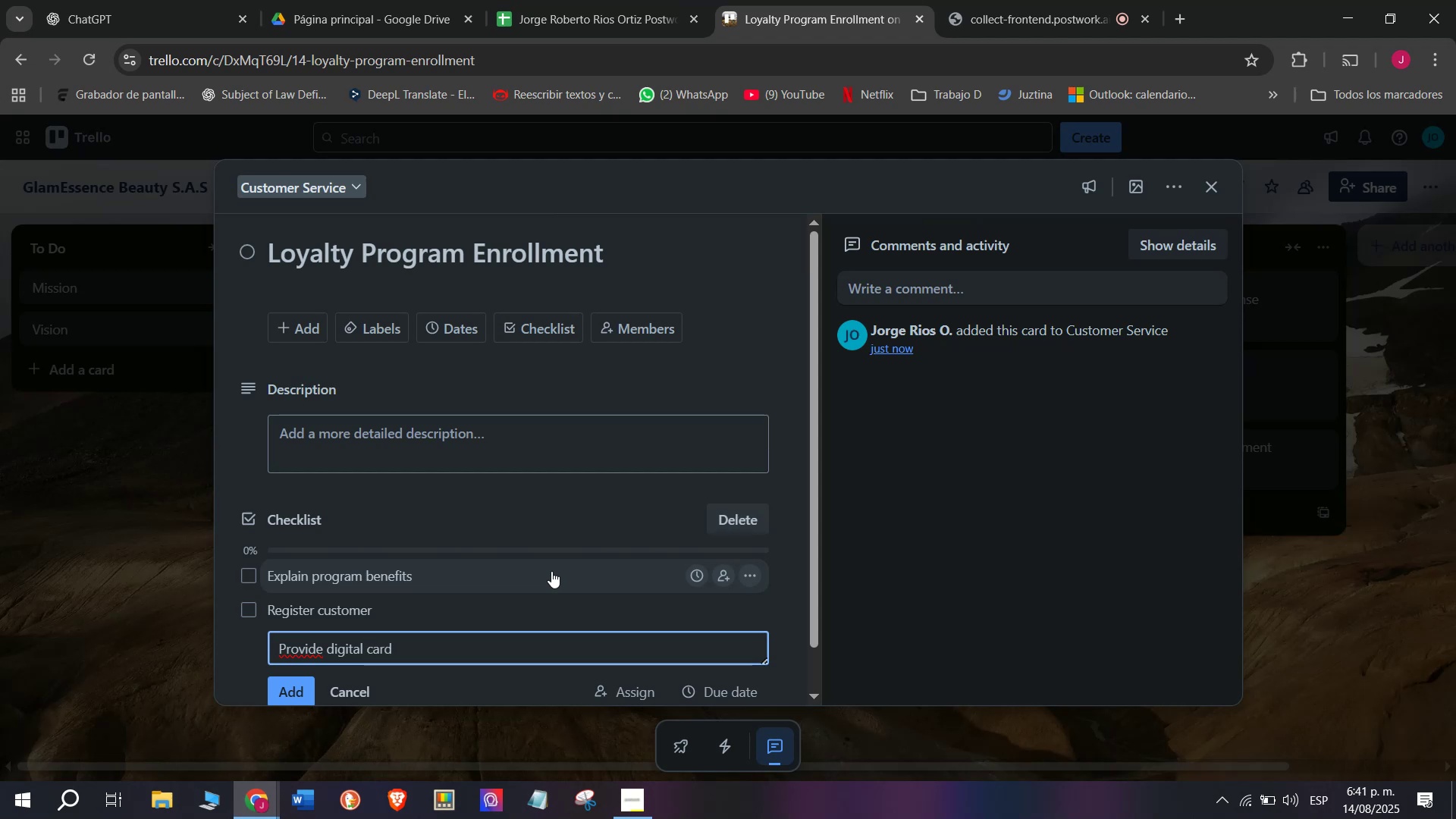 
key(Enter)
 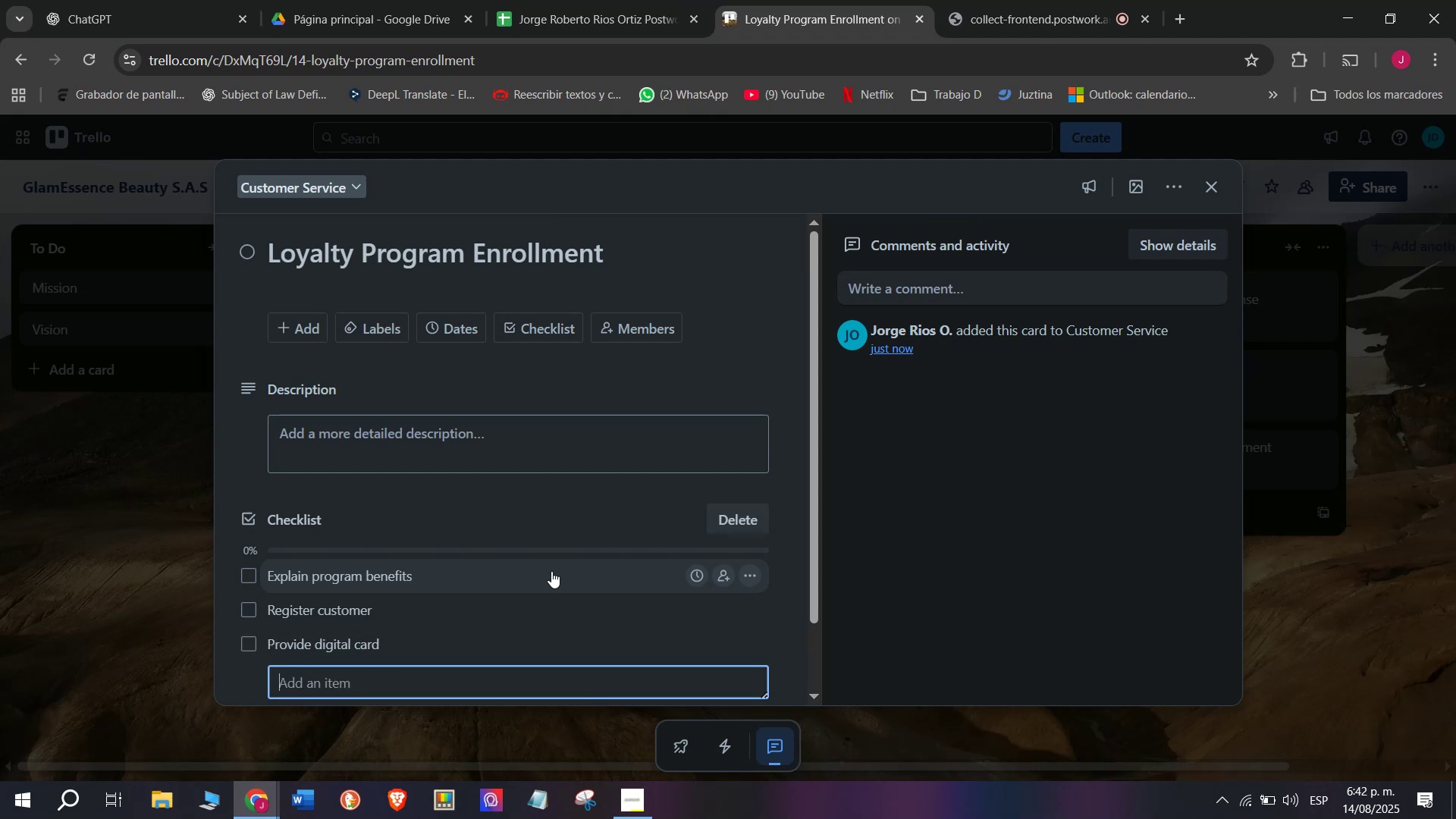 
type(Offer welcome discount)
 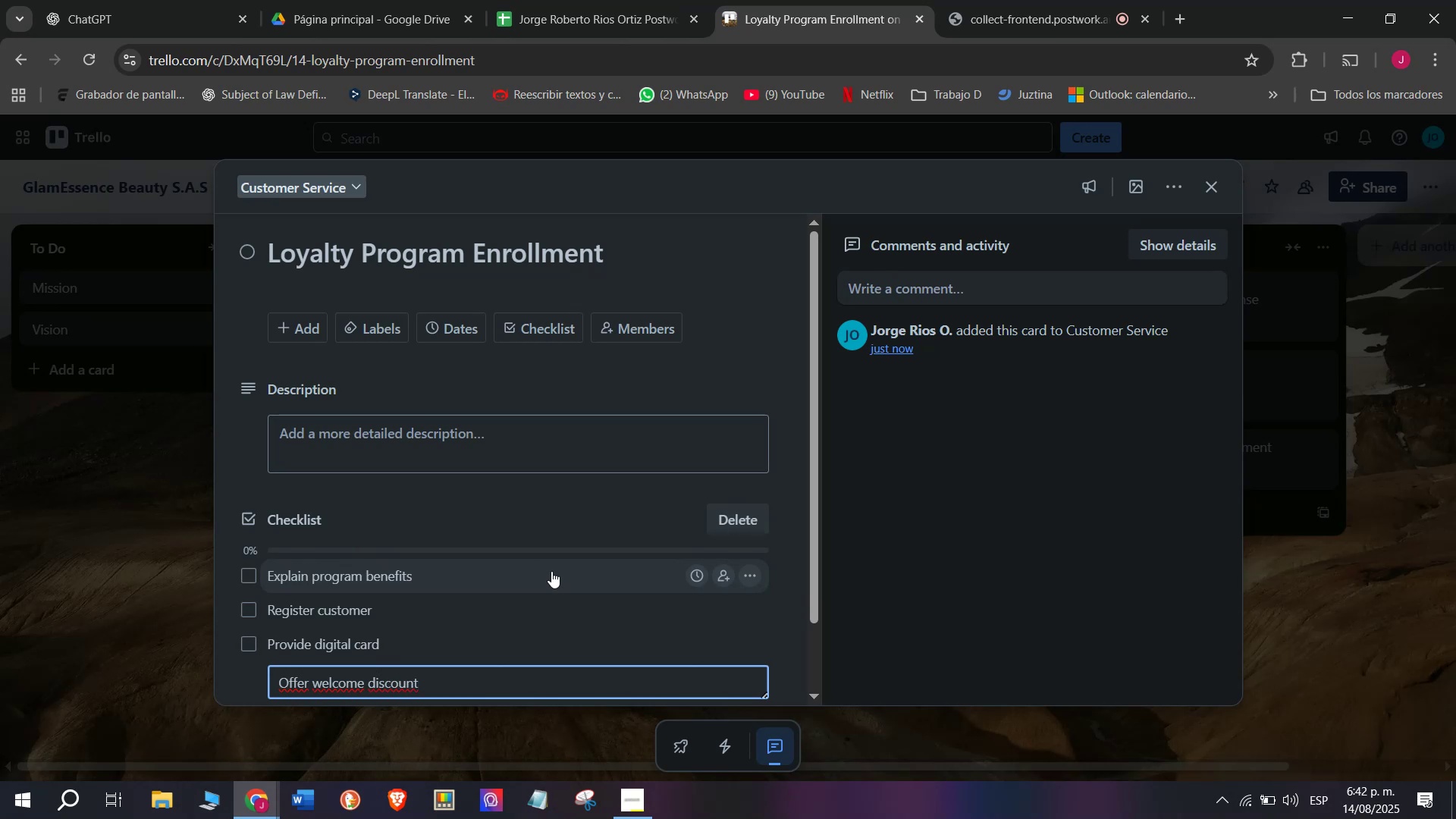 
key(Enter)
 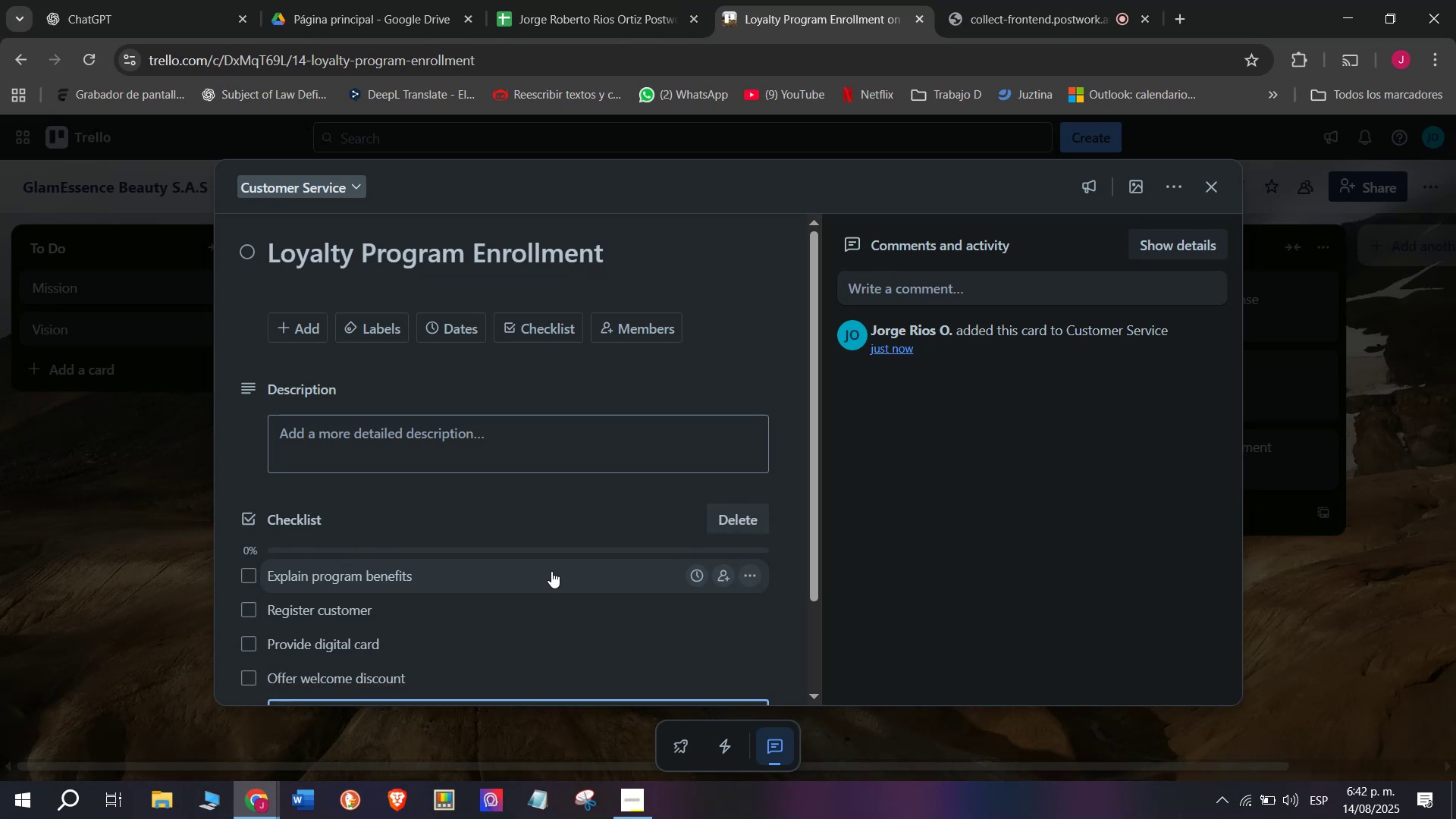 
type(Add to mailing list)
 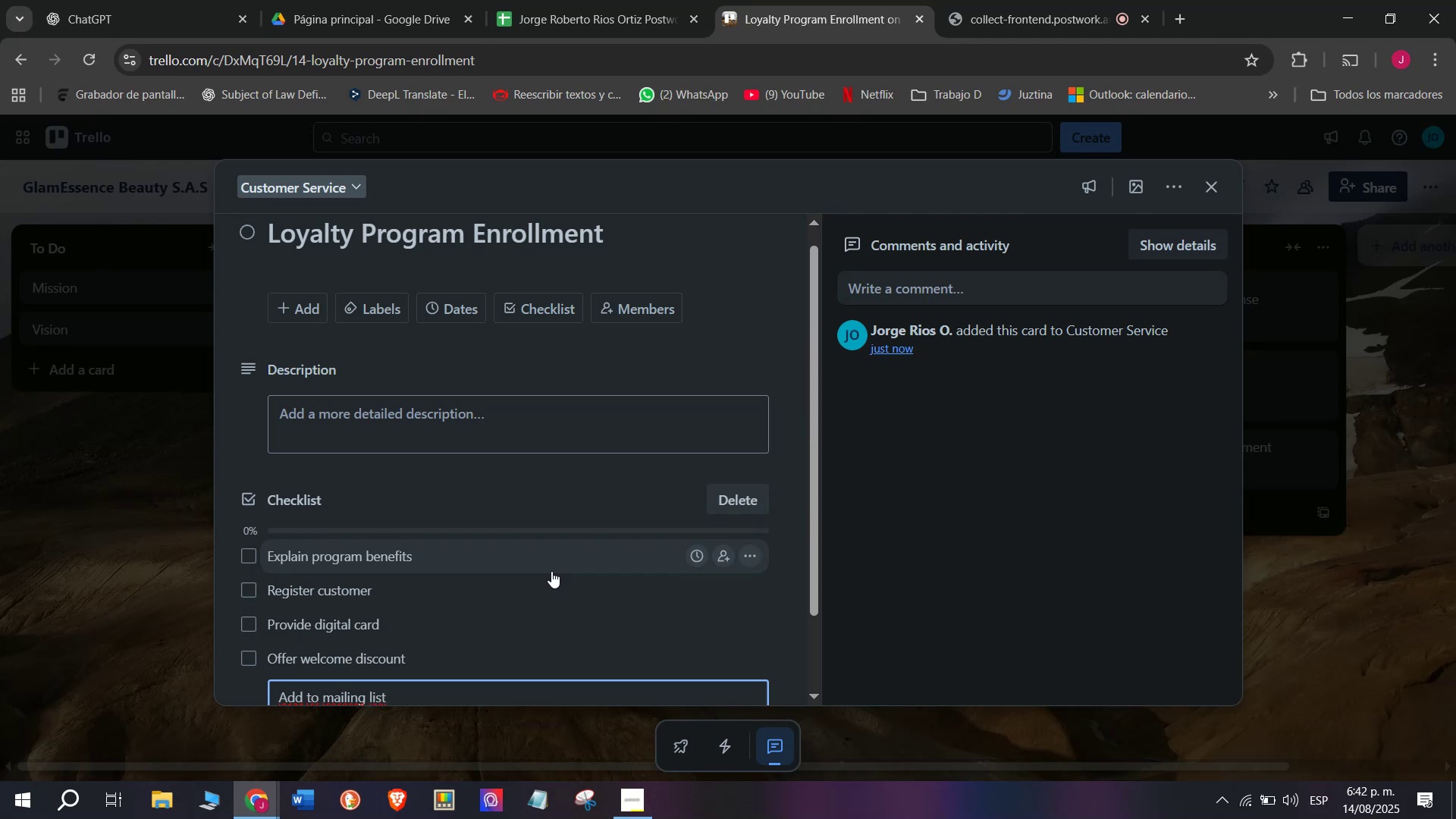 
wait(5.41)
 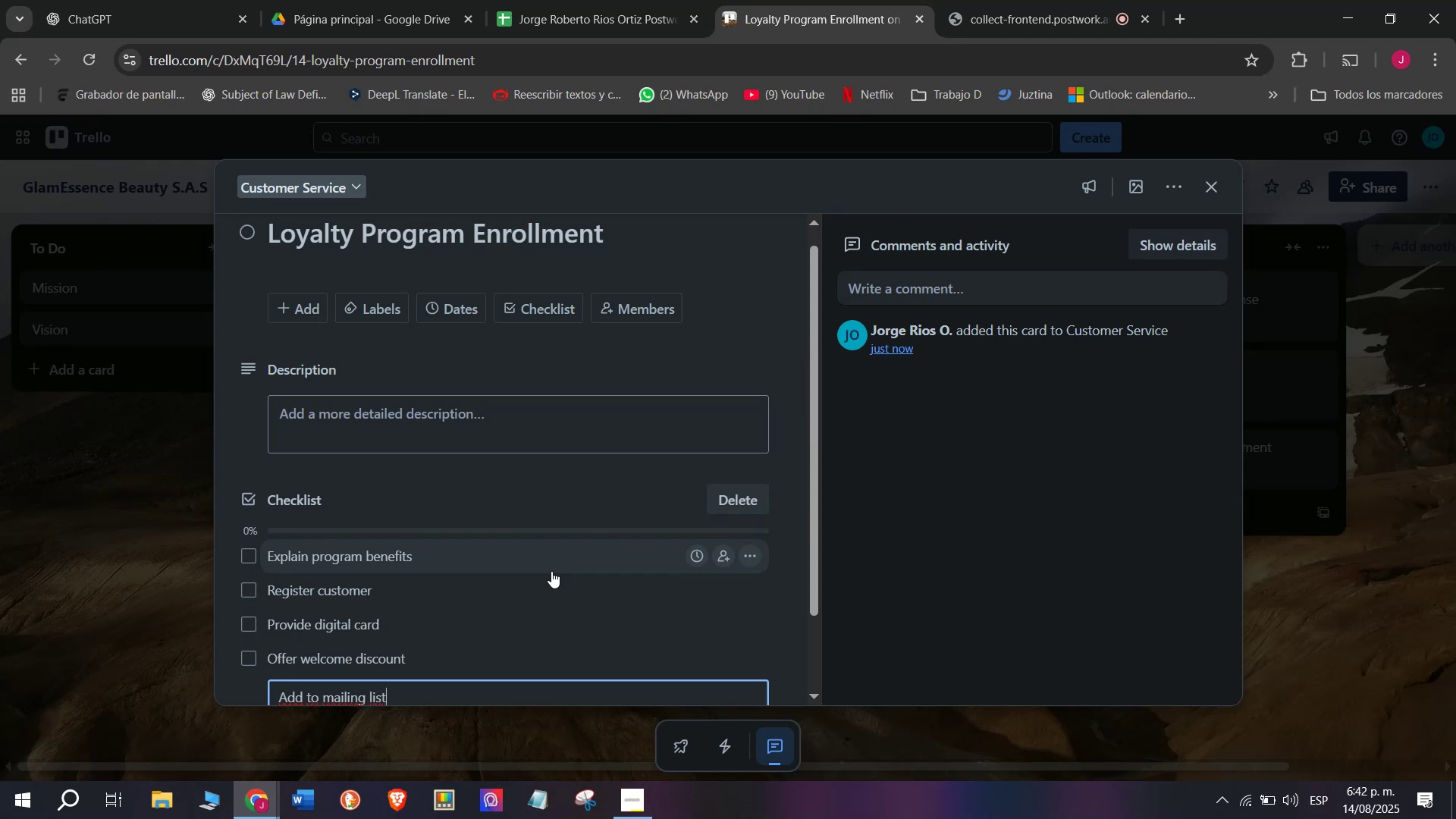 
key(Enter)
 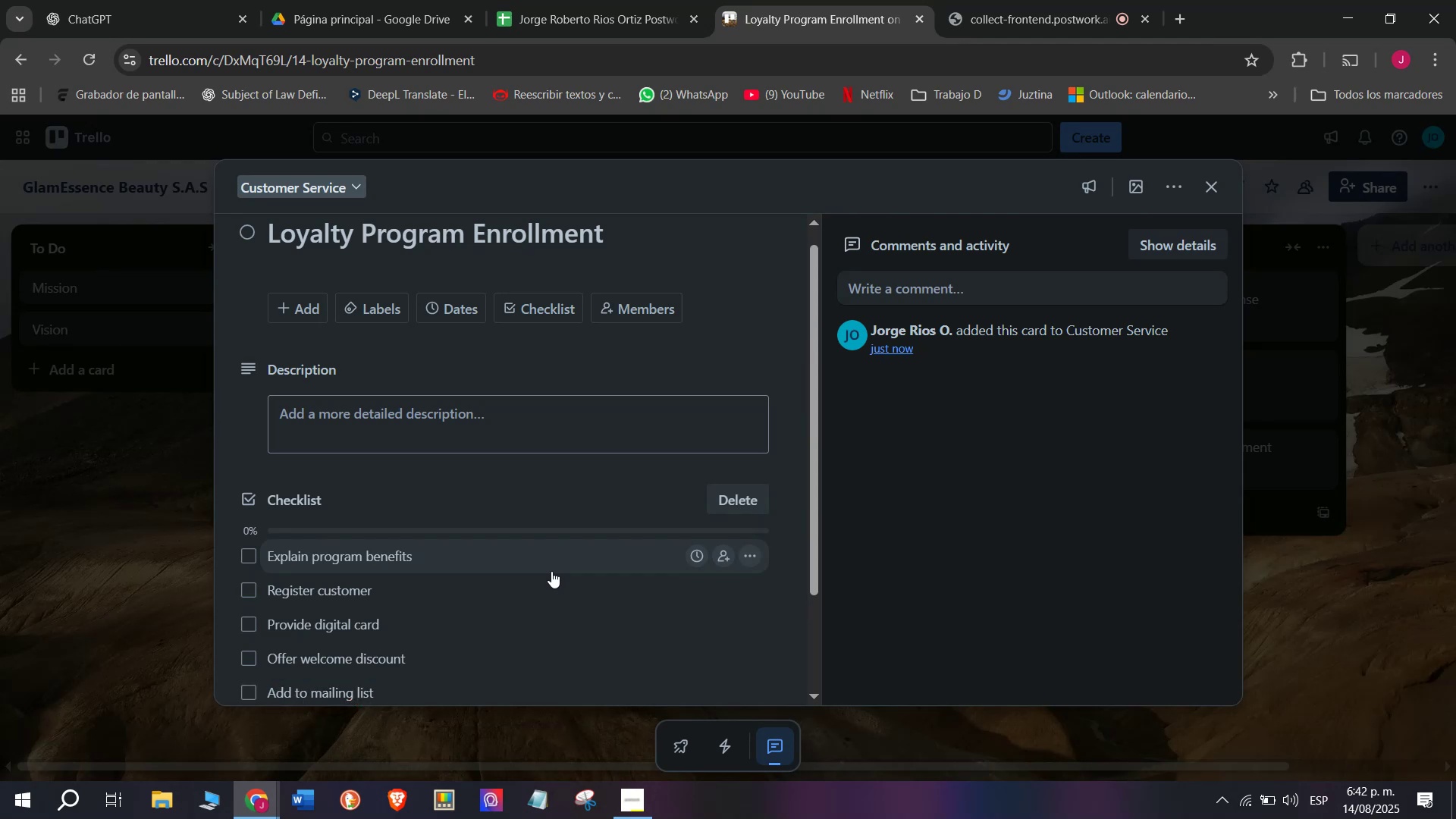 
type(Follow up in 7 days)
 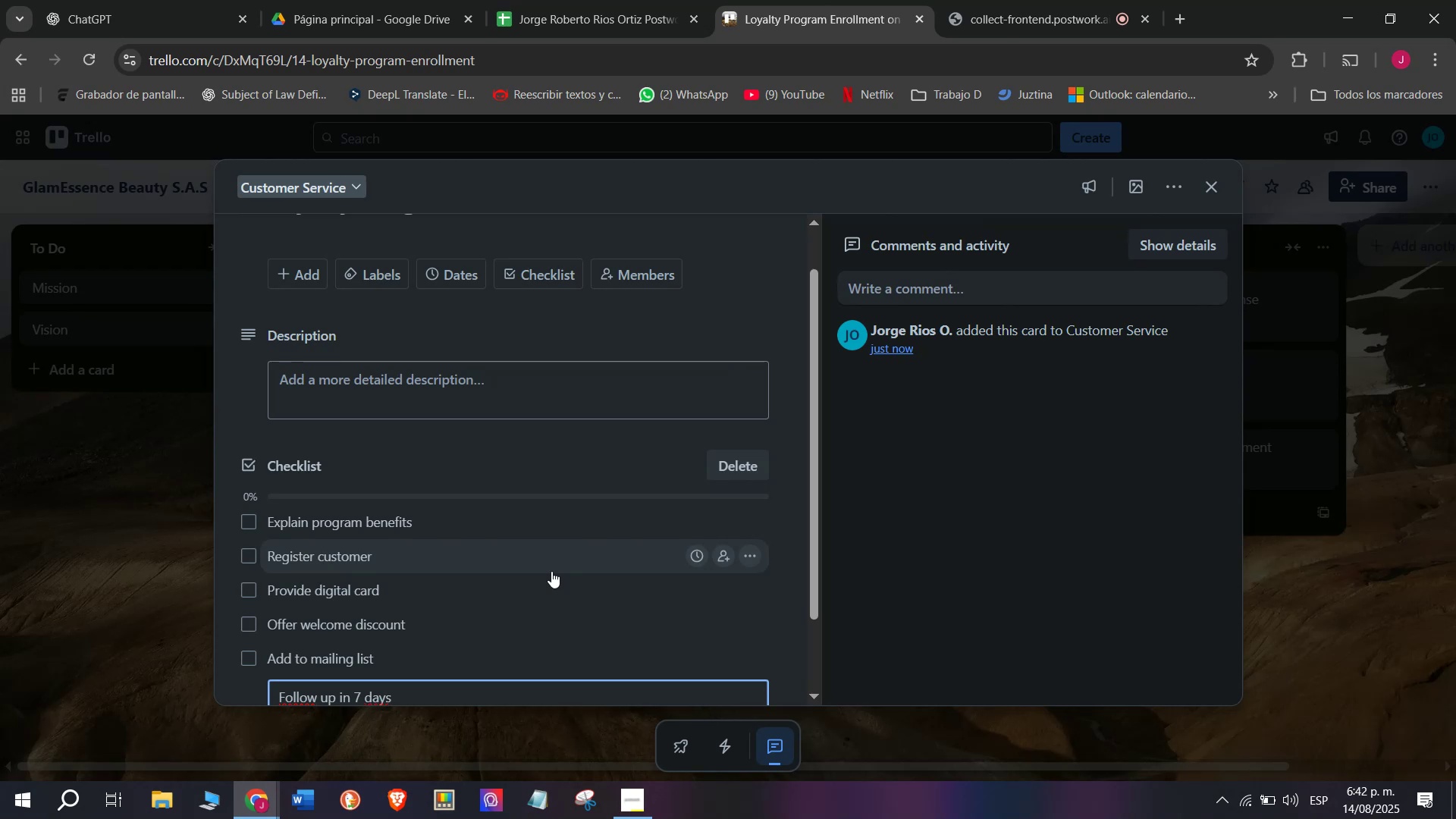 
key(Enter)
 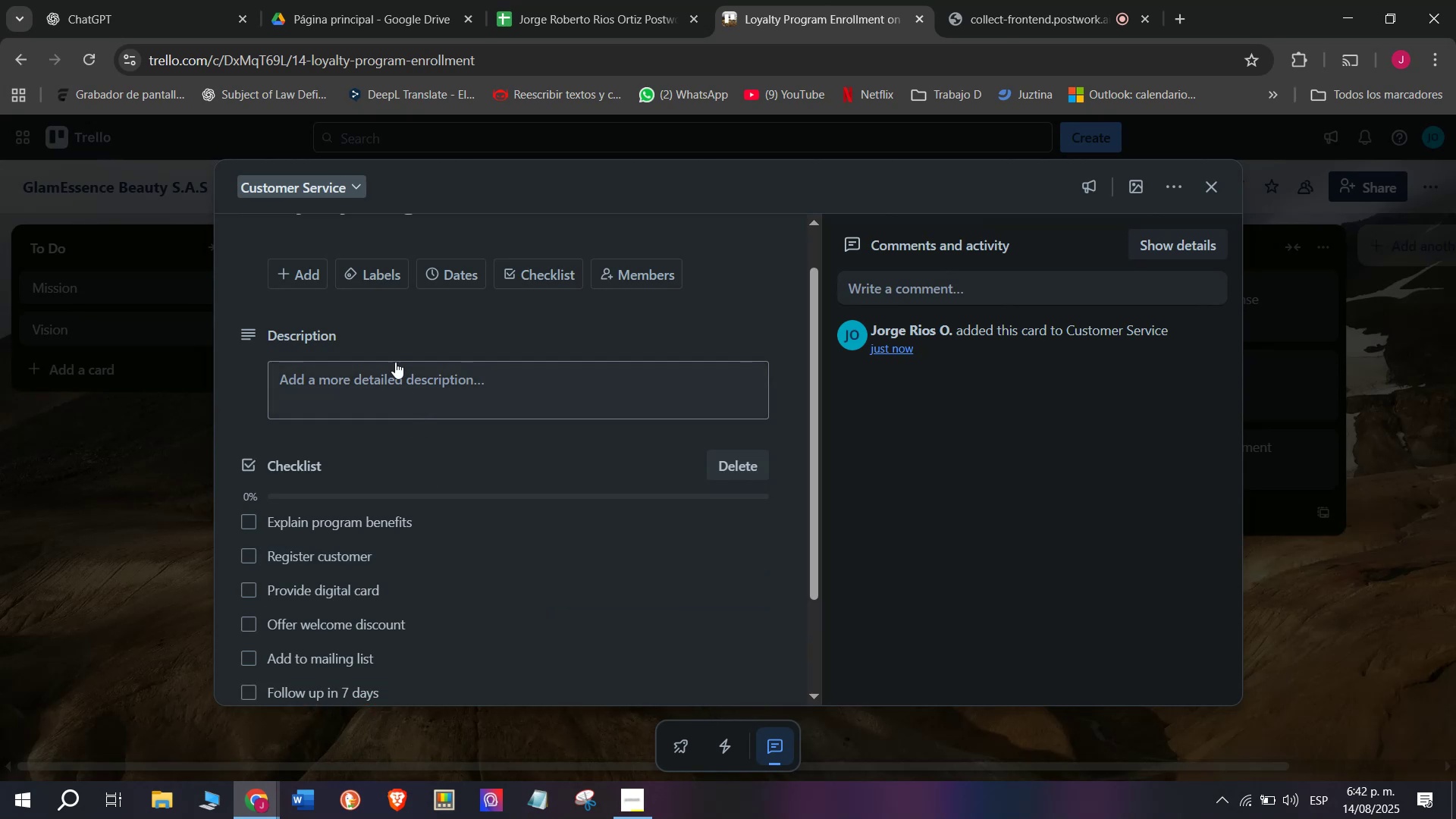 
left_click([361, 271])
 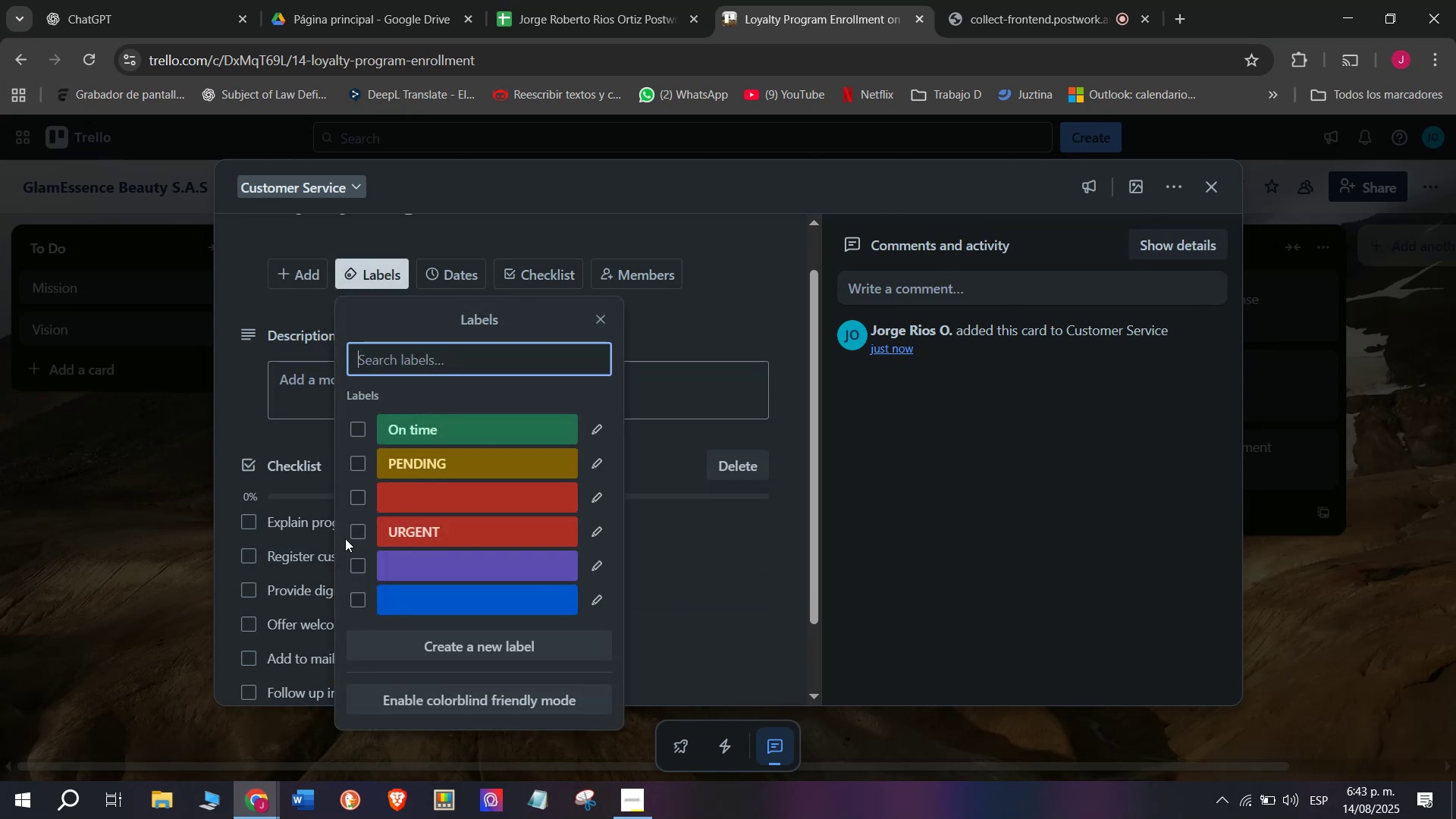 
left_click([362, 527])
 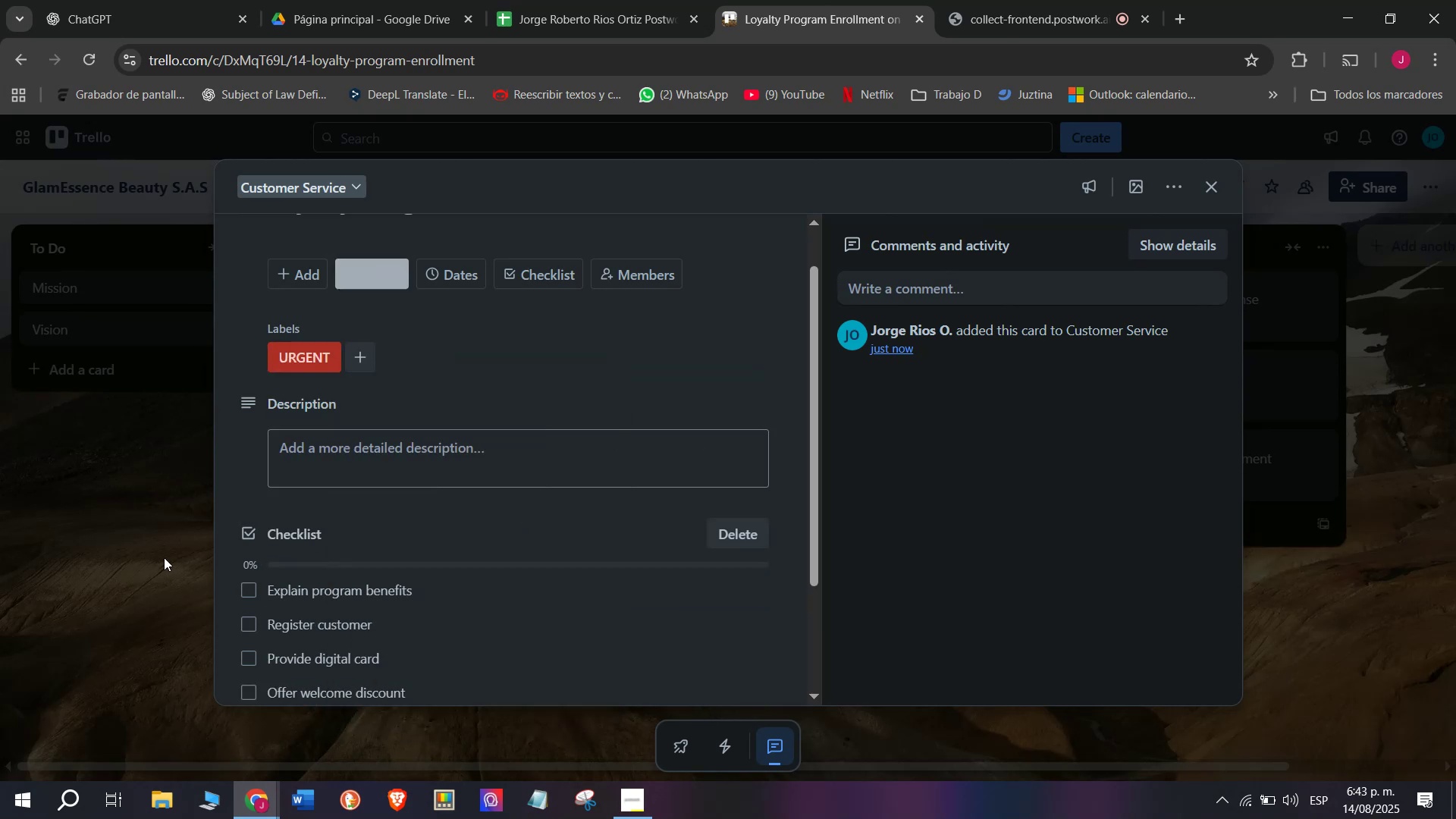 
double_click([164, 556])
 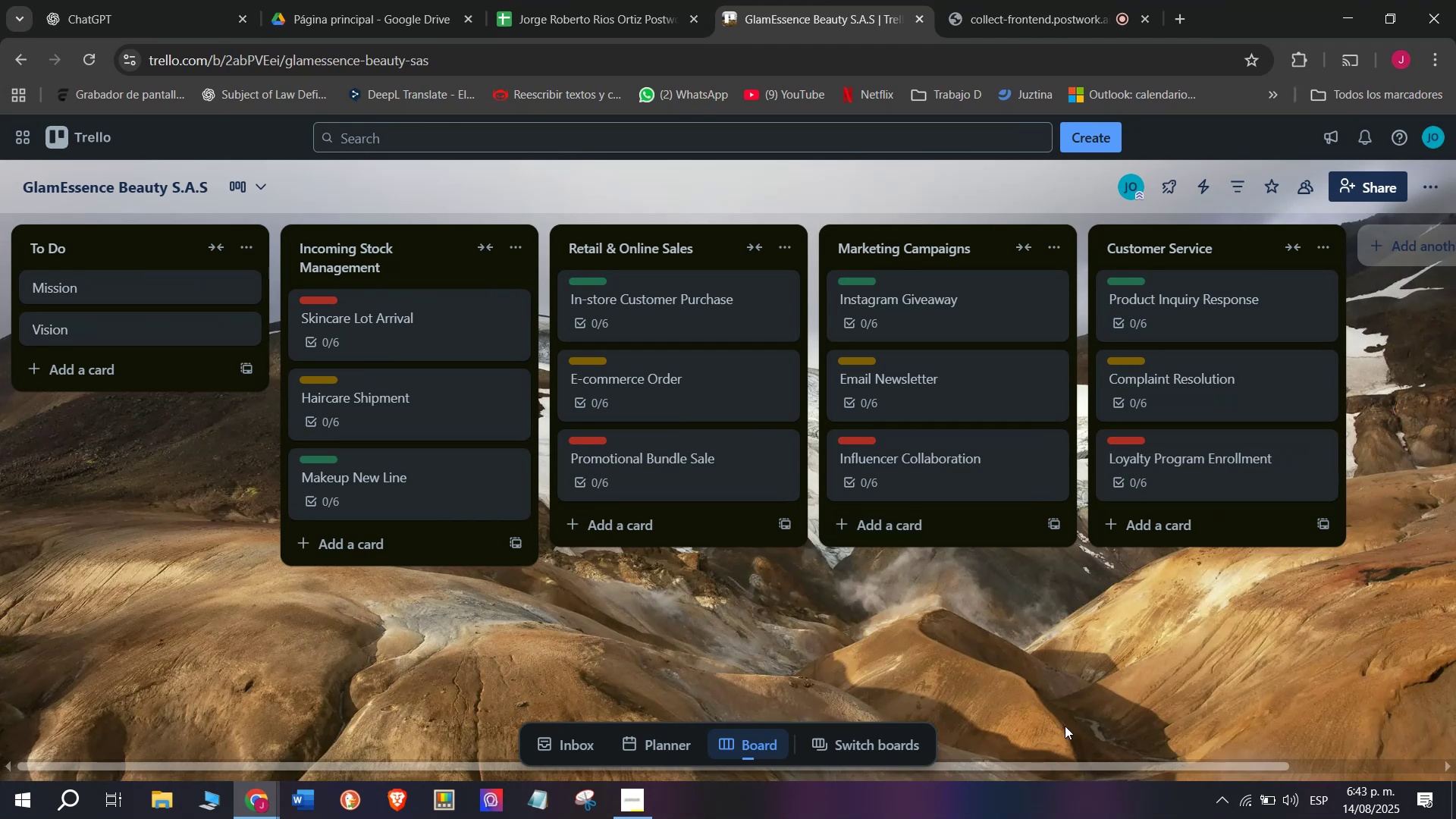 
left_click_drag(start_coordinate=[1050, 764], to_coordinate=[1119, 760])
 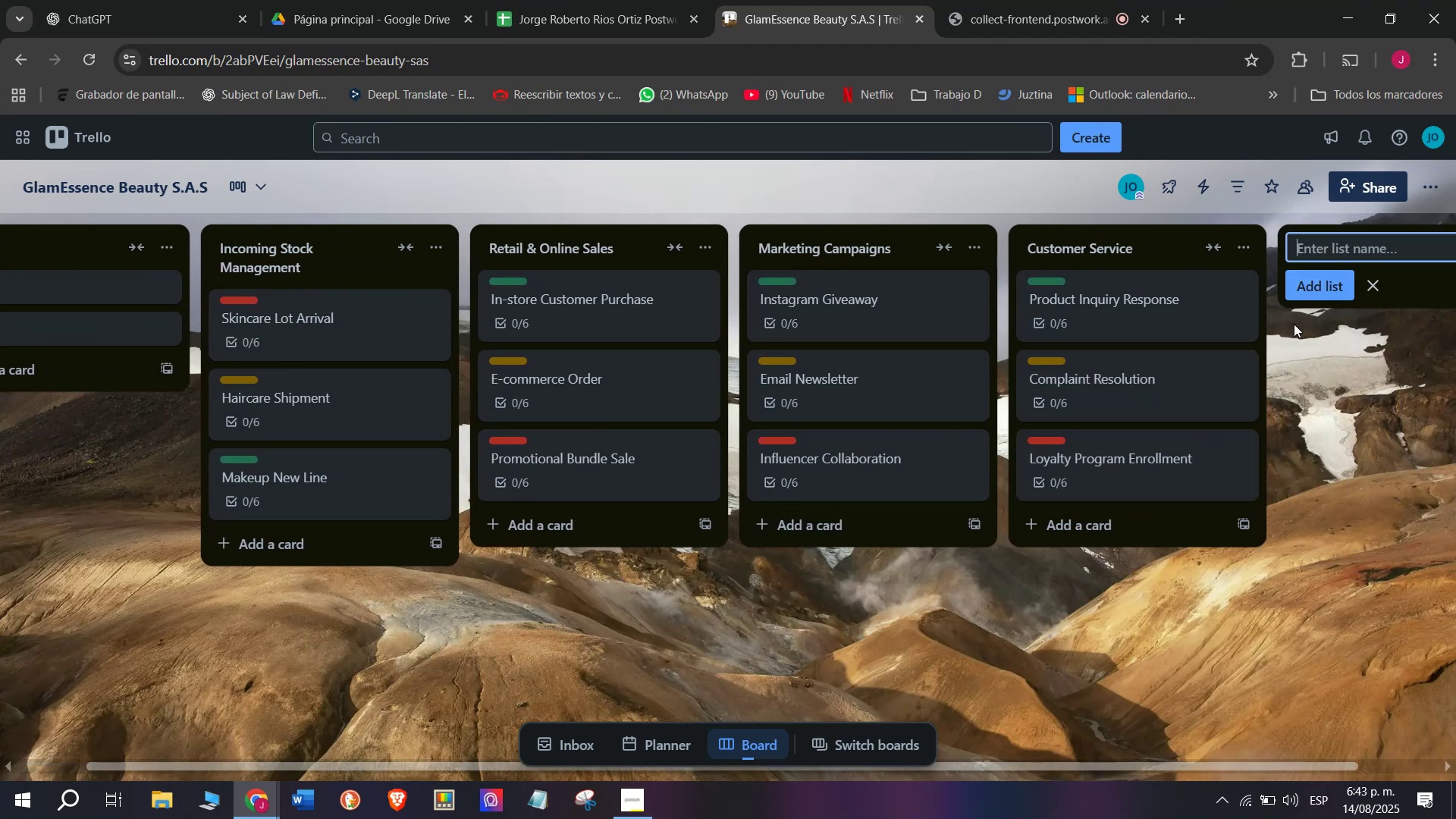 
wait(7.6)
 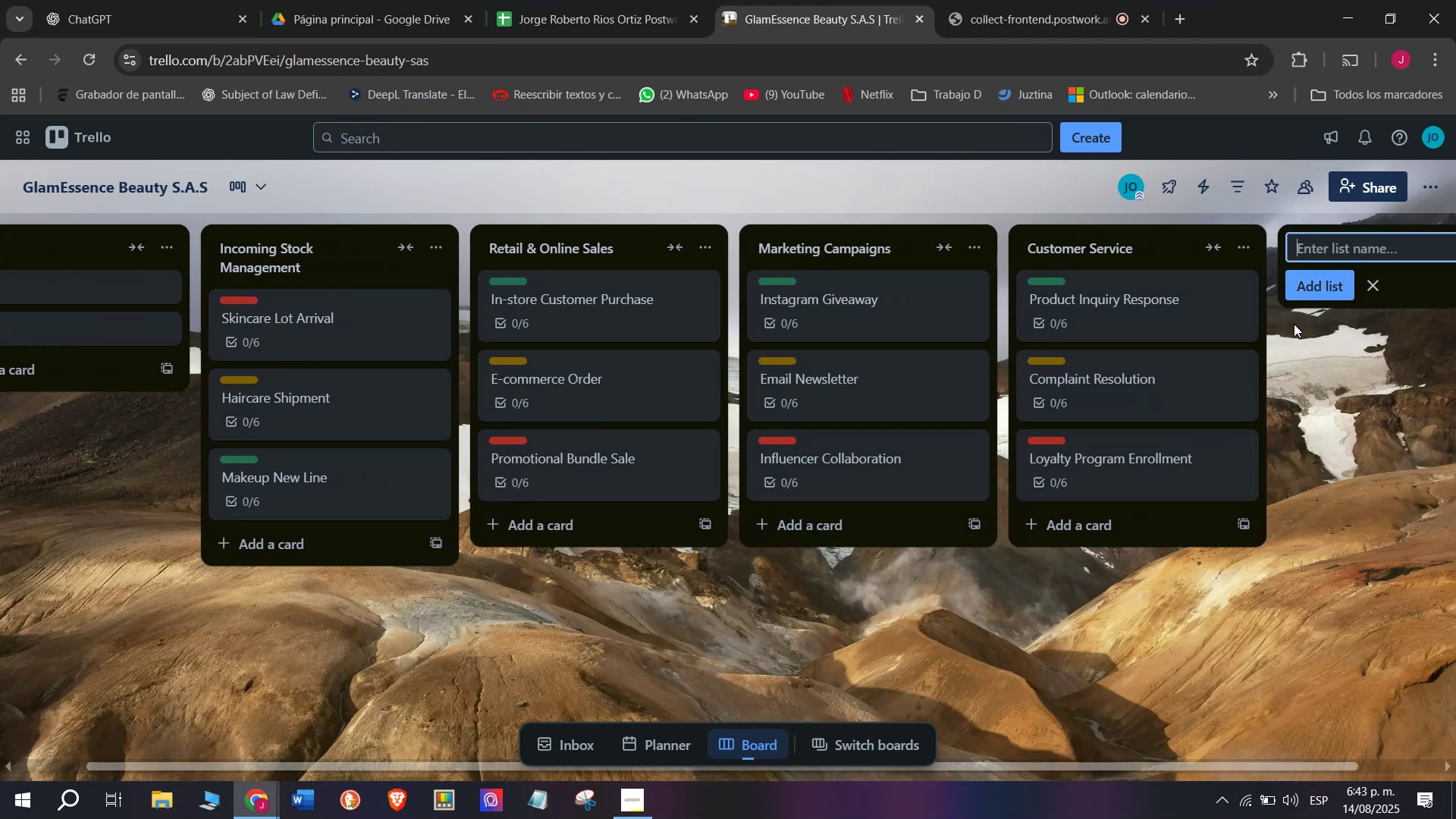 
type(New Product)
 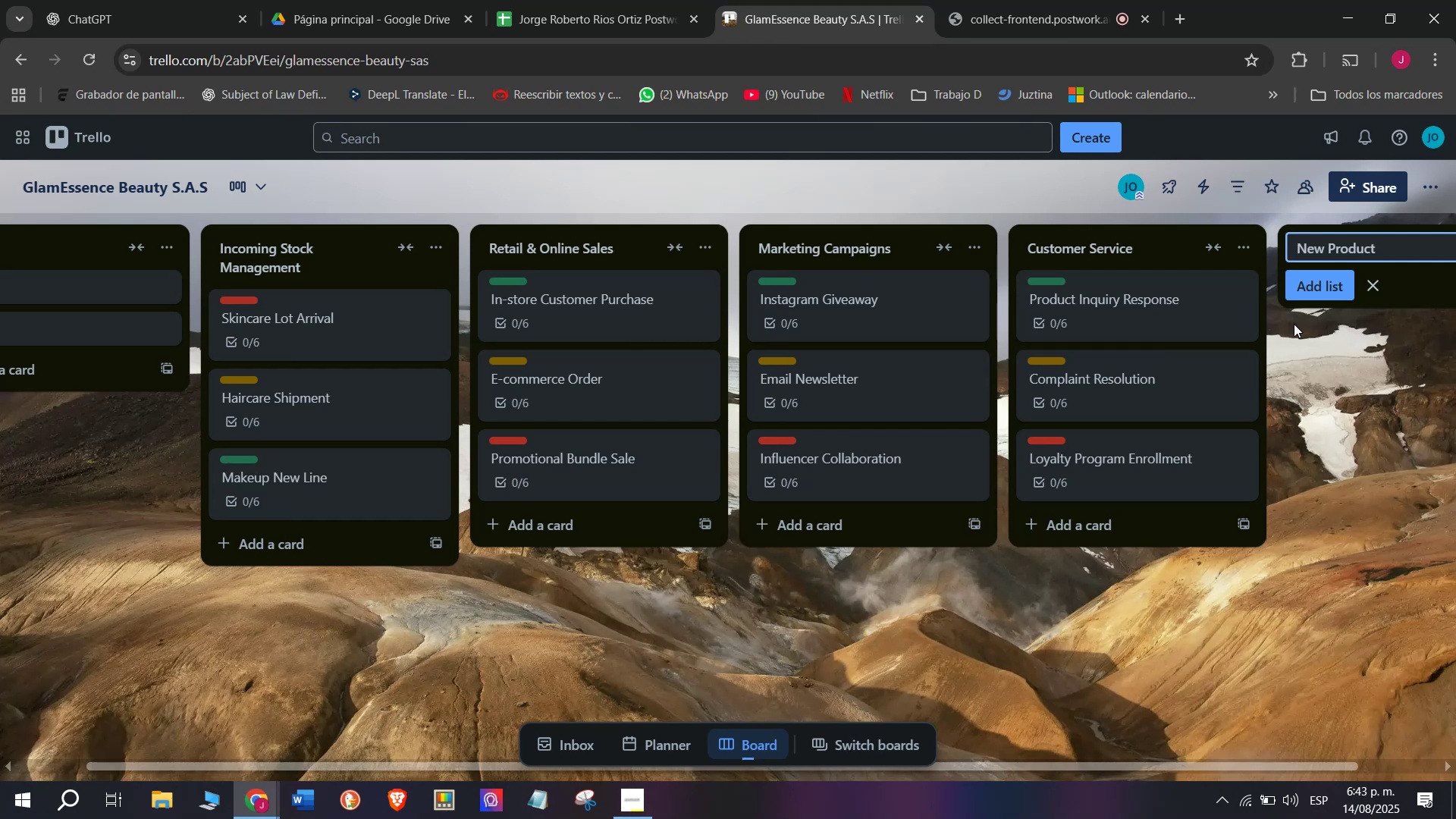 
type( Lauches)
 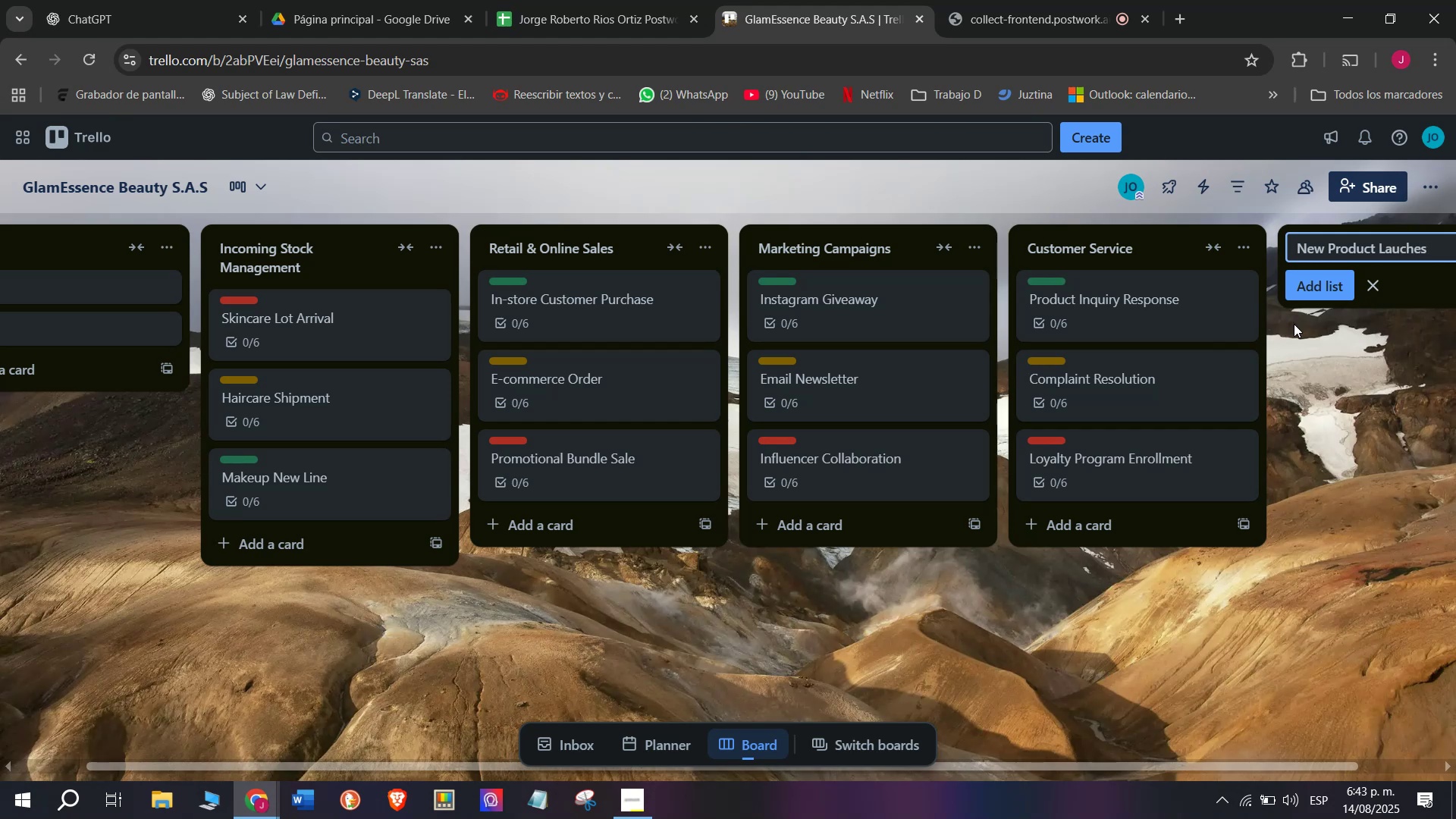 
key(Enter)
 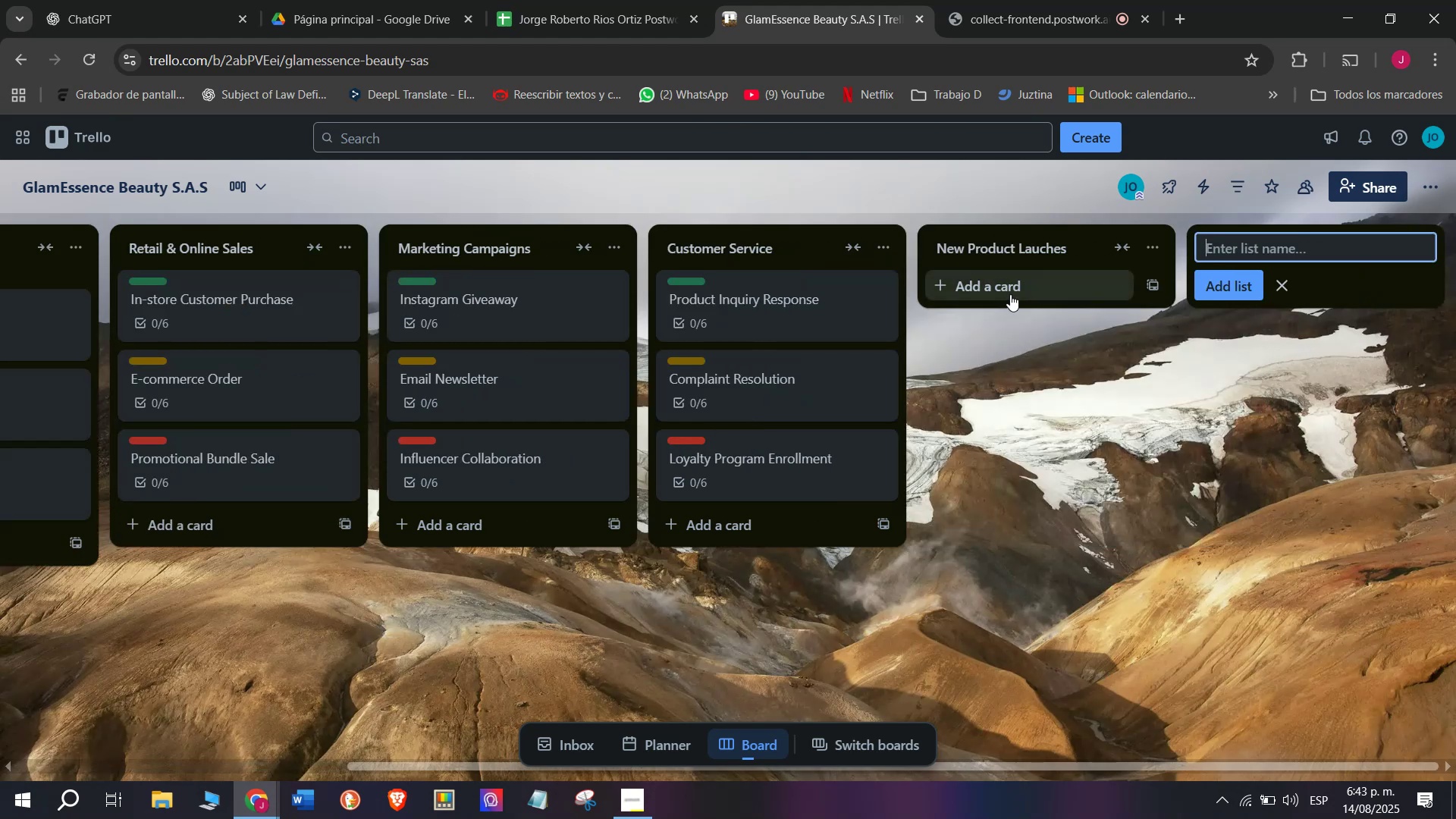 
left_click([970, 289])
 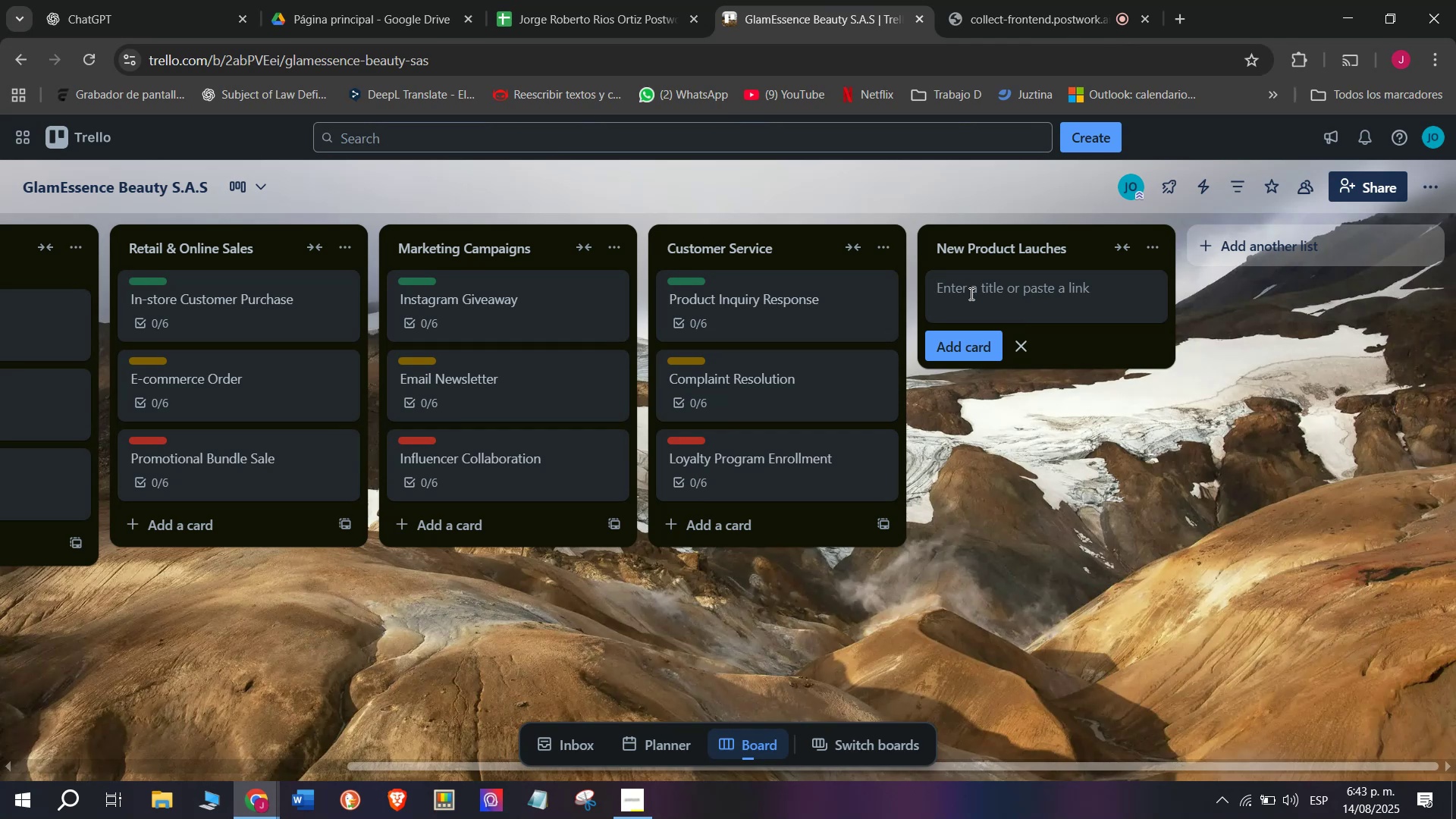 
type(Anti-ag)
 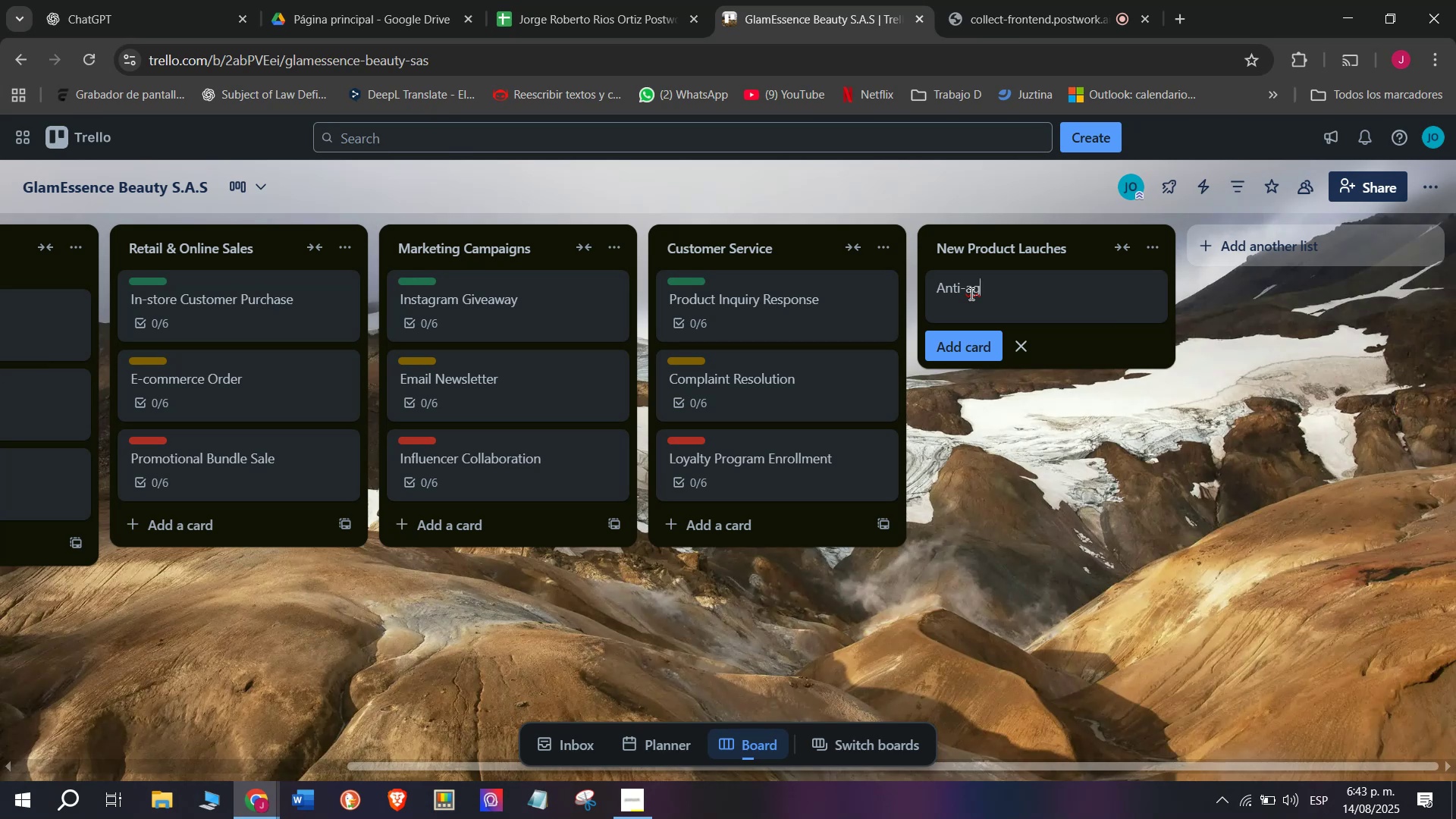 
type(ing)
 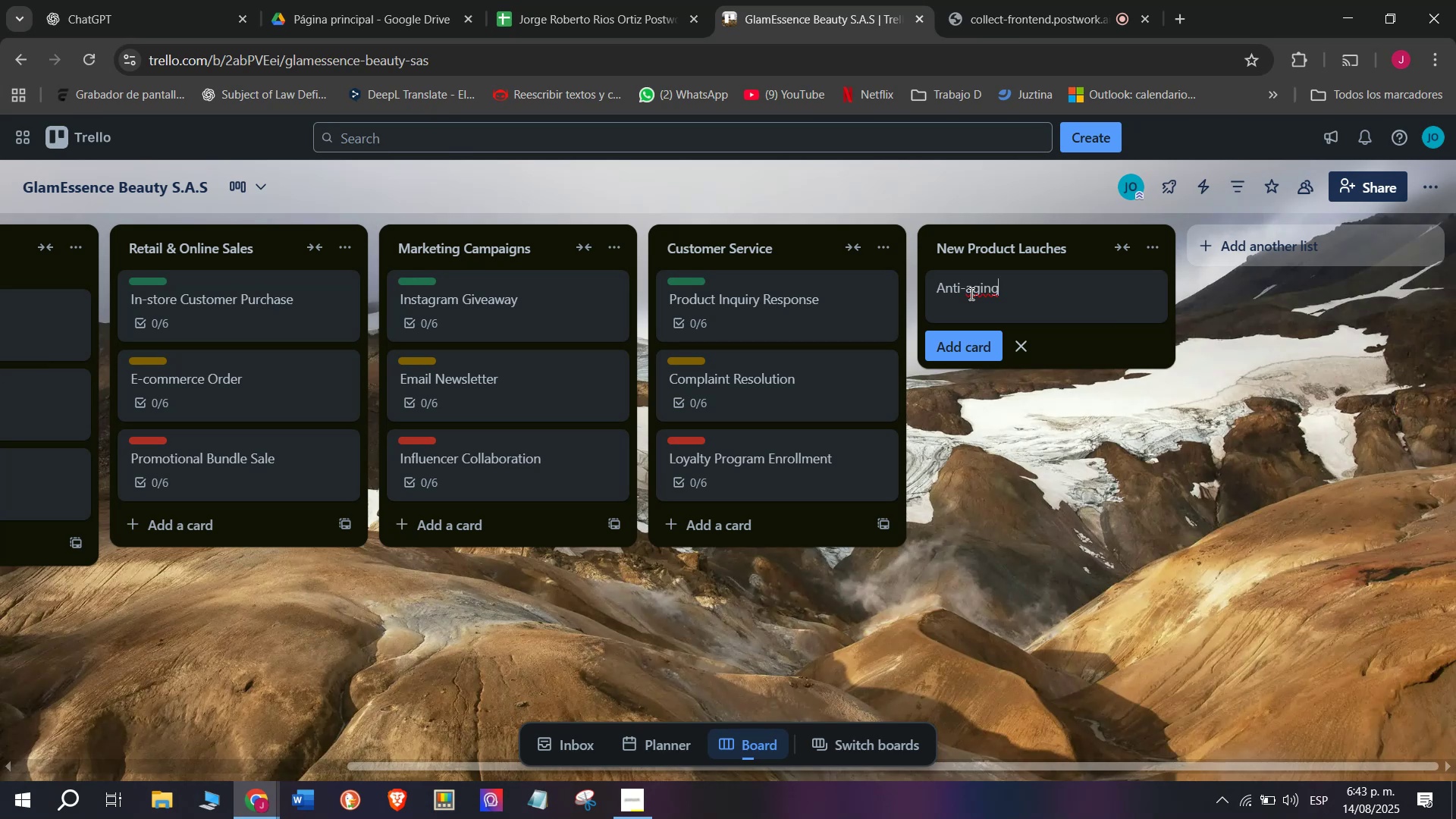 
type( c)
key(Backspace)
type(Cream Lau)
 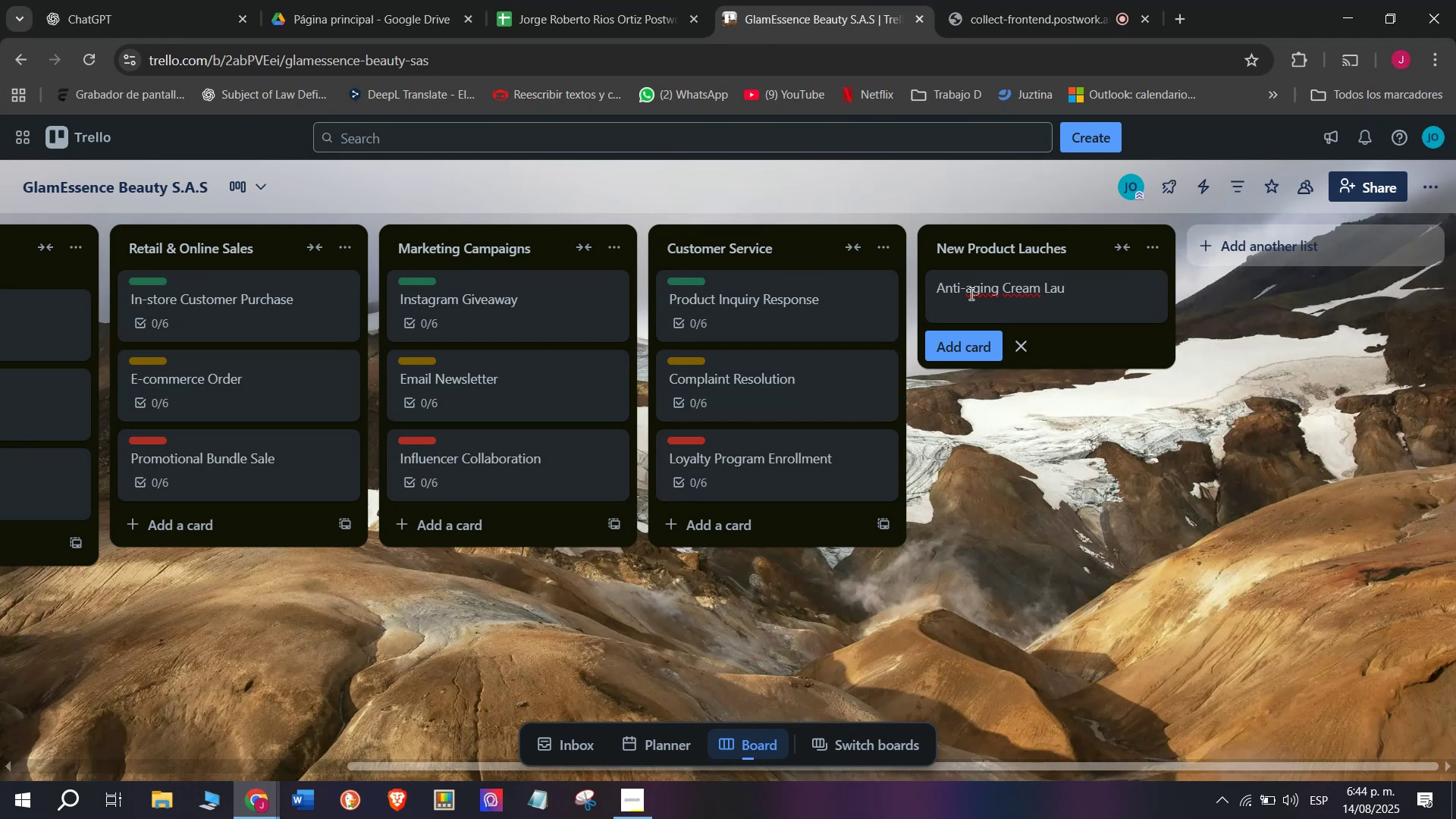 
type(nch)
 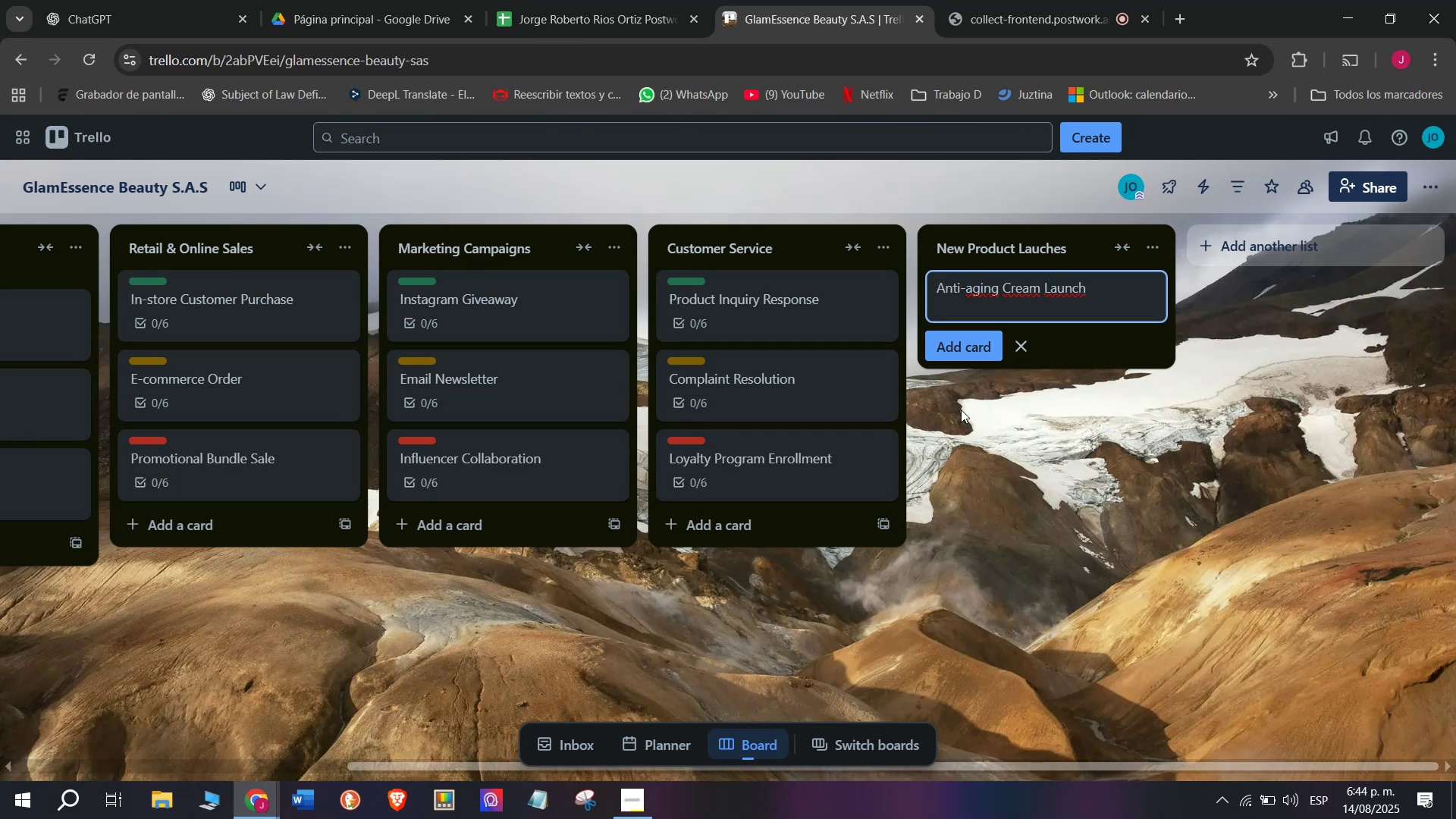 
key(Enter)
 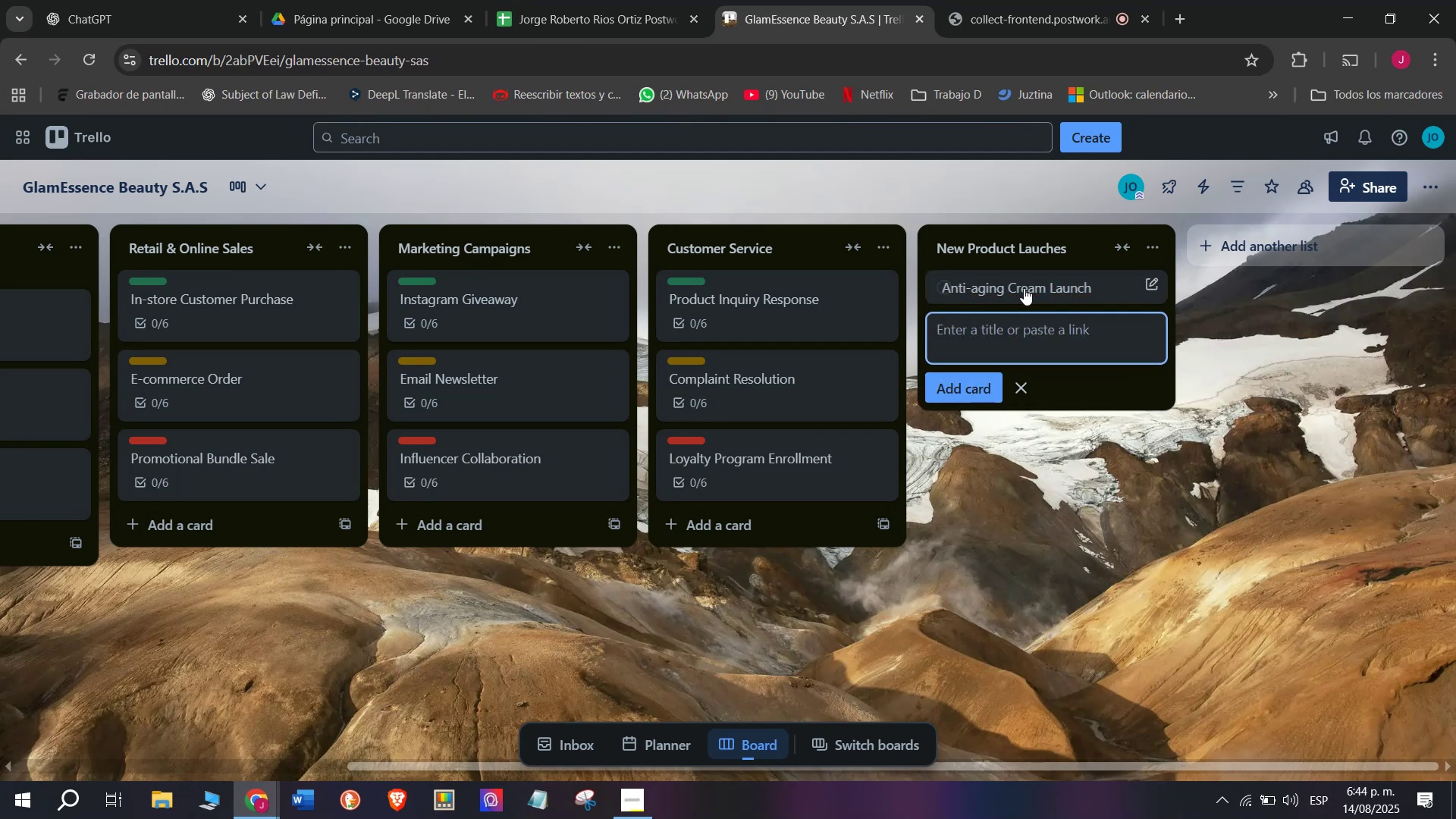 
left_click([1024, 288])
 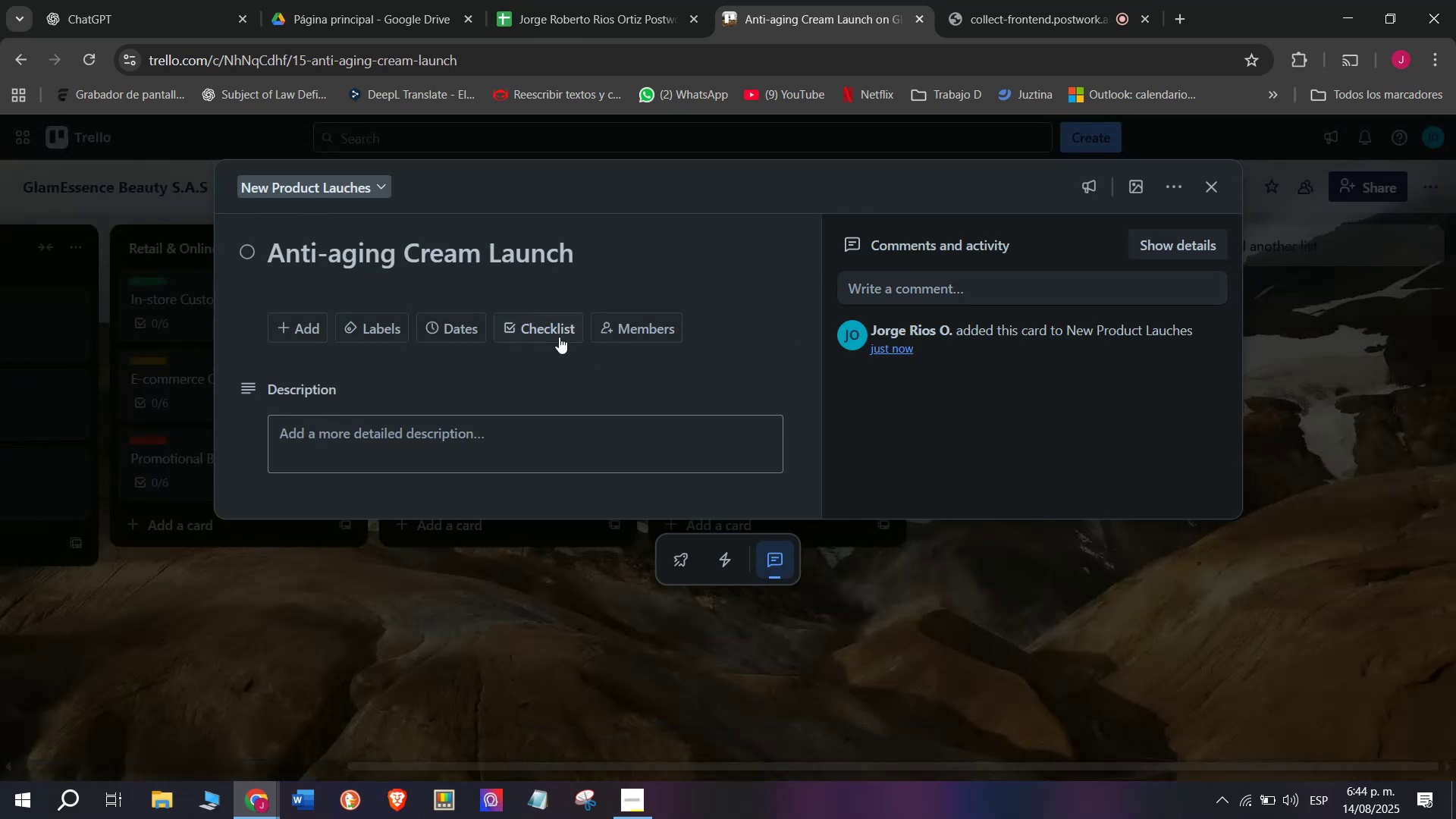 
left_click([557, 334])
 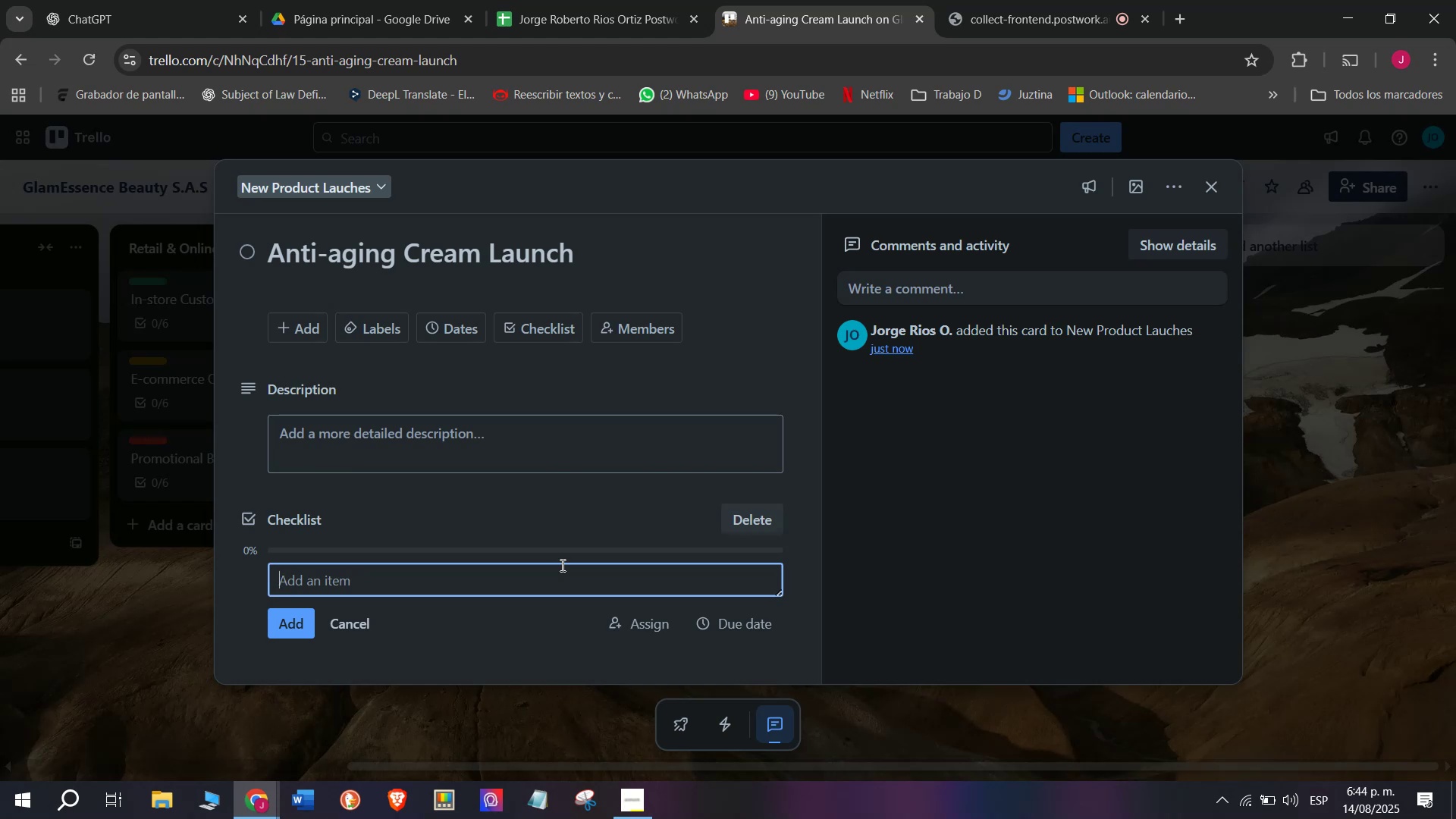 
type(Finalize )
 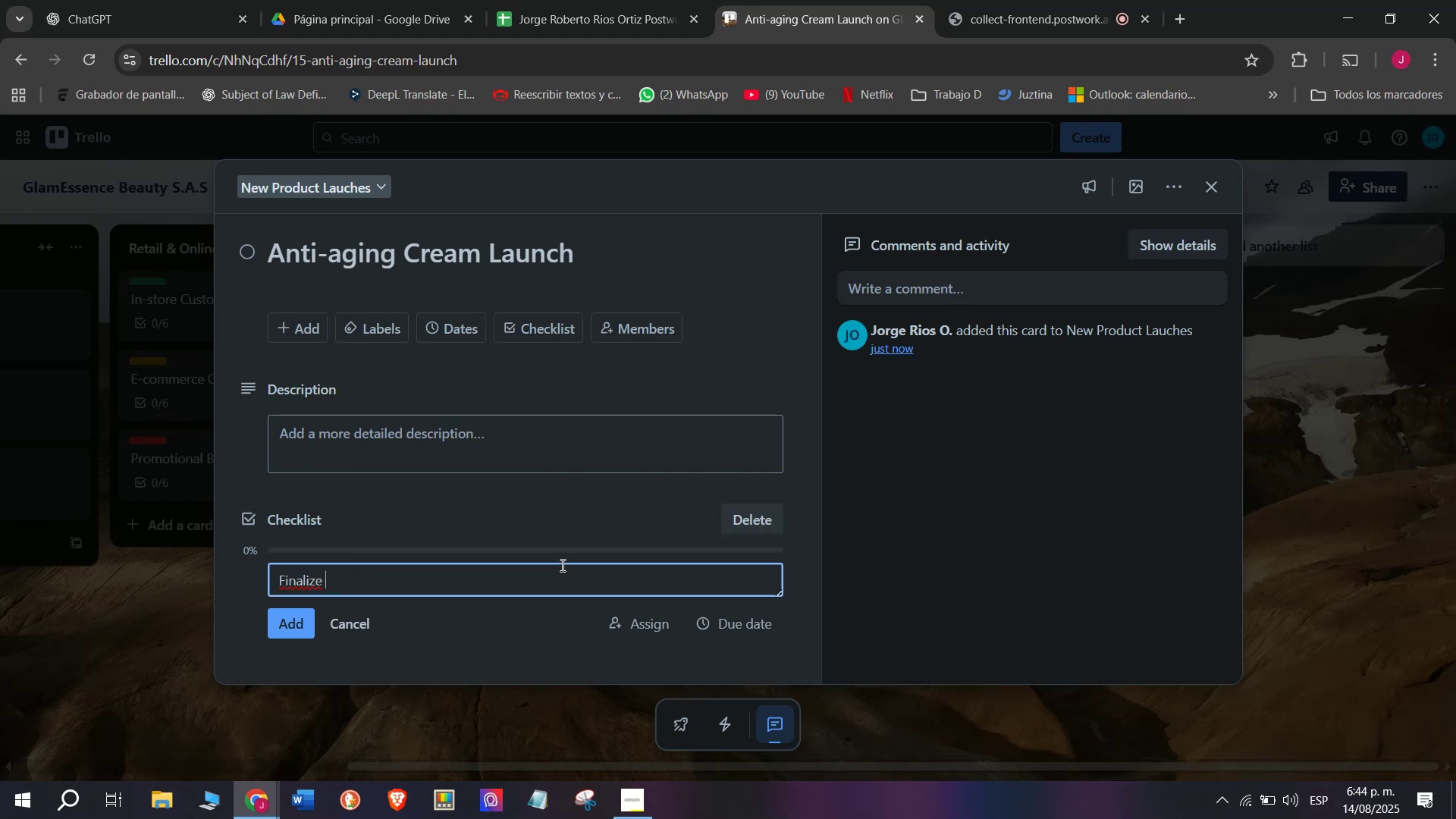 
type(supplier )
 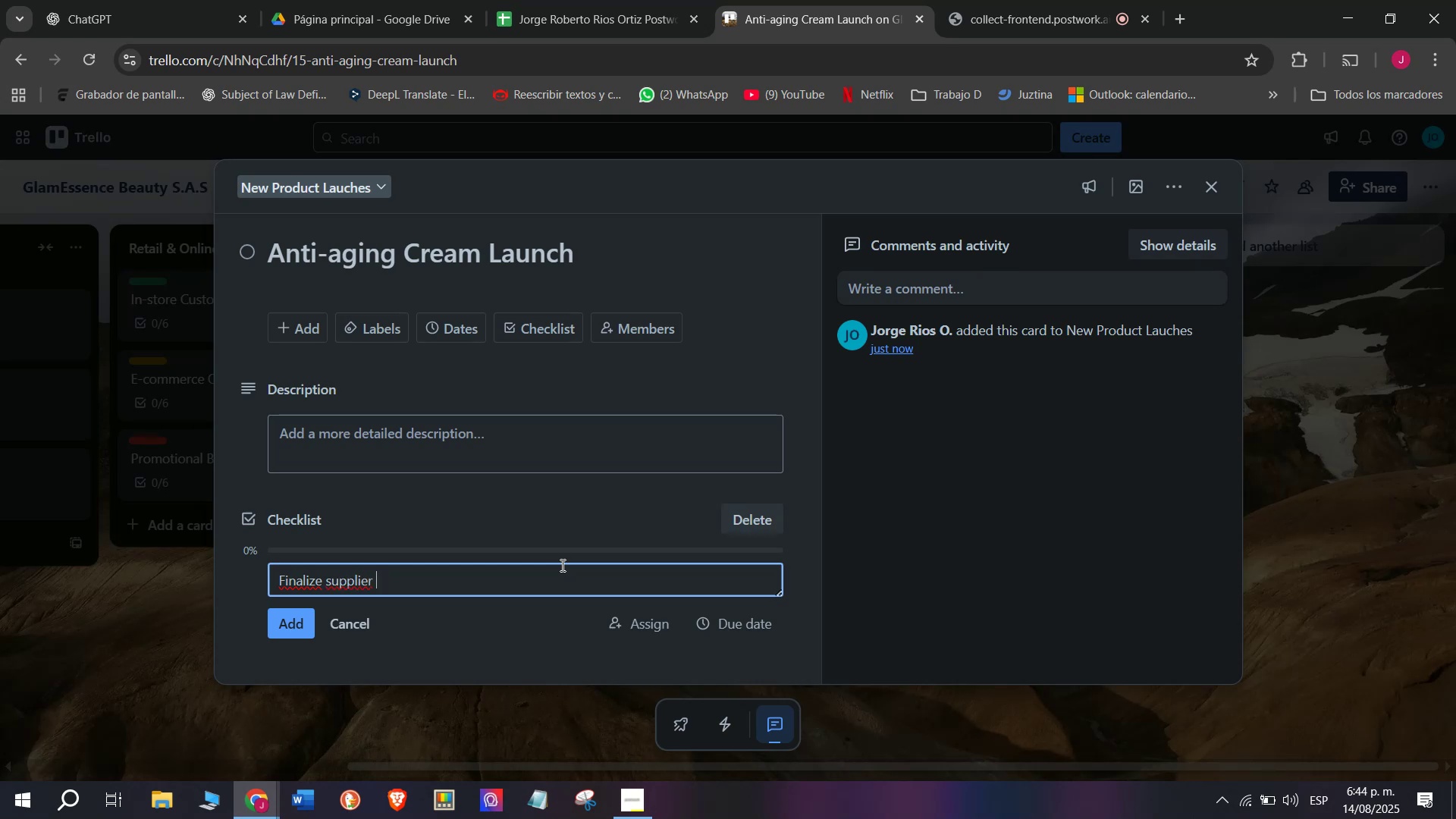 
type(deal)
 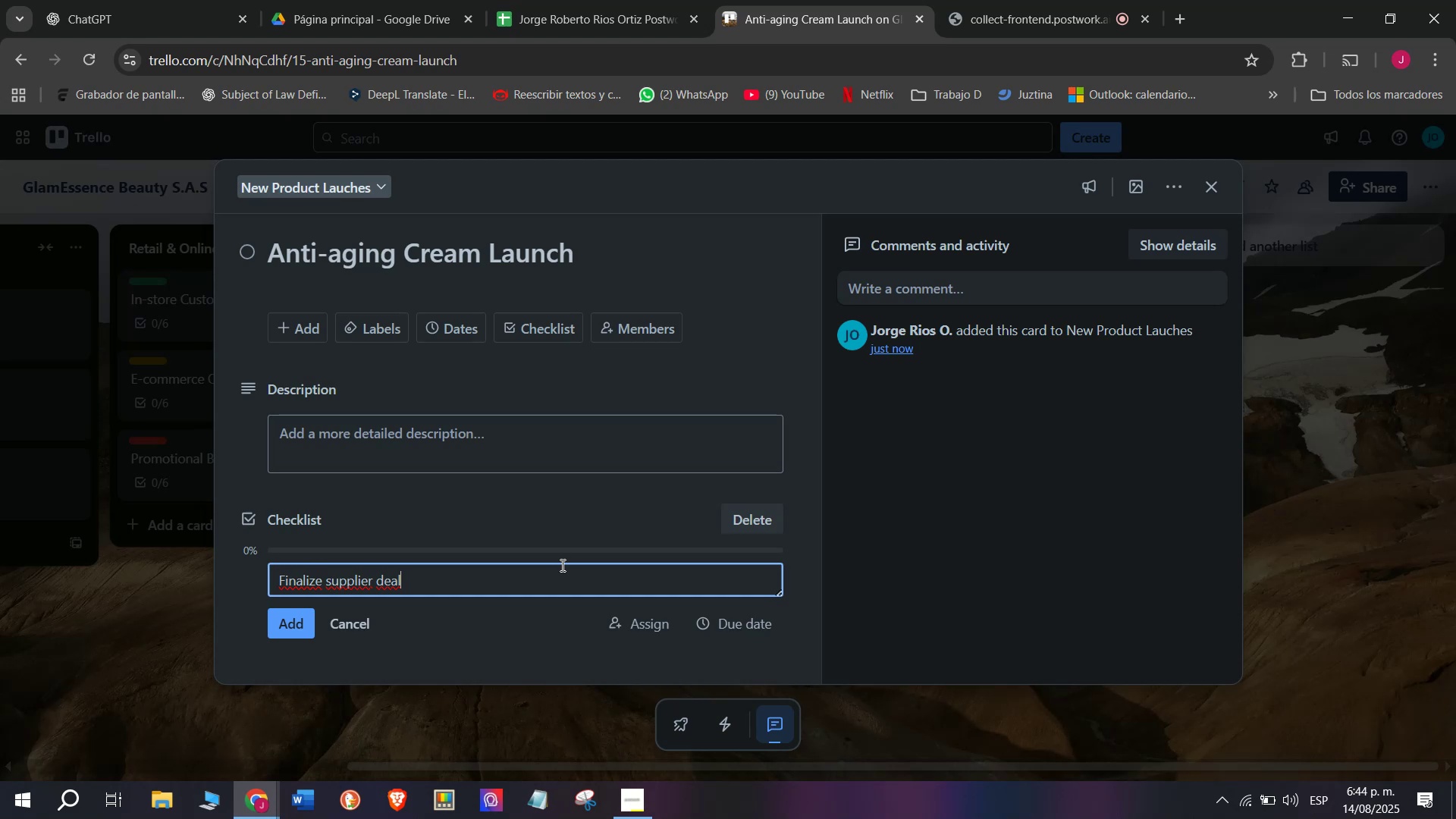 
wait(8.62)
 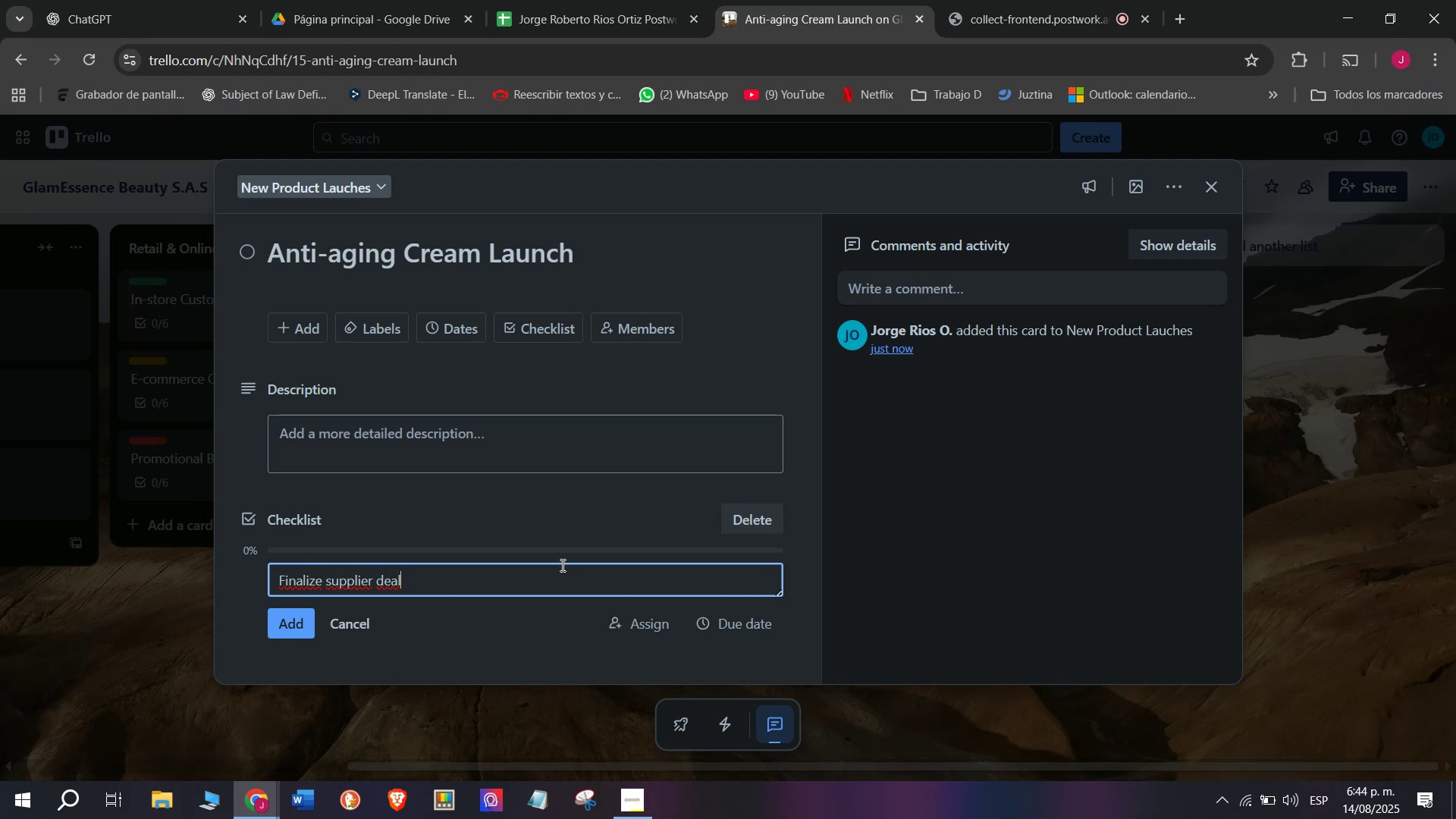 
key(Enter)
 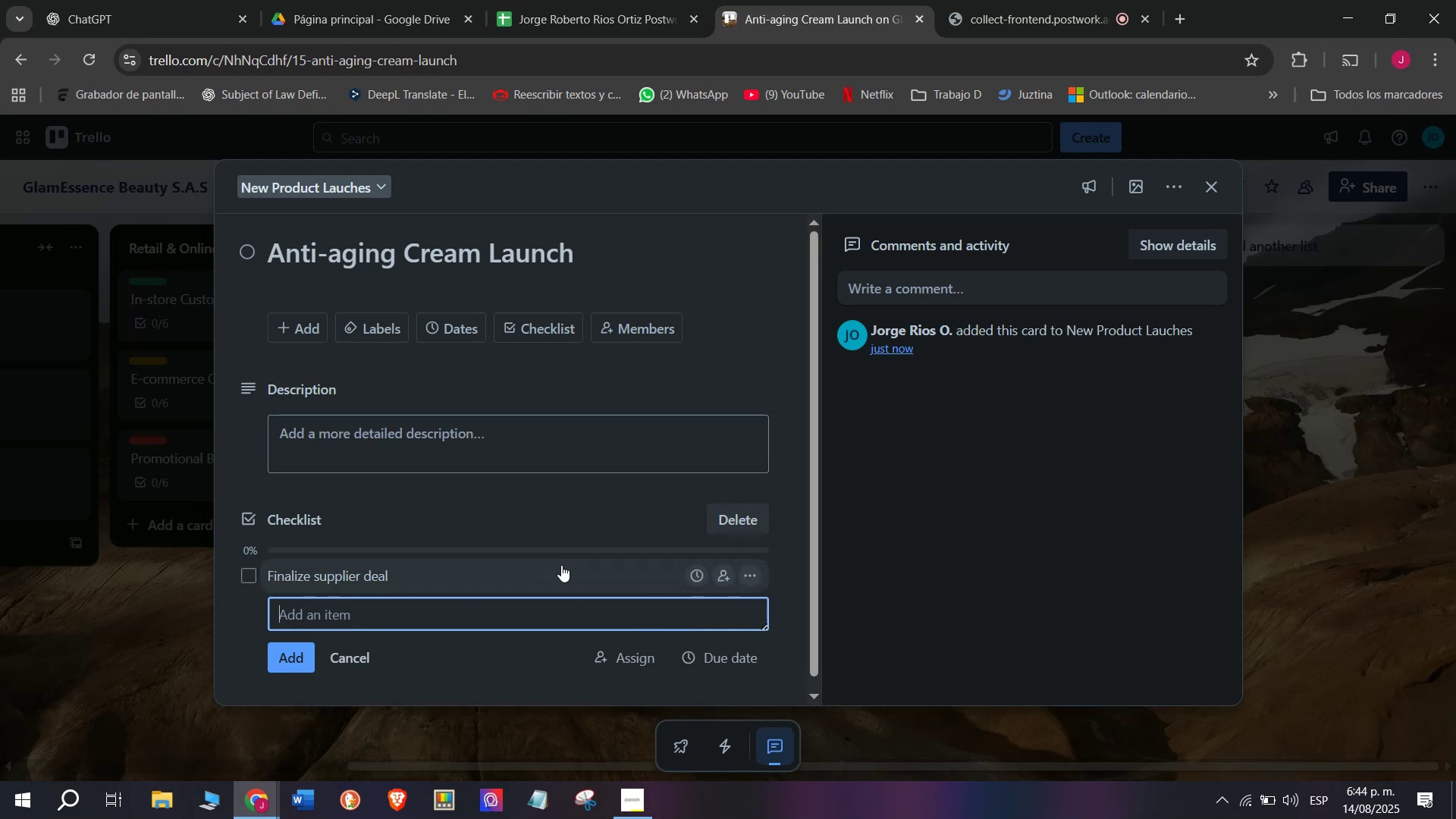 
type(Design)
 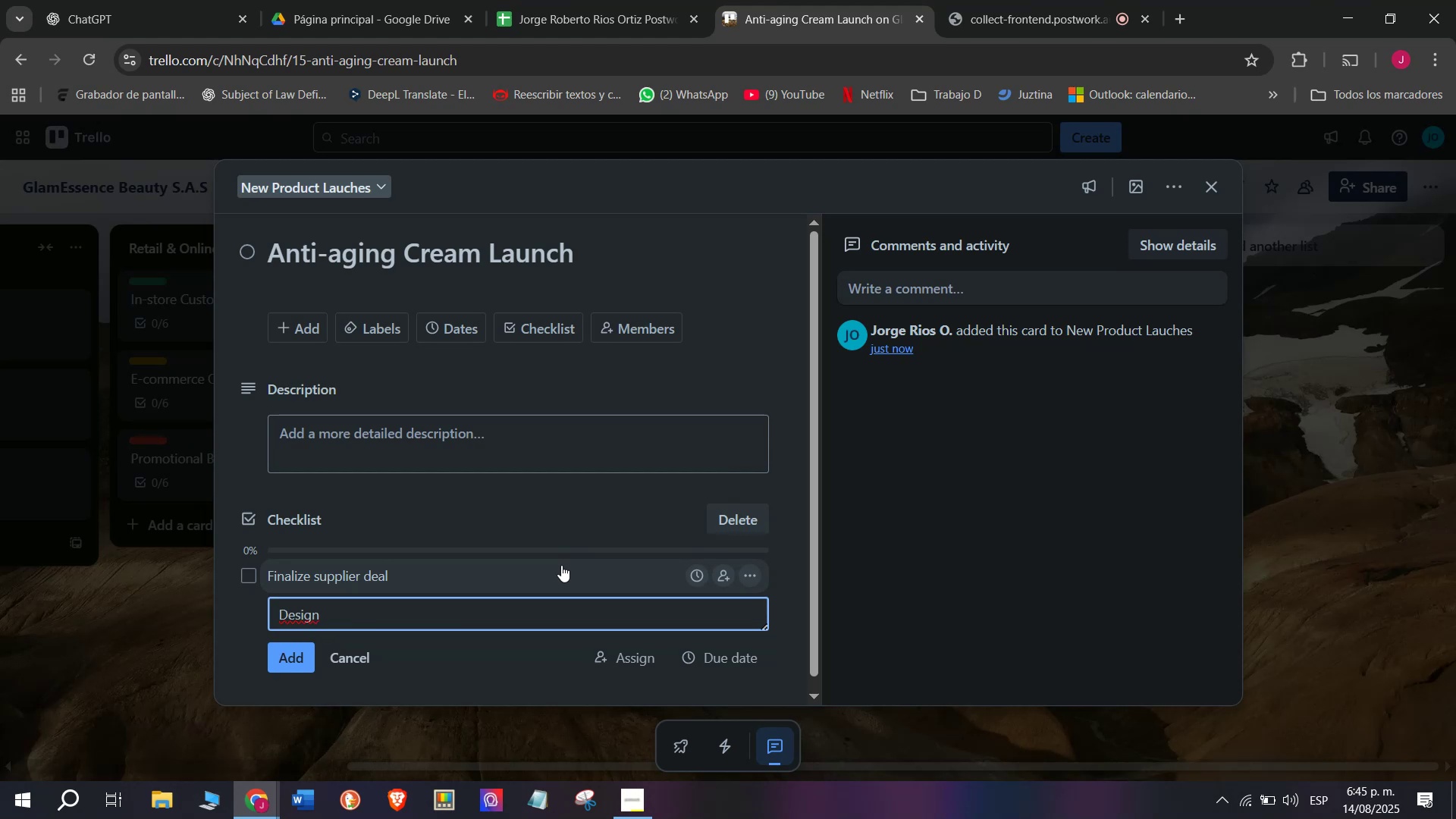 
wait(5.07)
 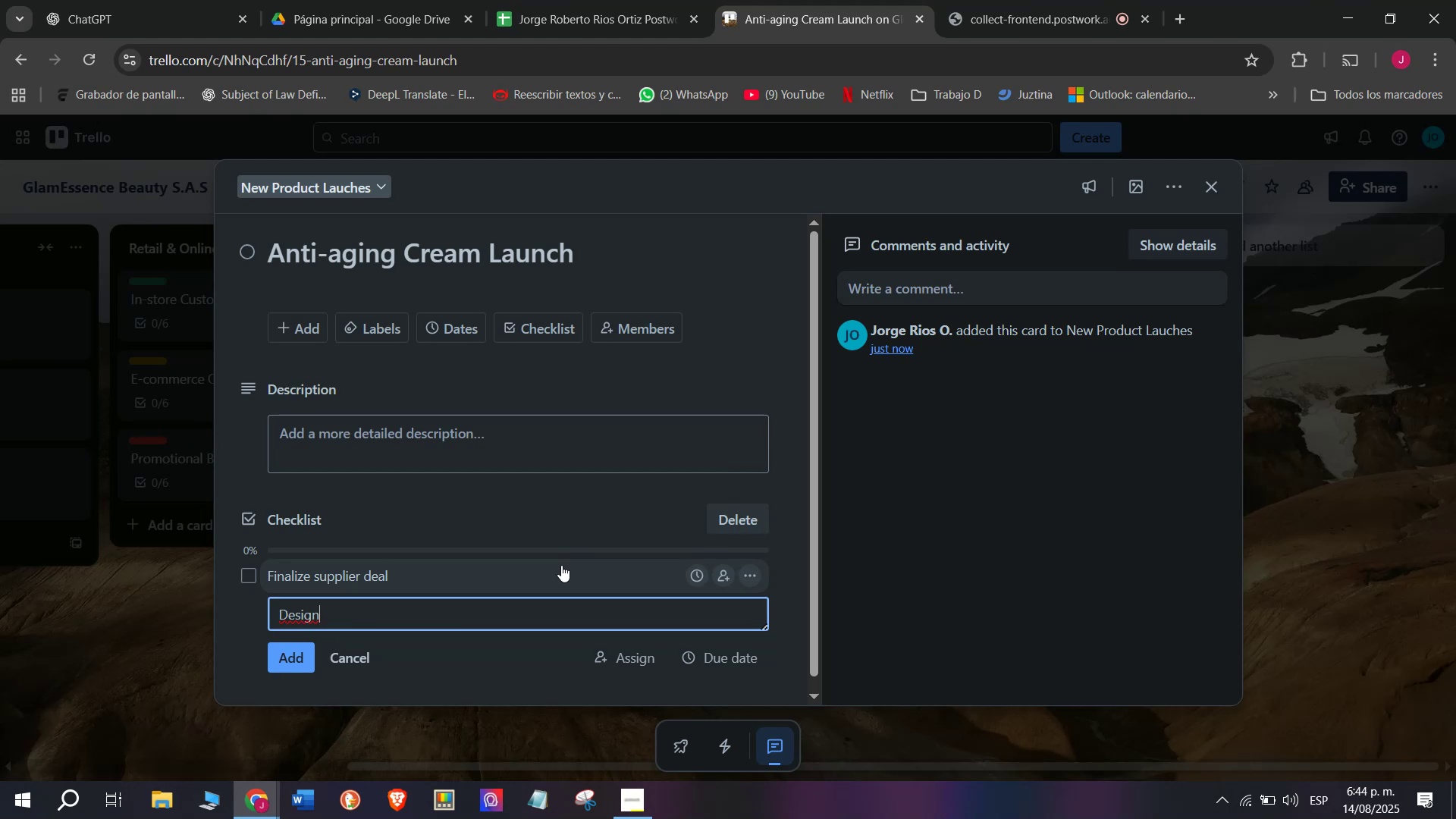 
type( pack)
 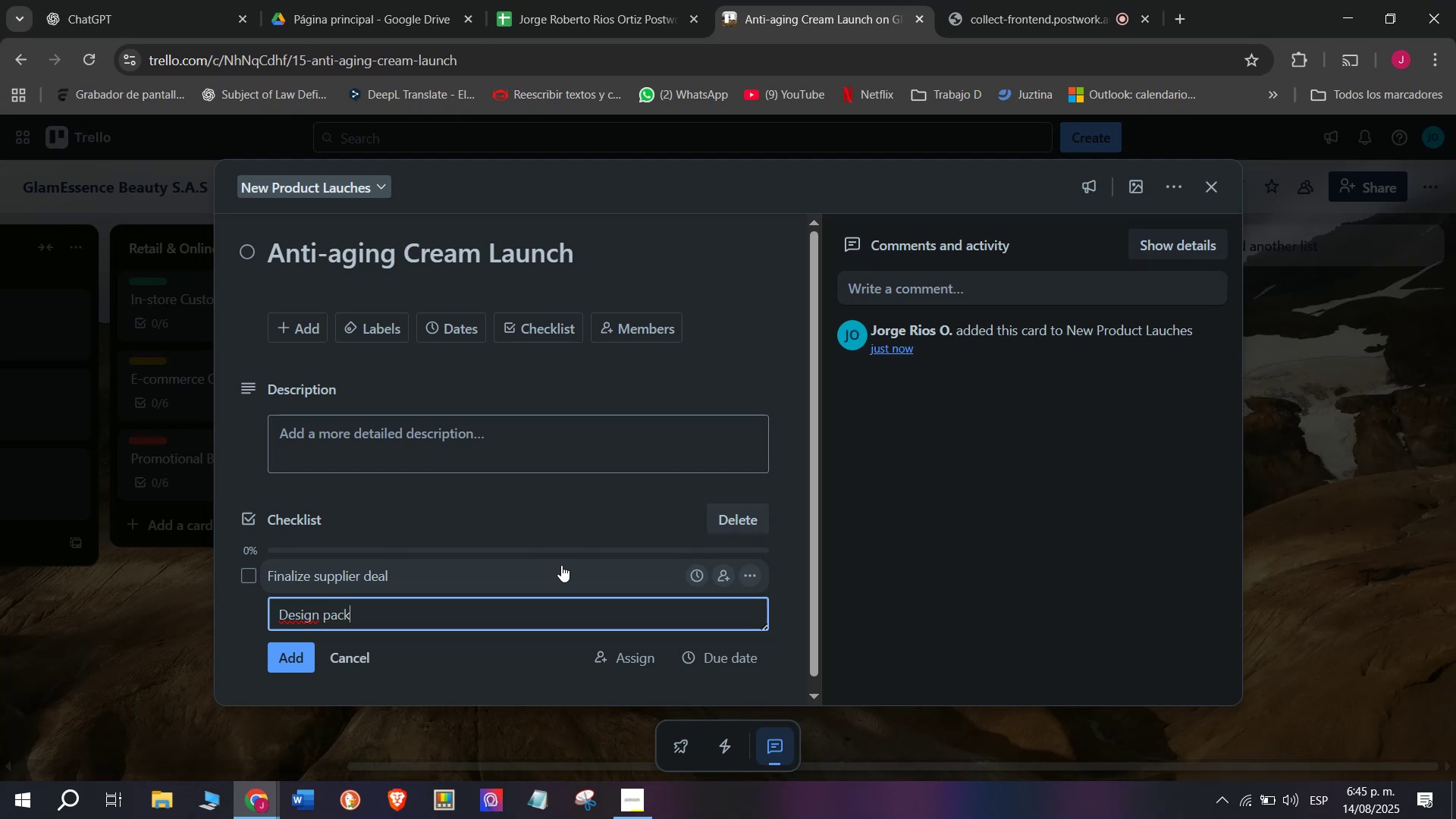 
type(agai)
 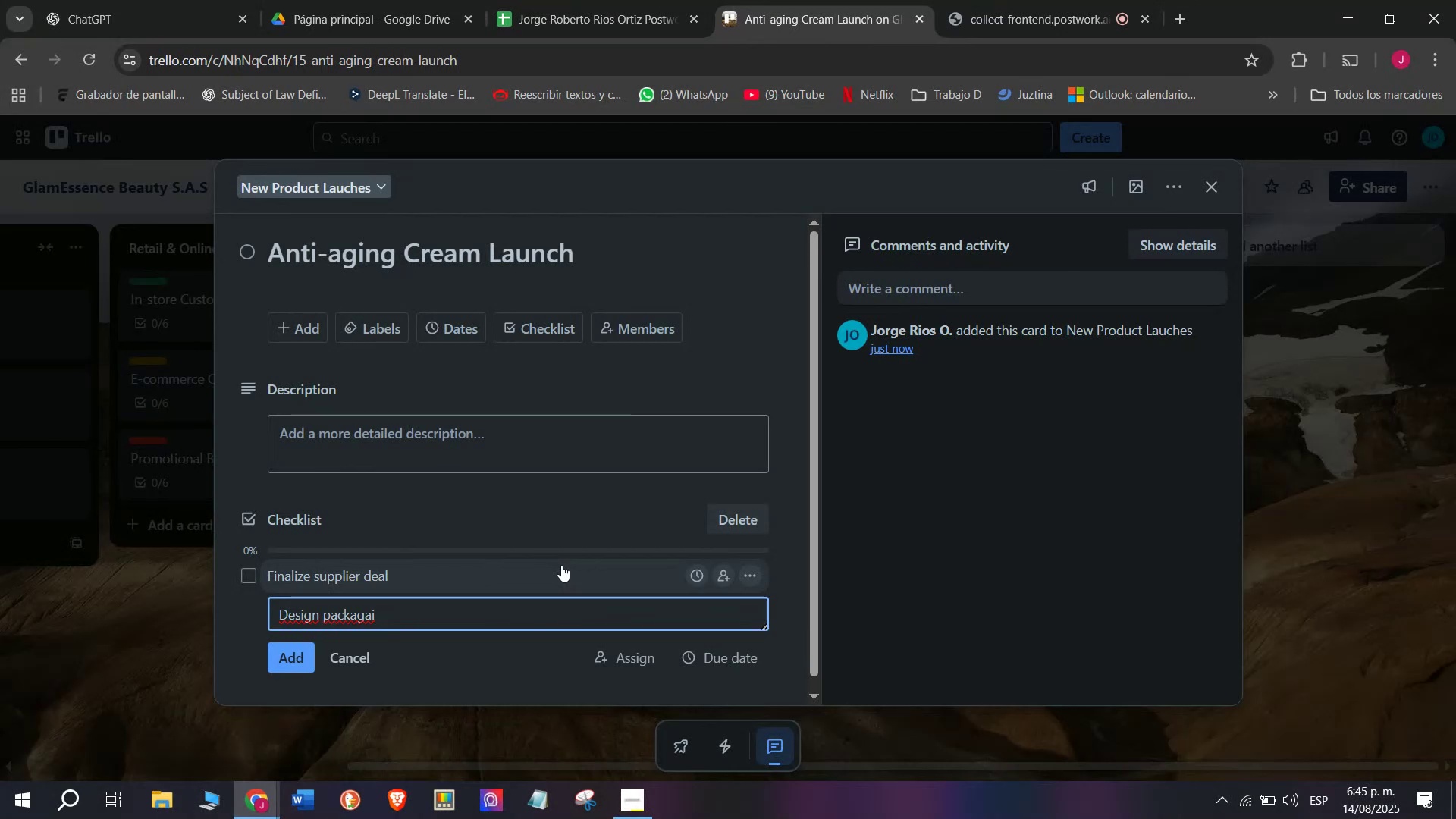 
type(ng)
 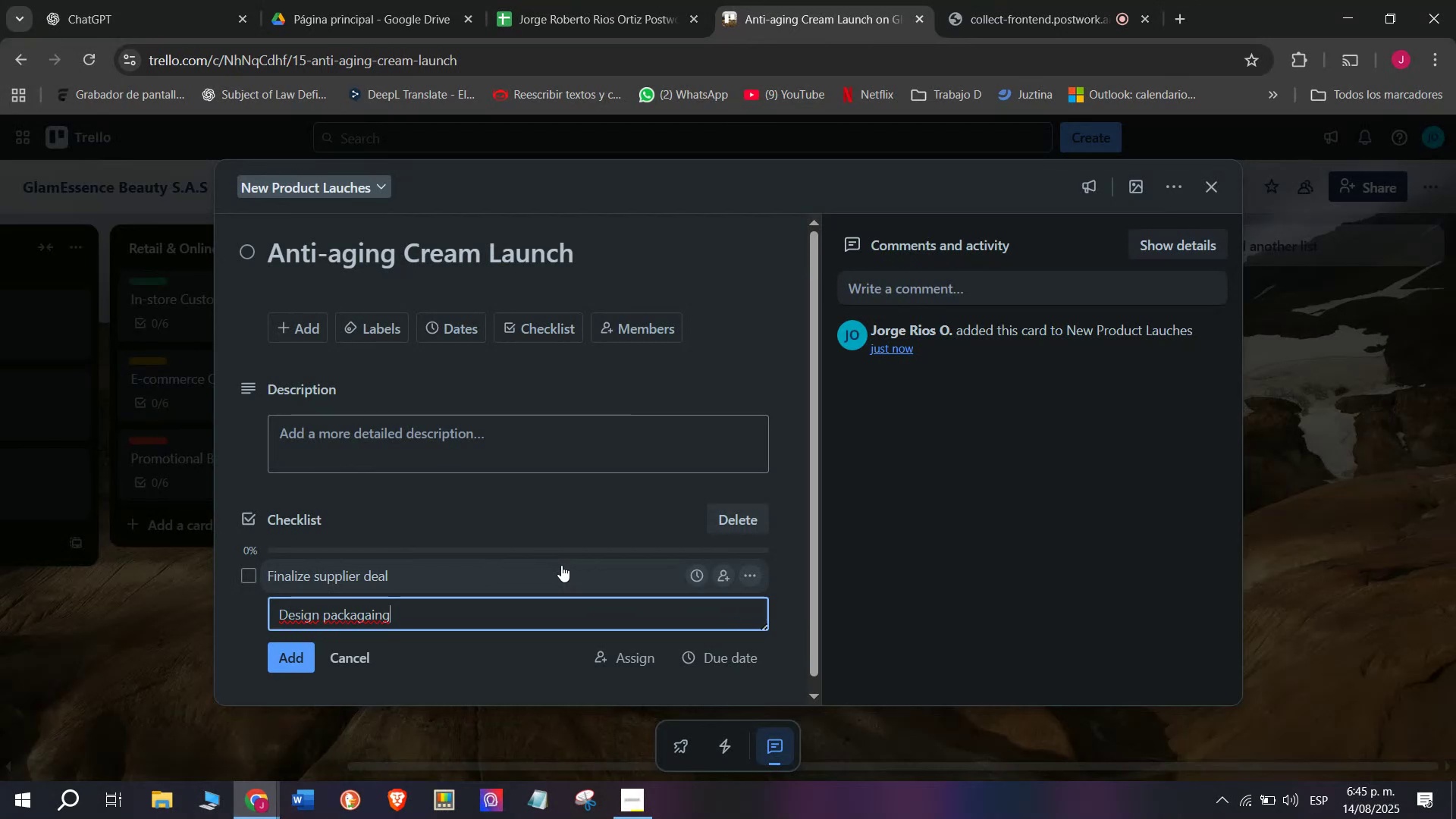 
key(Enter)
 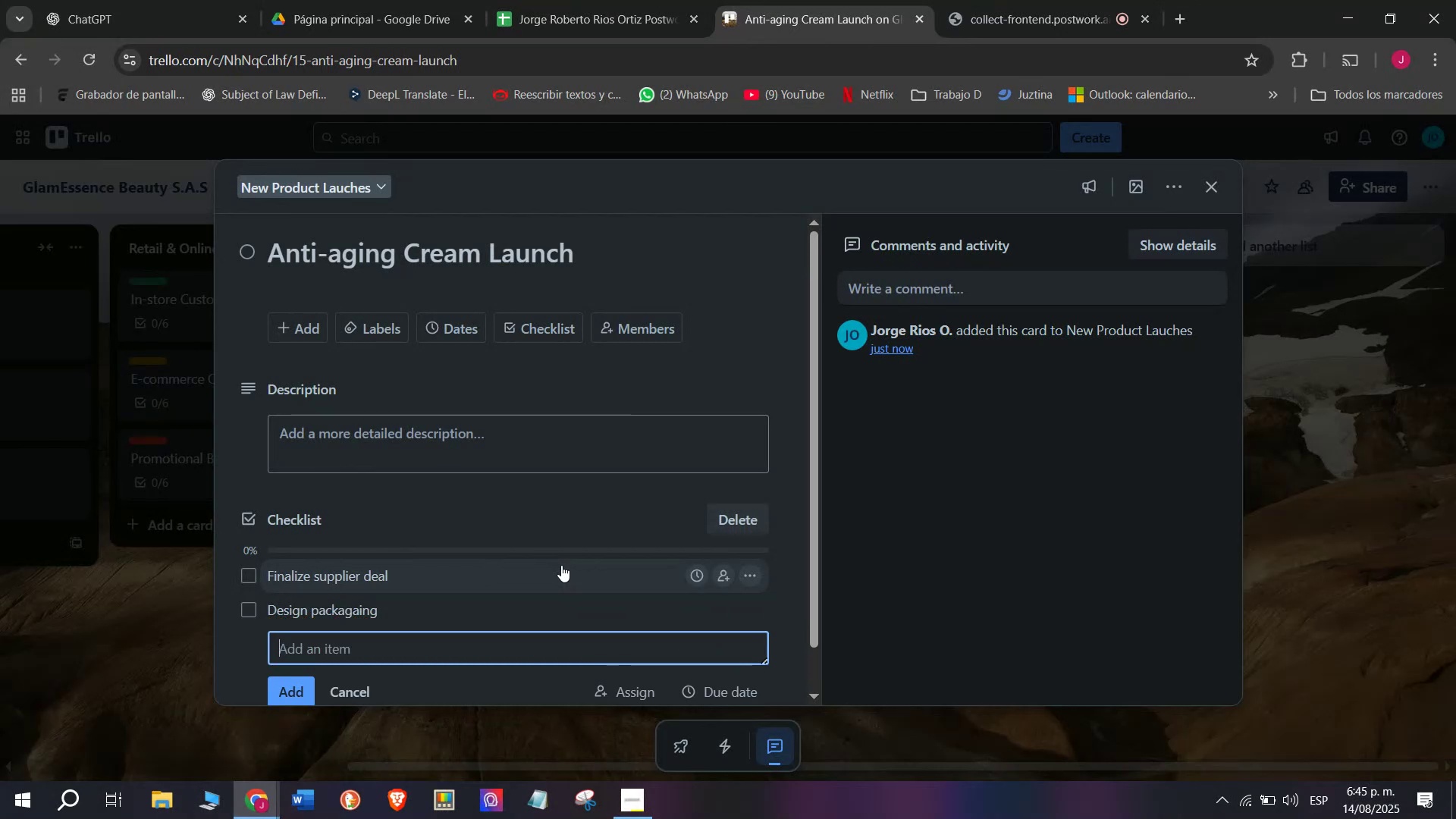 
type(Create promotional)
 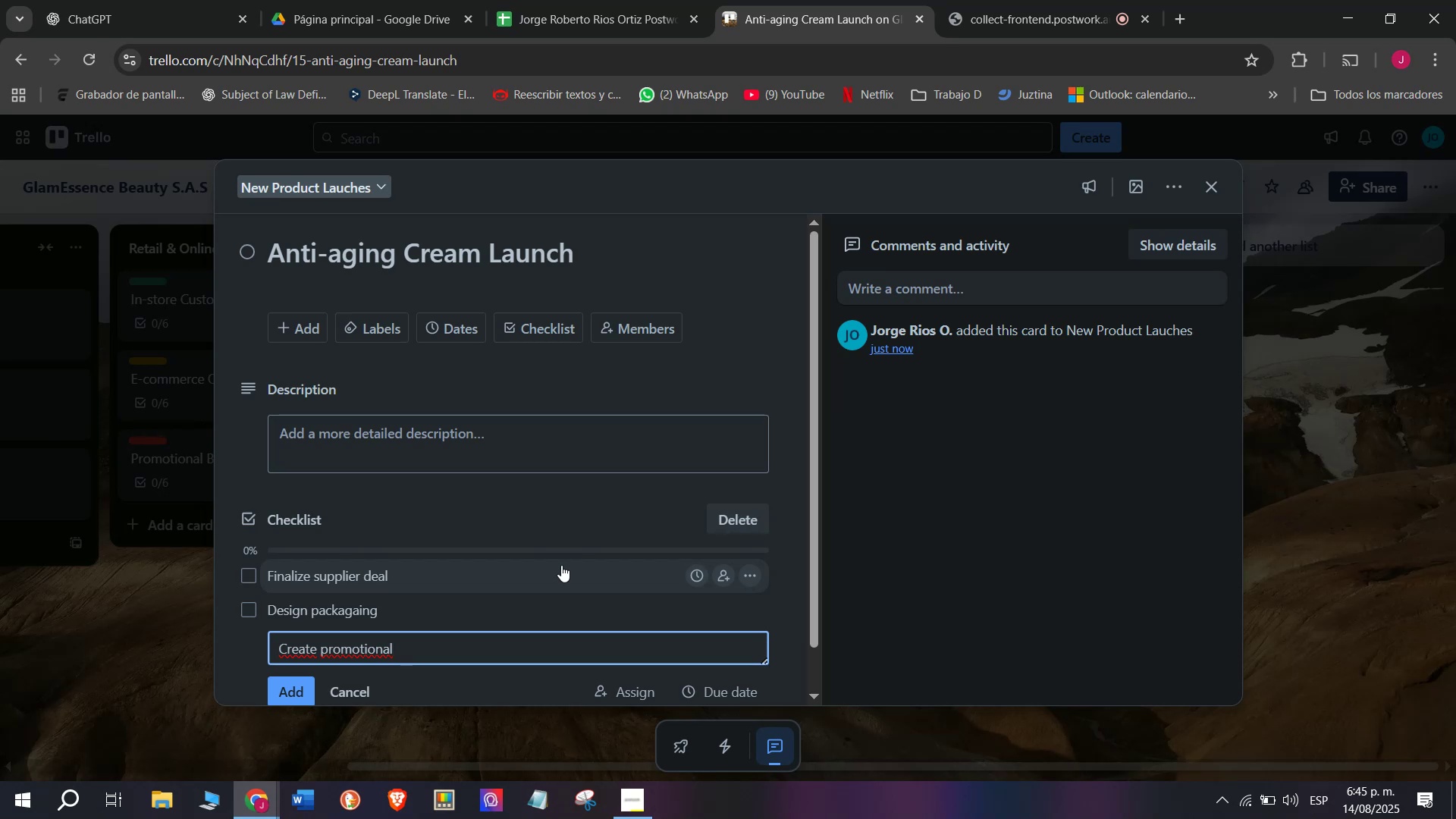 
wait(6.94)
 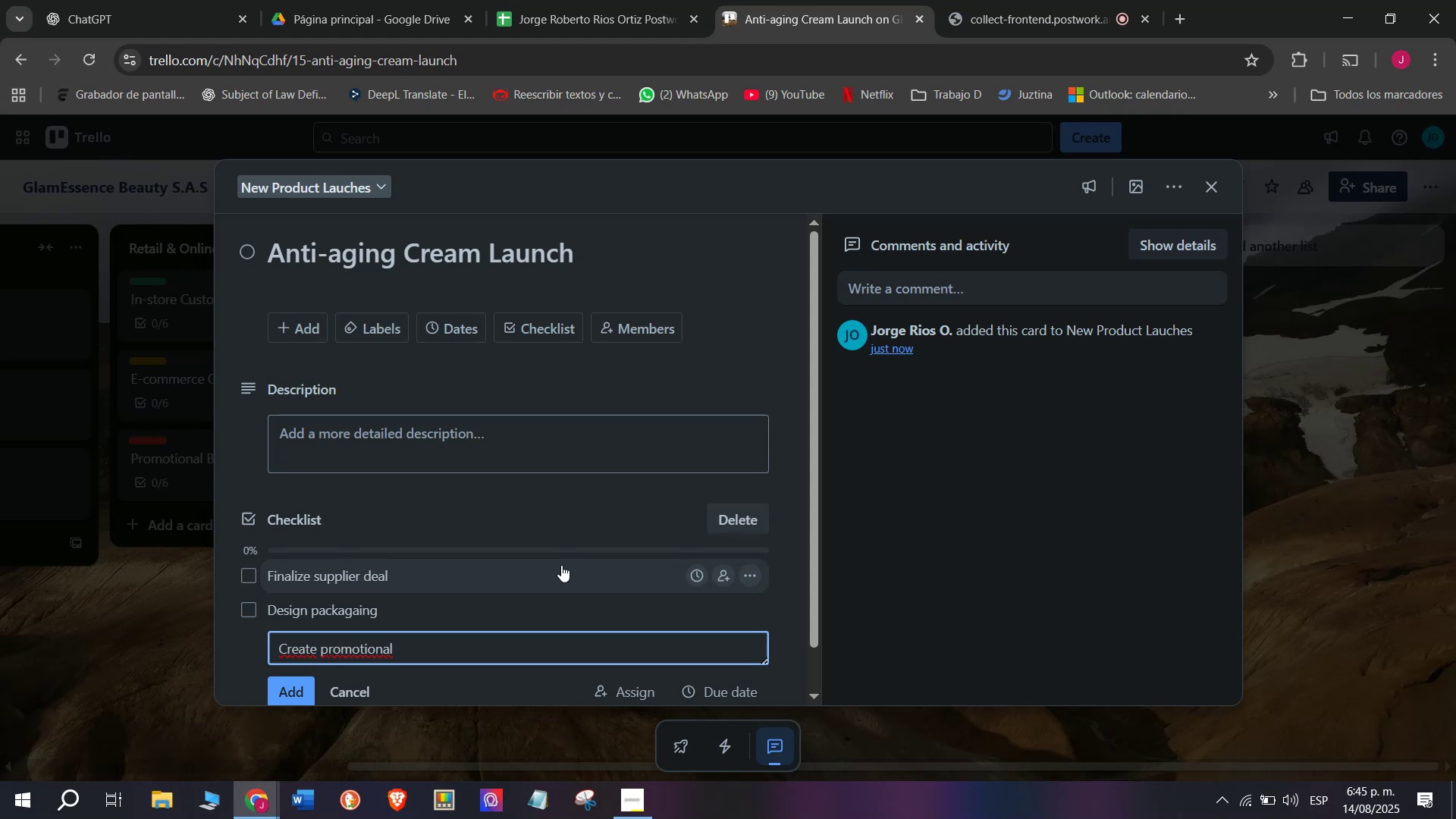 
type(material)
 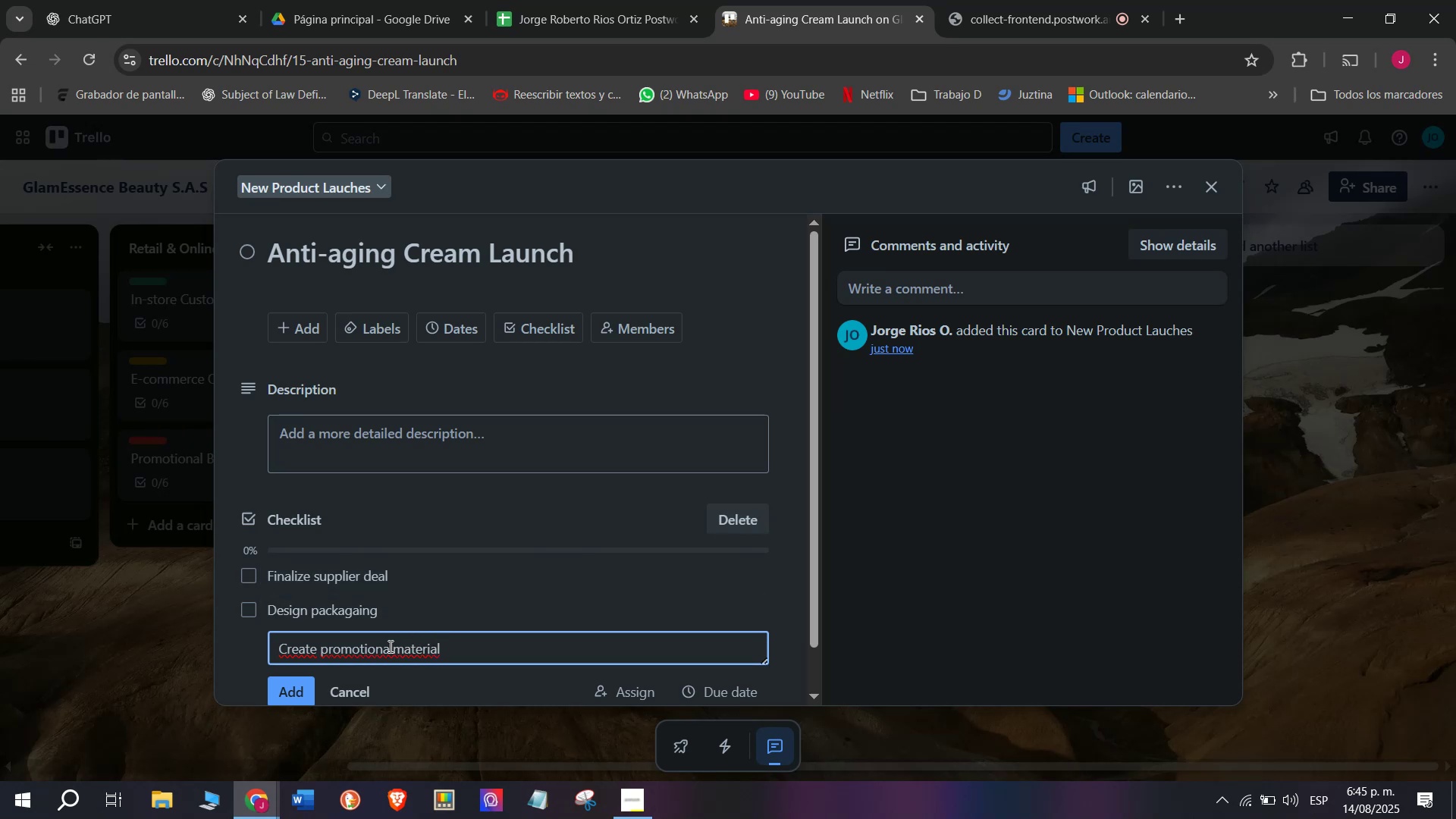 
left_click([396, 641])
 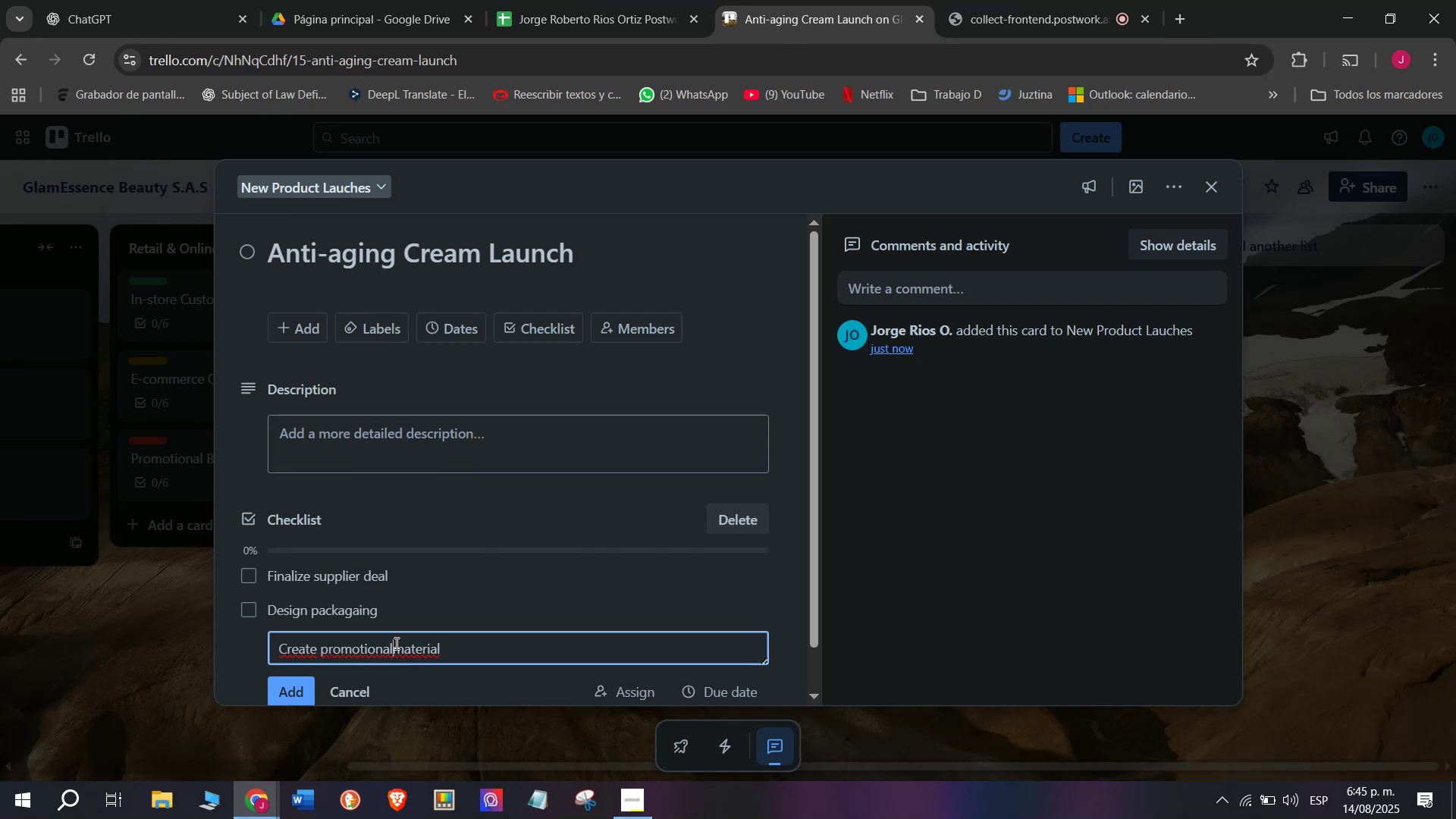 
key(Space)
 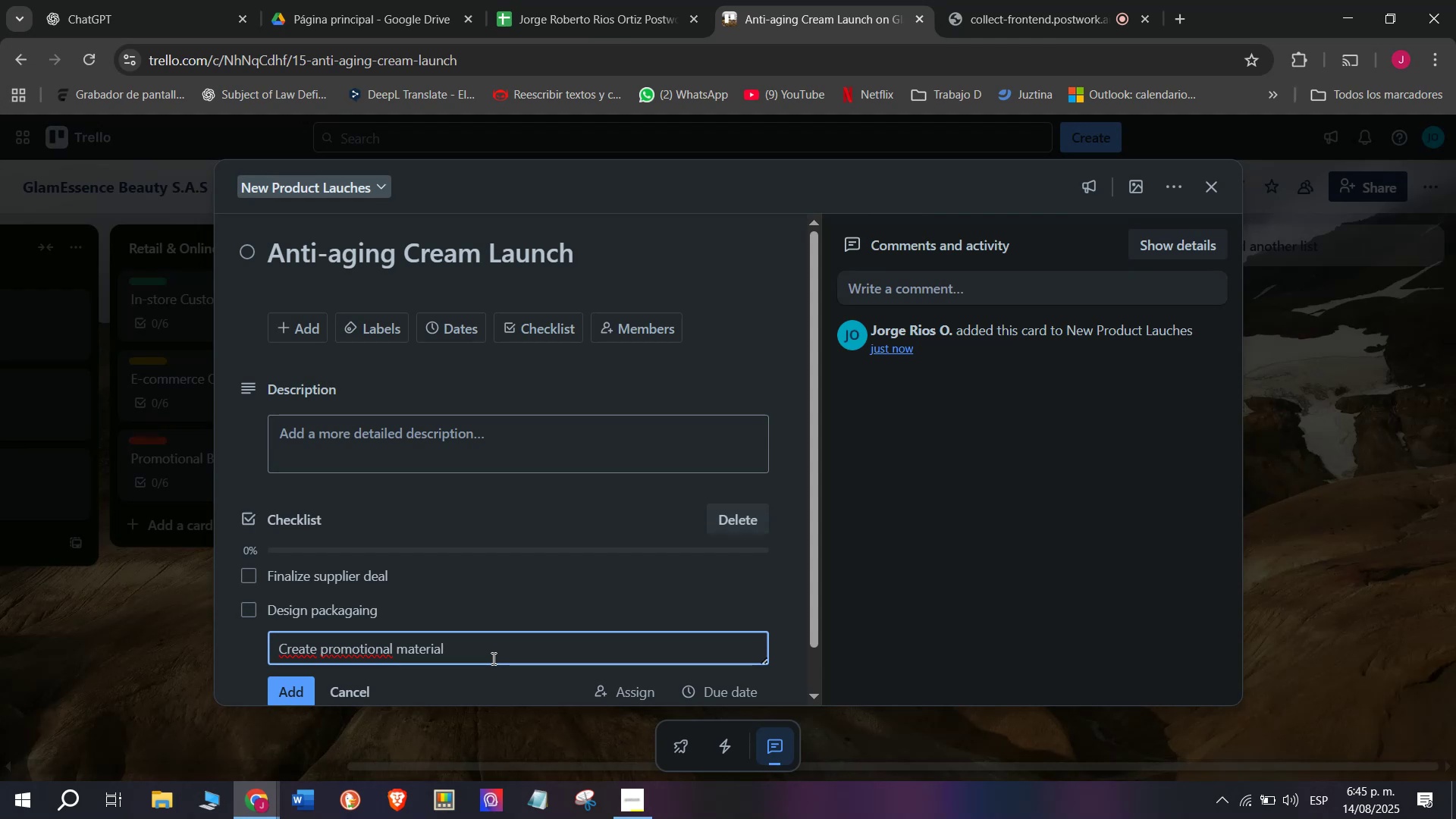 
wait(17.78)
 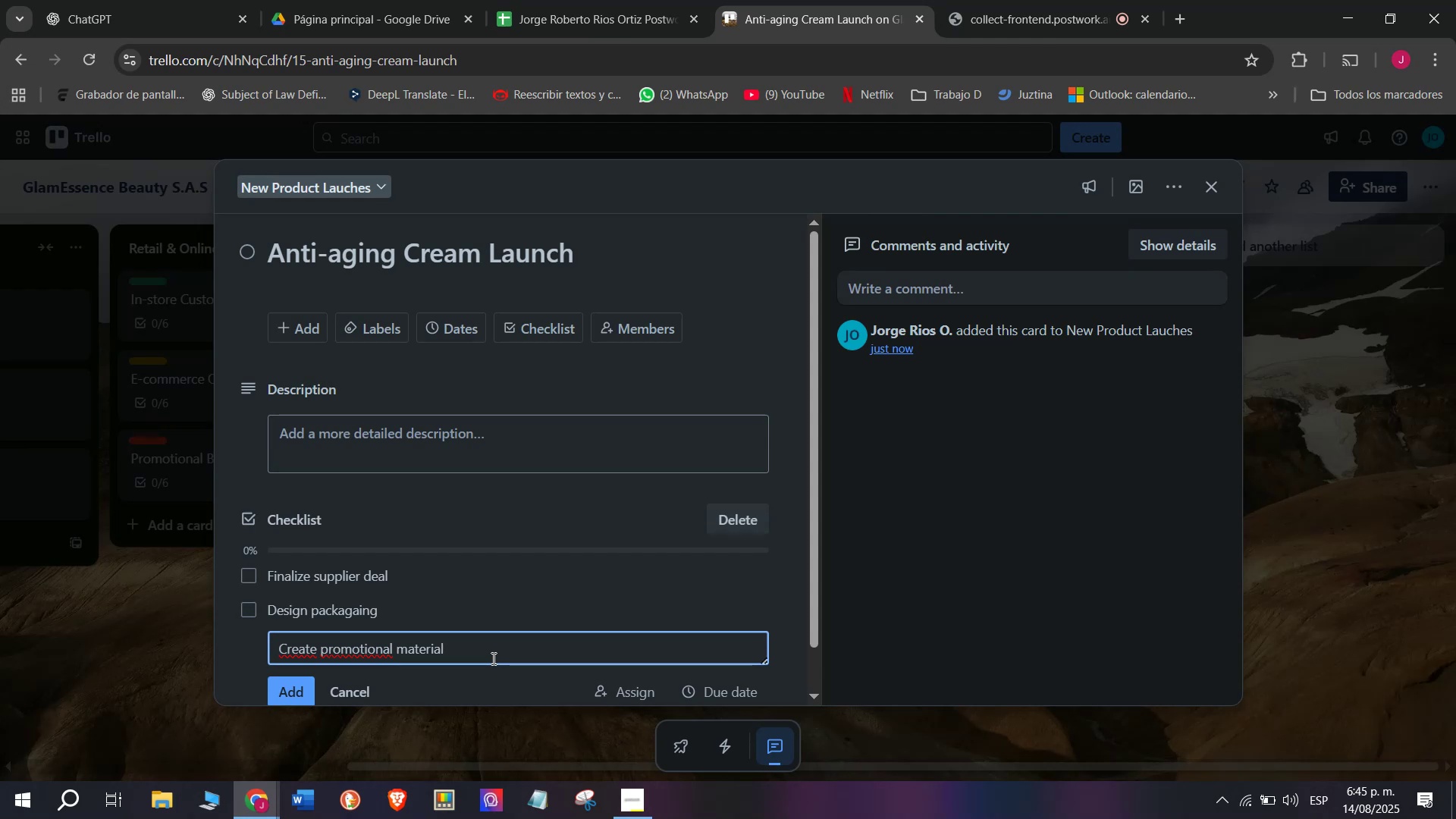 
key(Enter)
 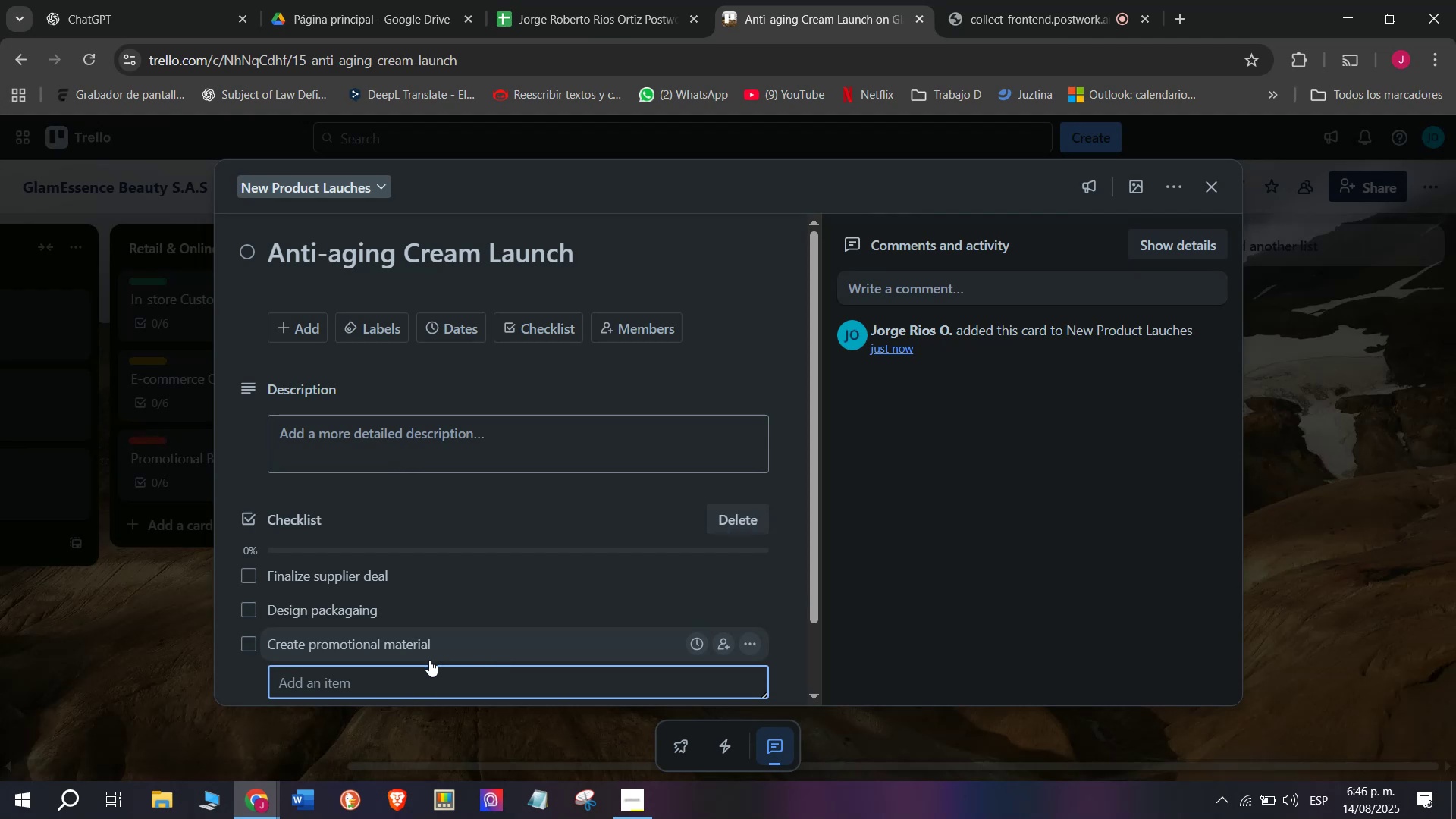 
left_click([342, 682])
 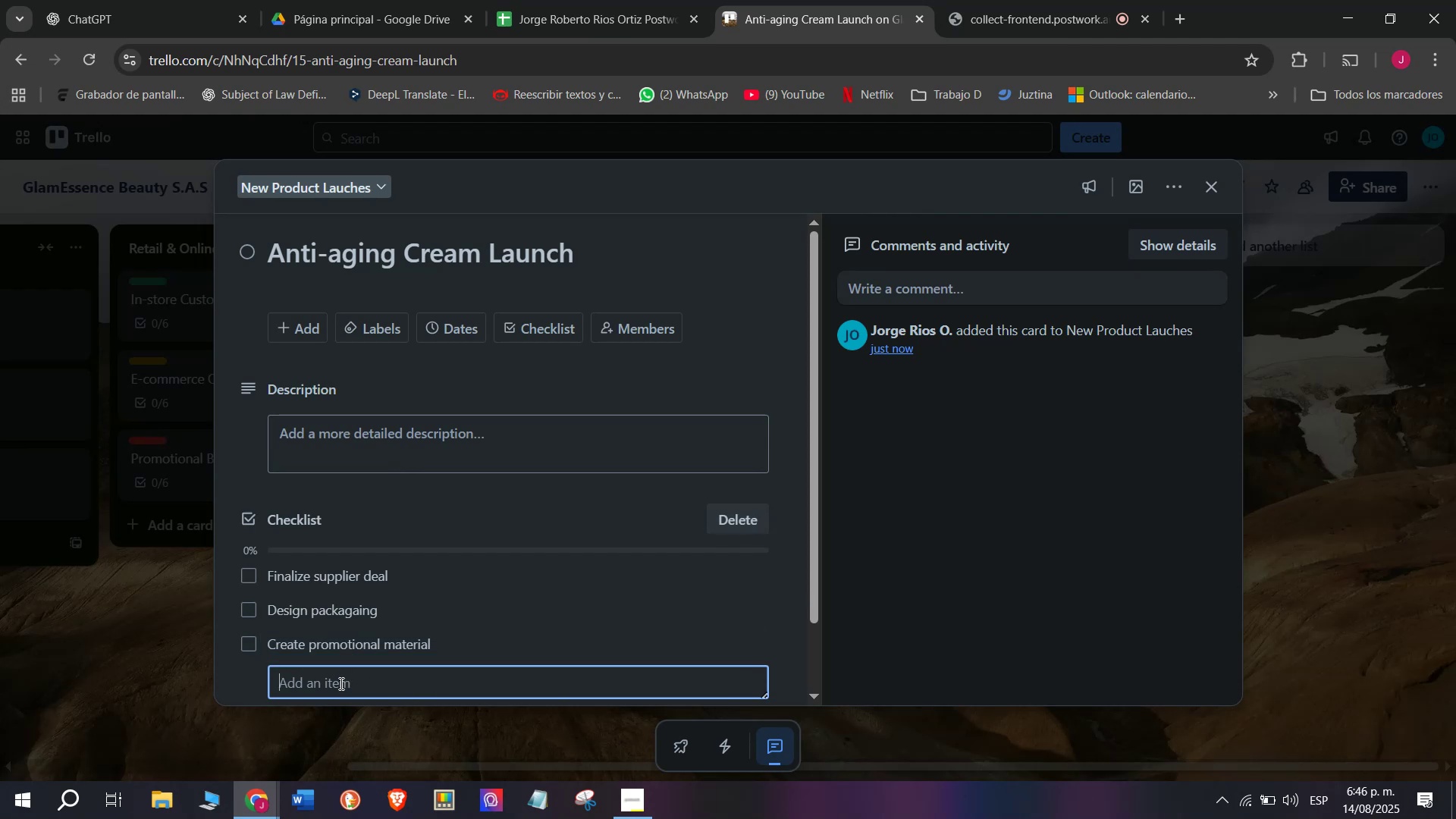 
type(Train staff on product)
 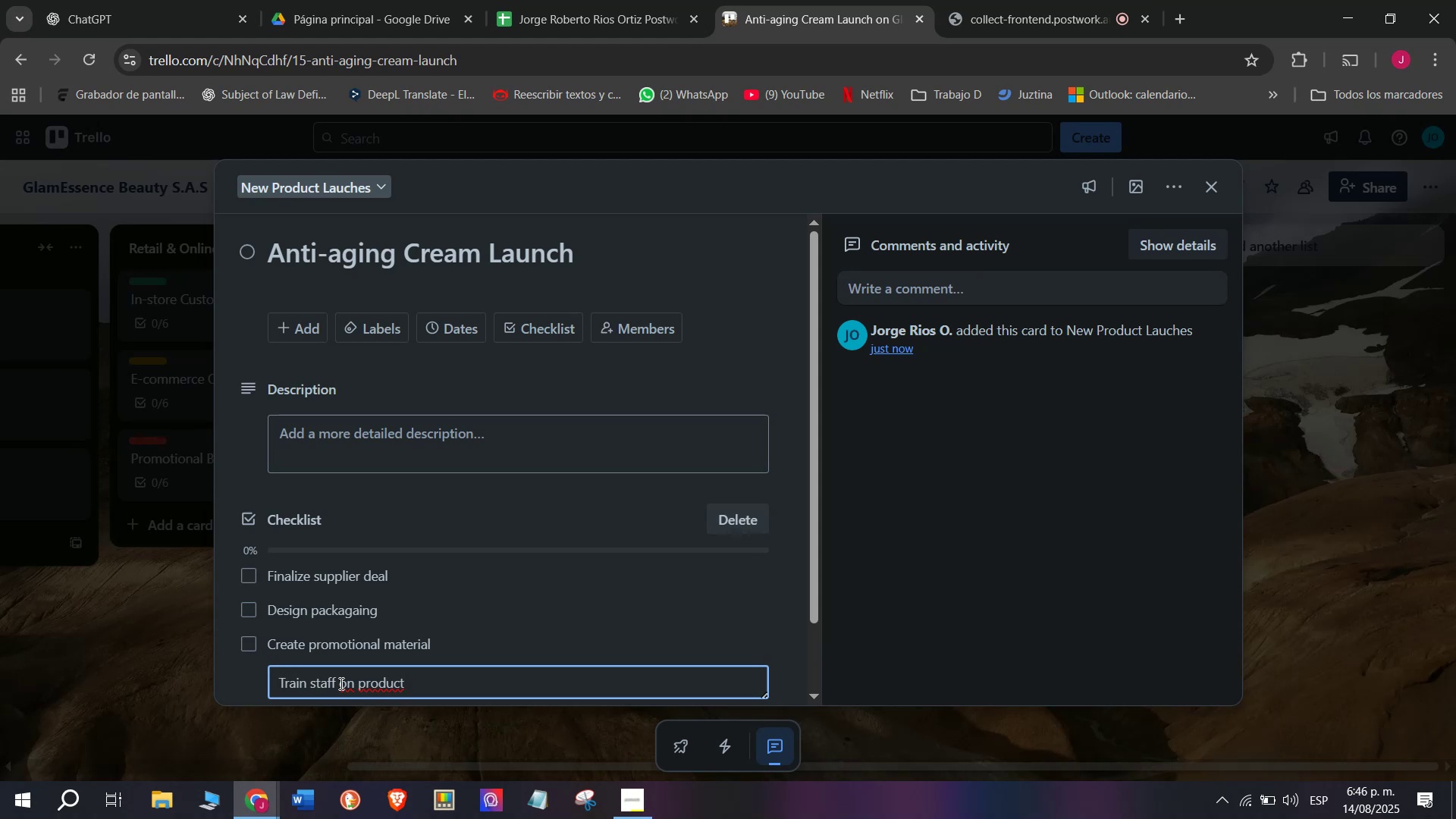 
key(Enter)
 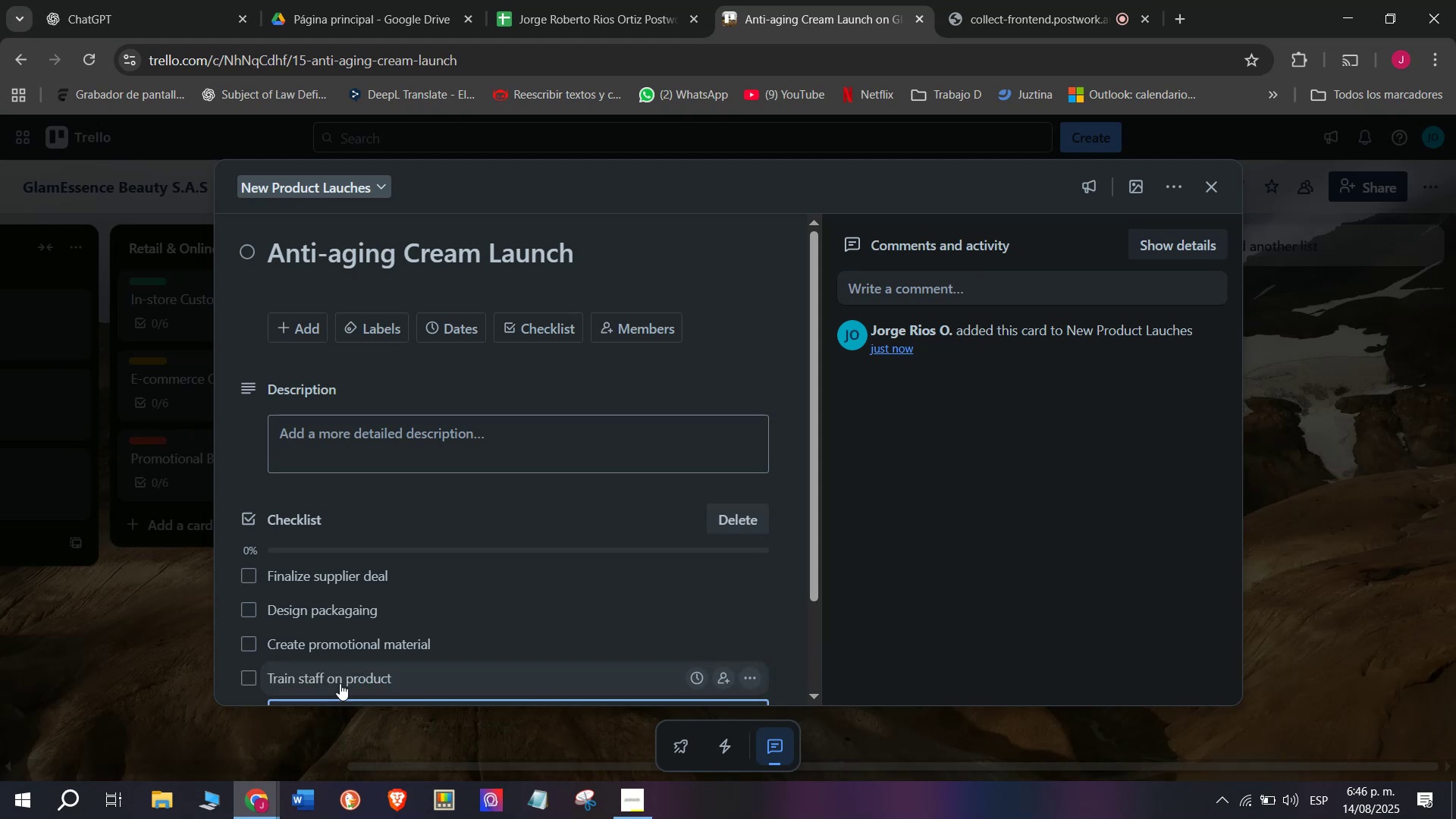 
type(Lau)
 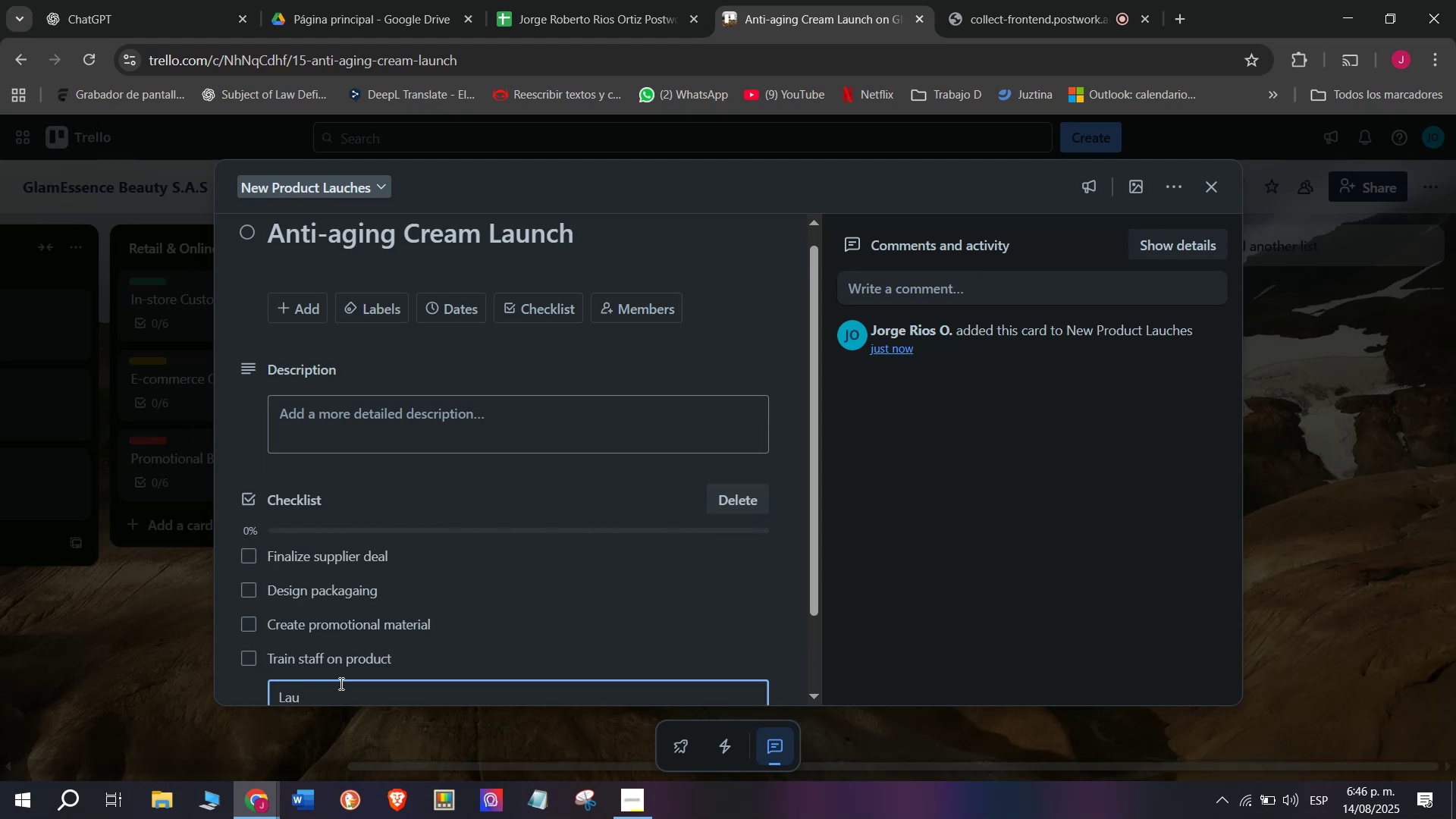 
wait(9.81)
 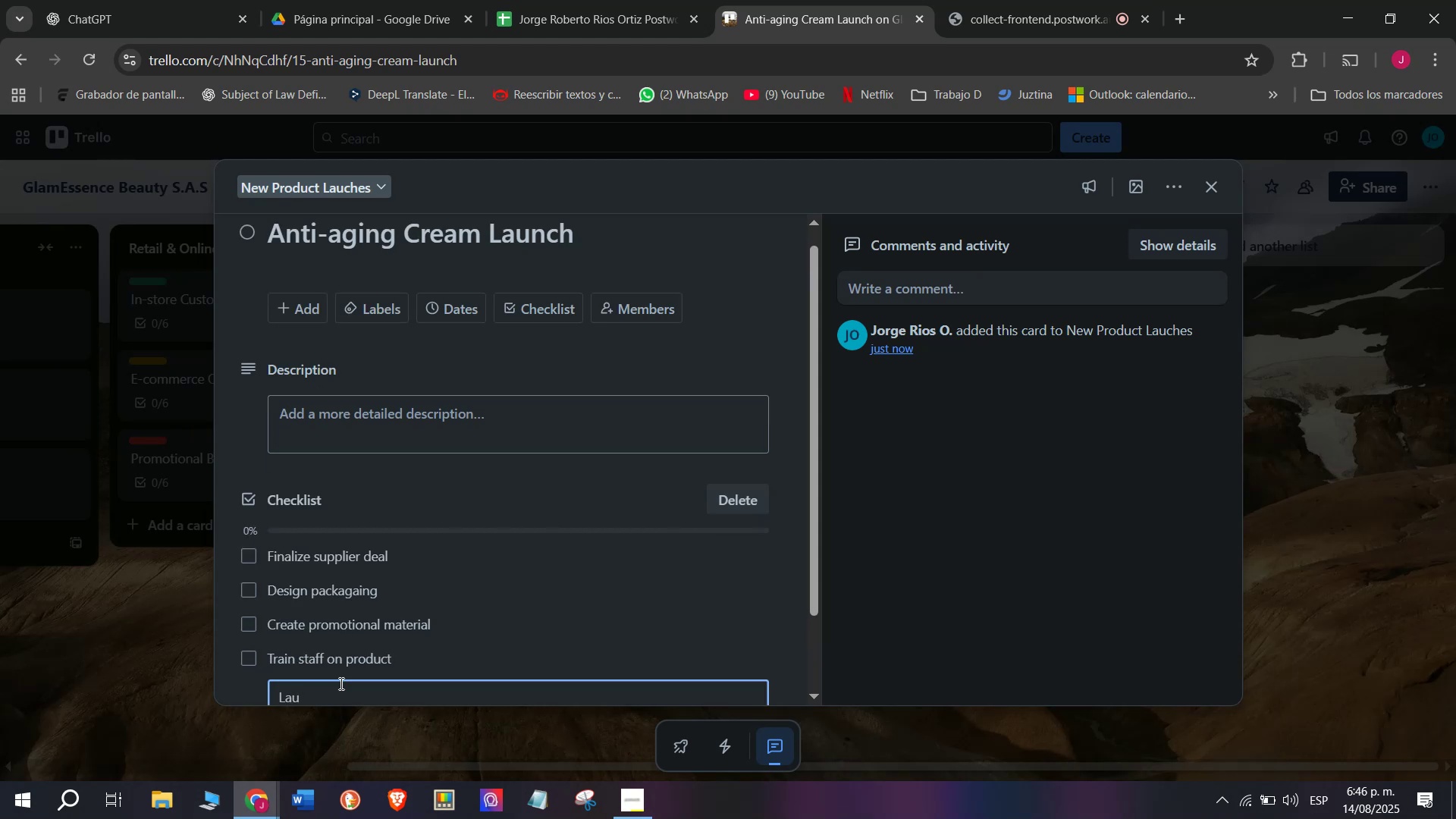 
type(nch in-store)
 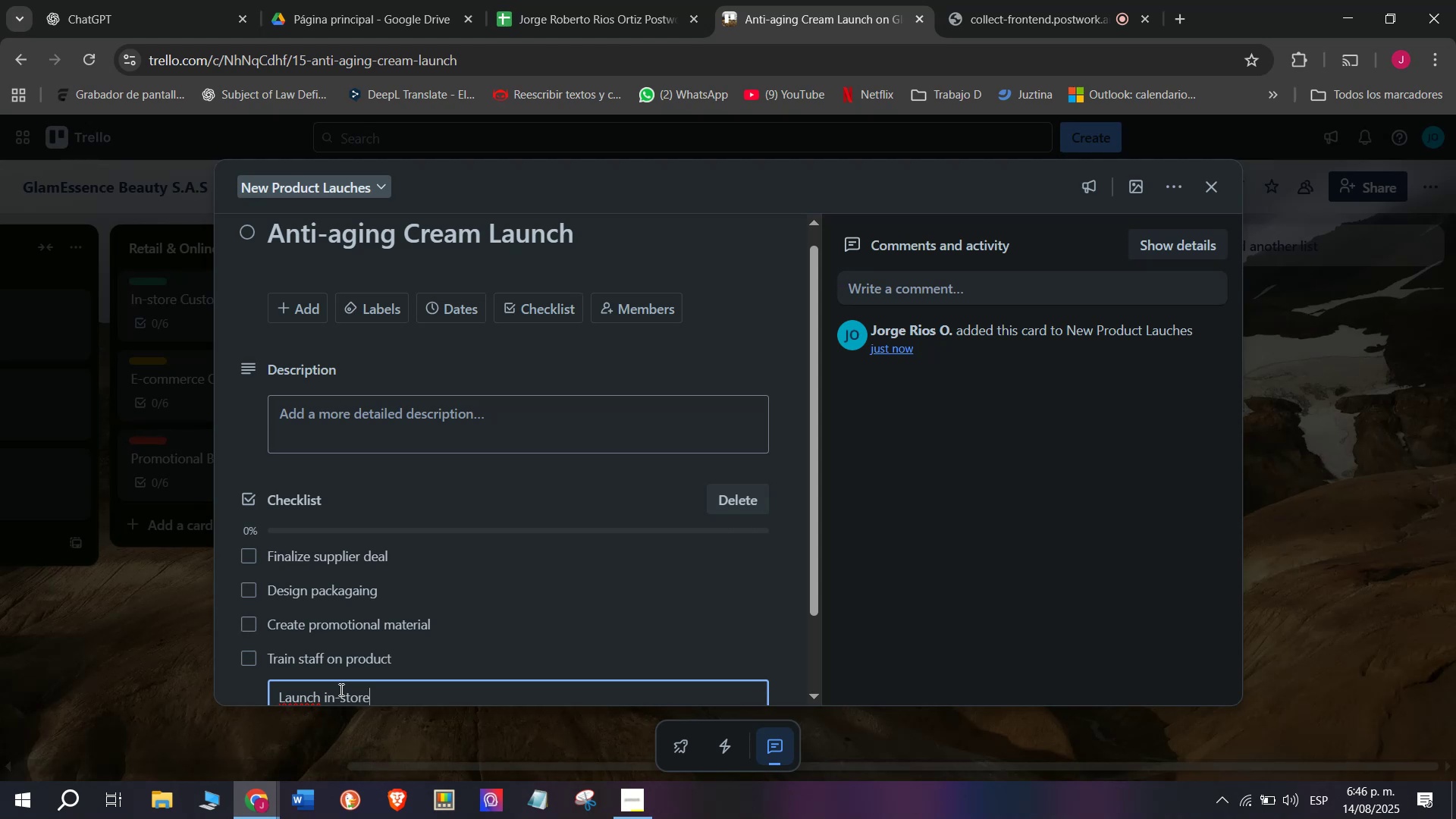 
wait(6.01)
 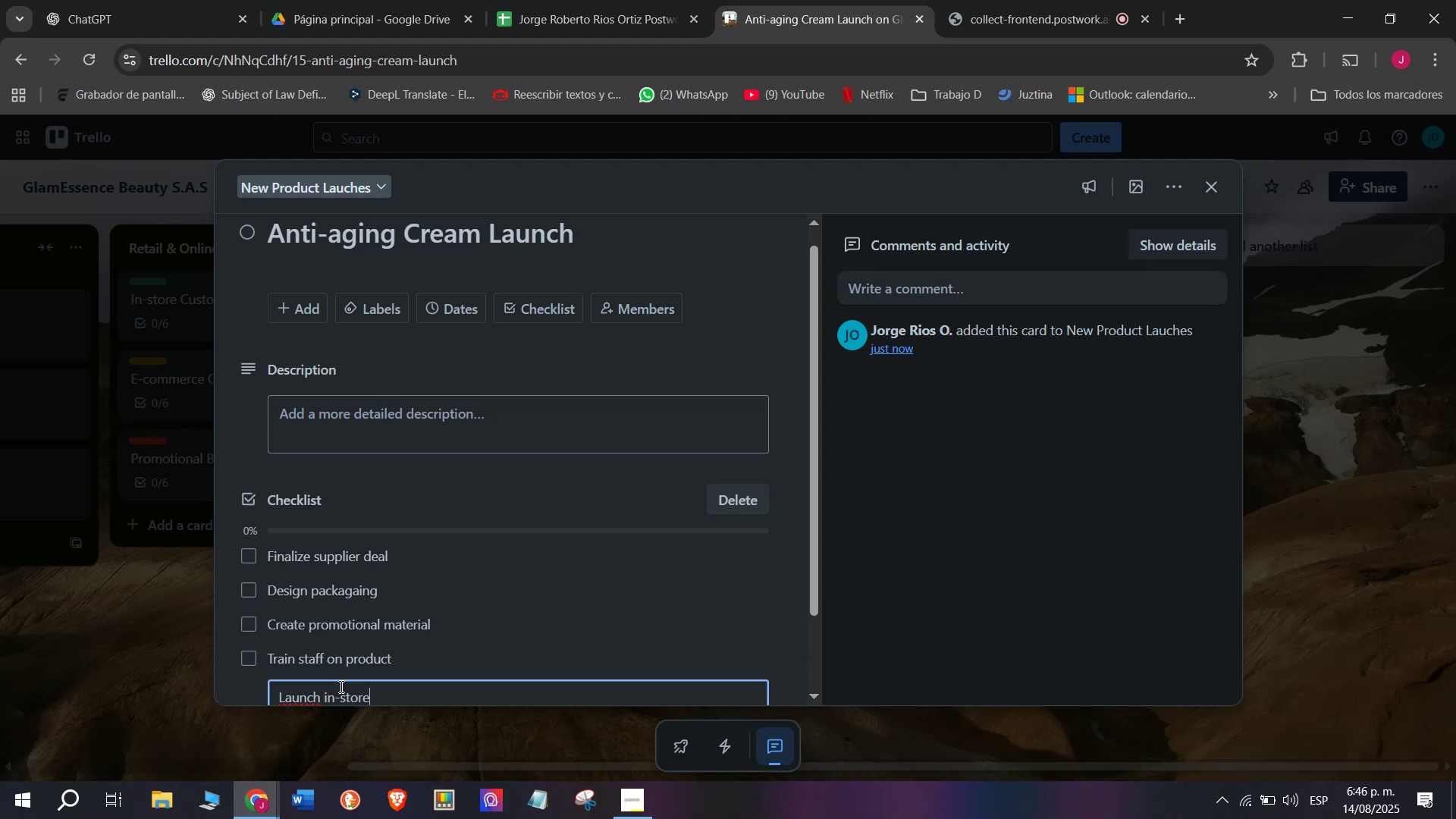 
key(Enter)
 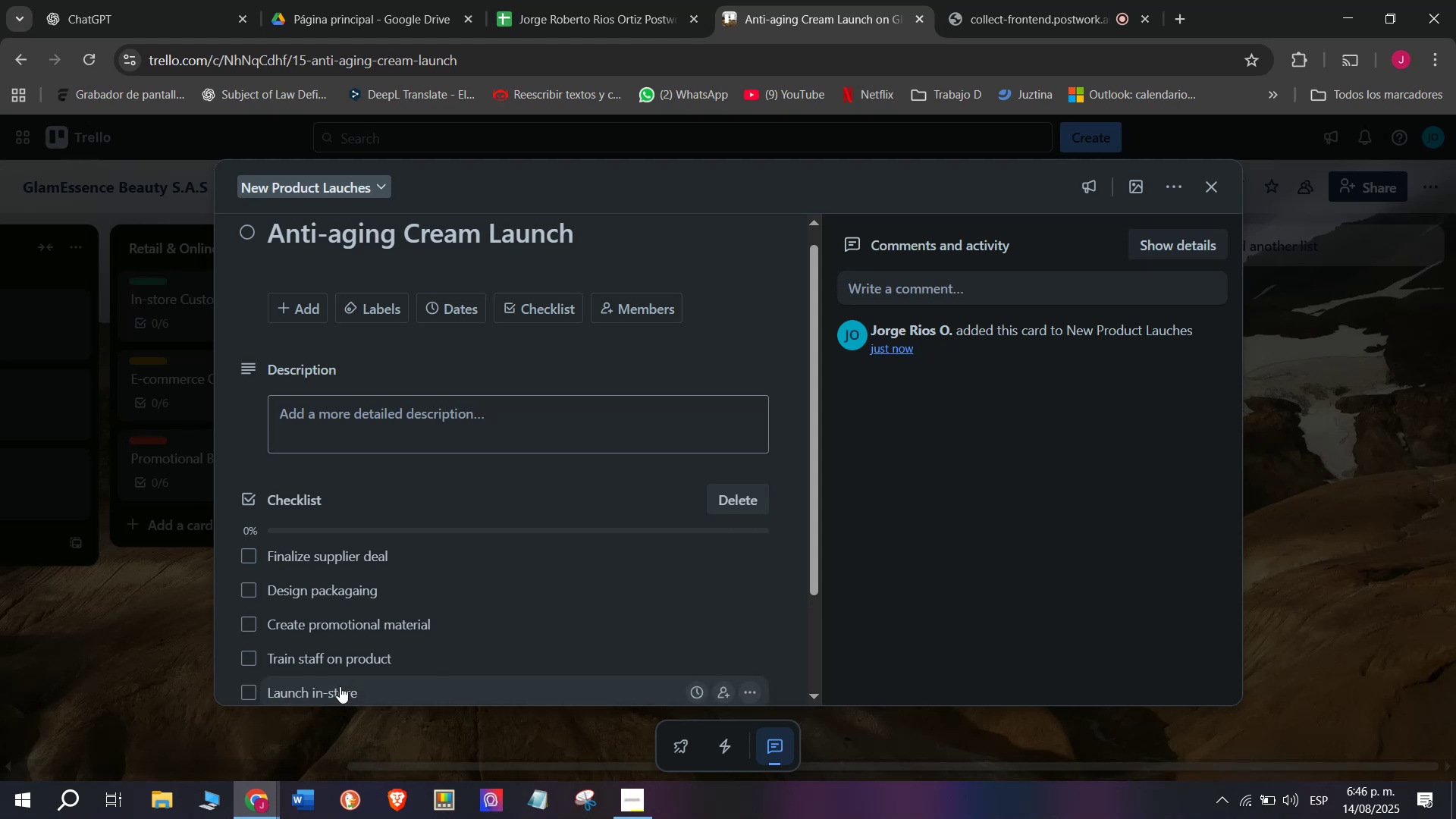 
type(Promote online)
 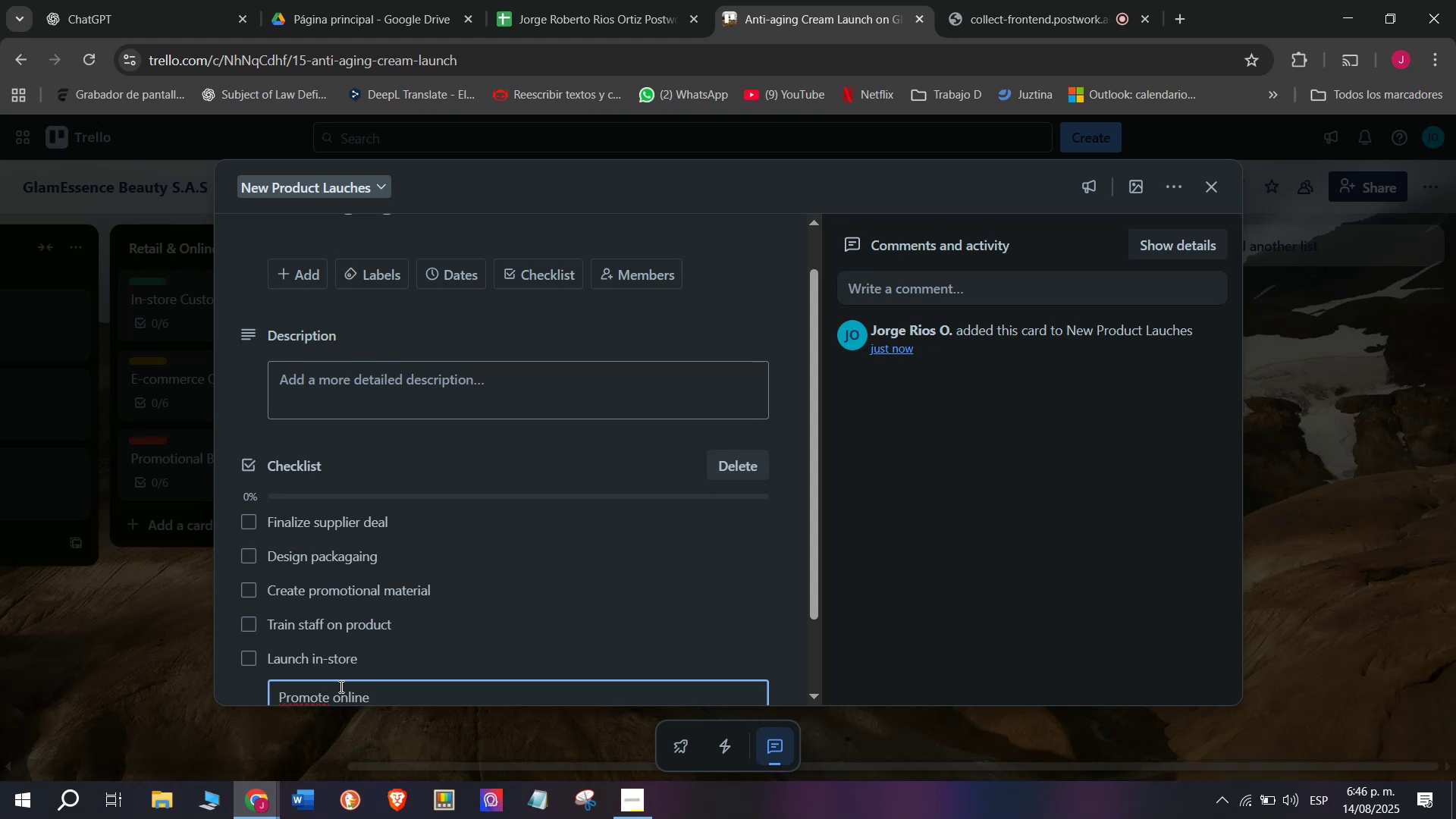 
key(Enter)
 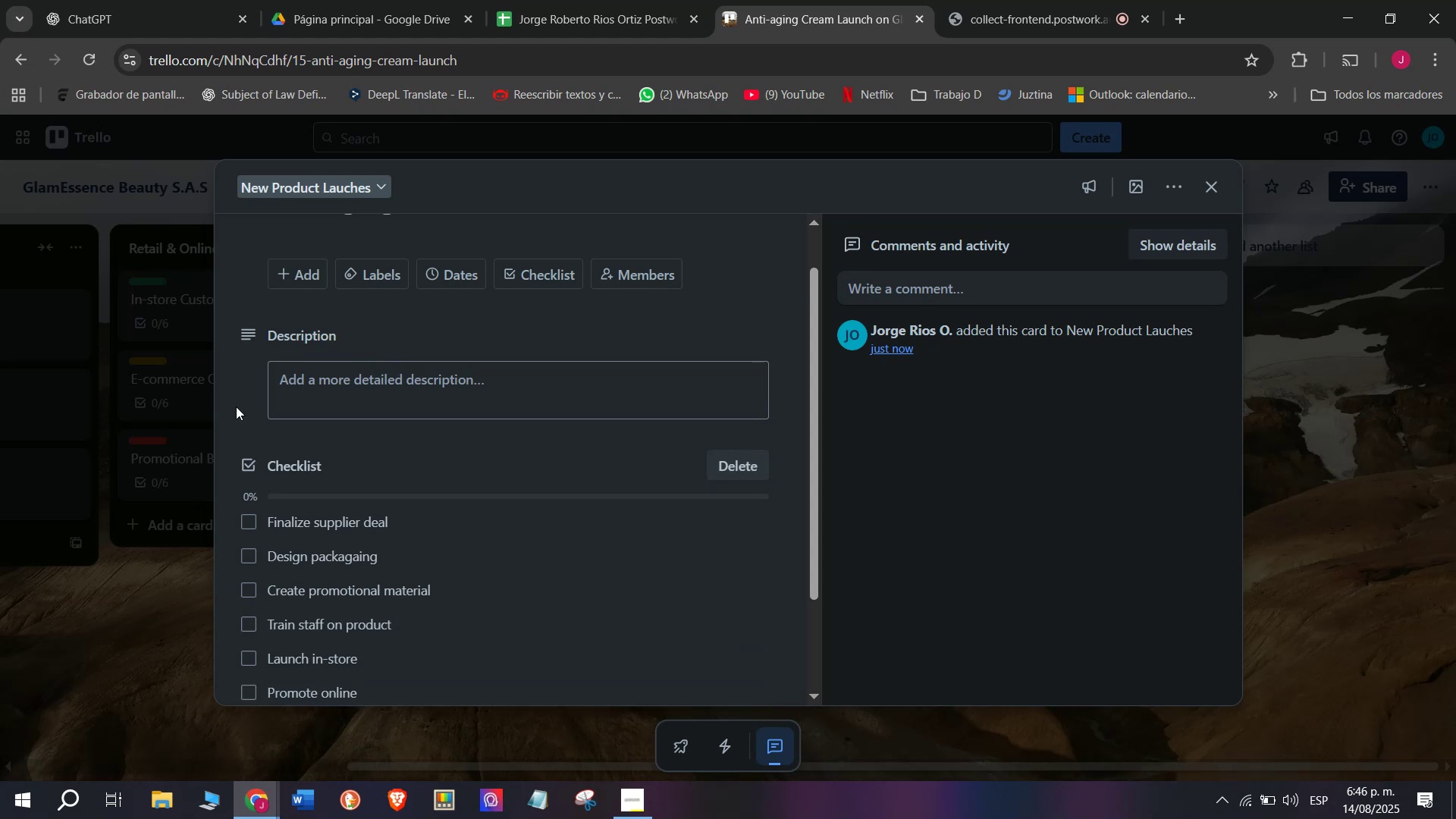 
left_click([362, 276])
 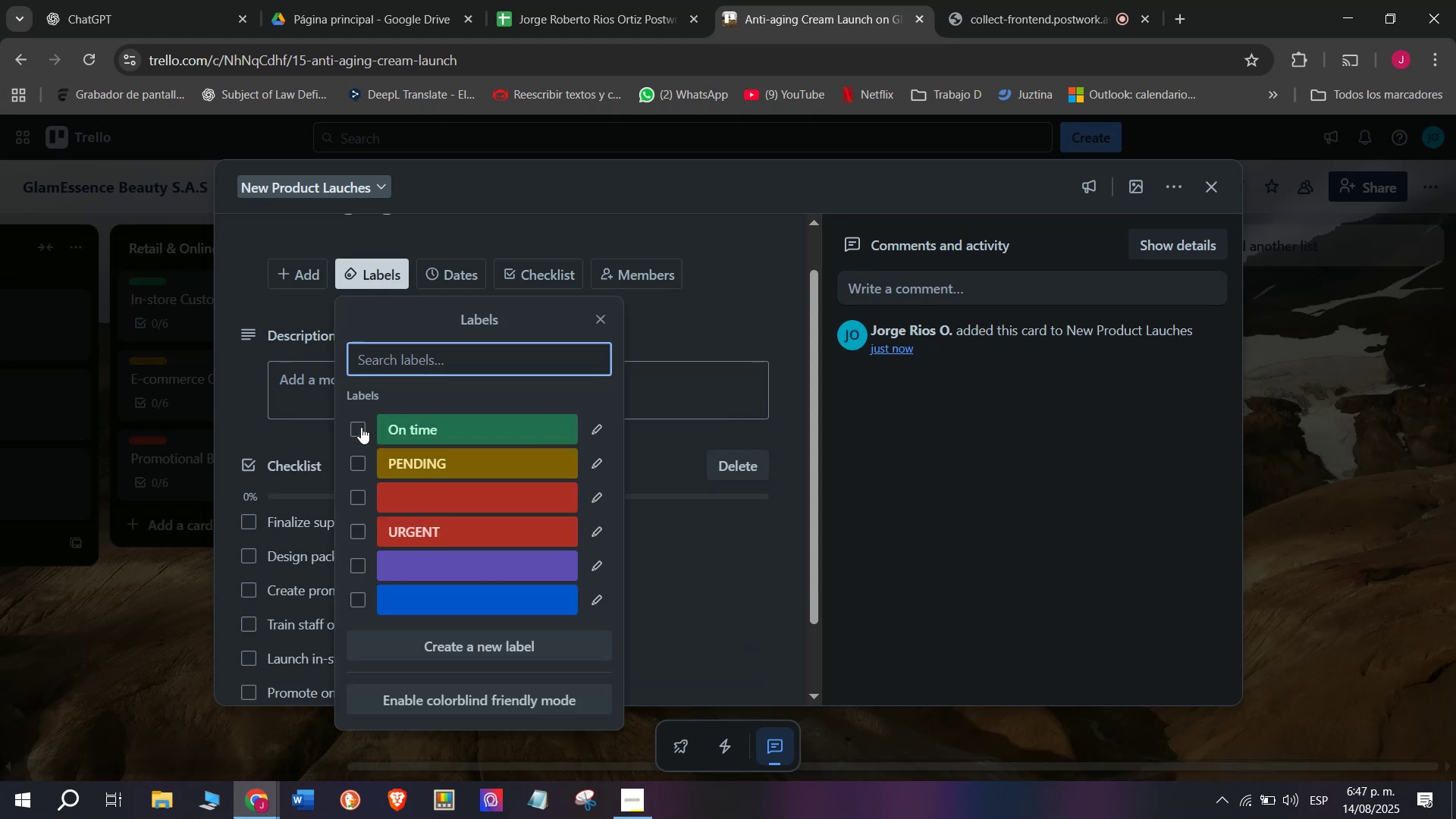 
left_click([359, 425])
 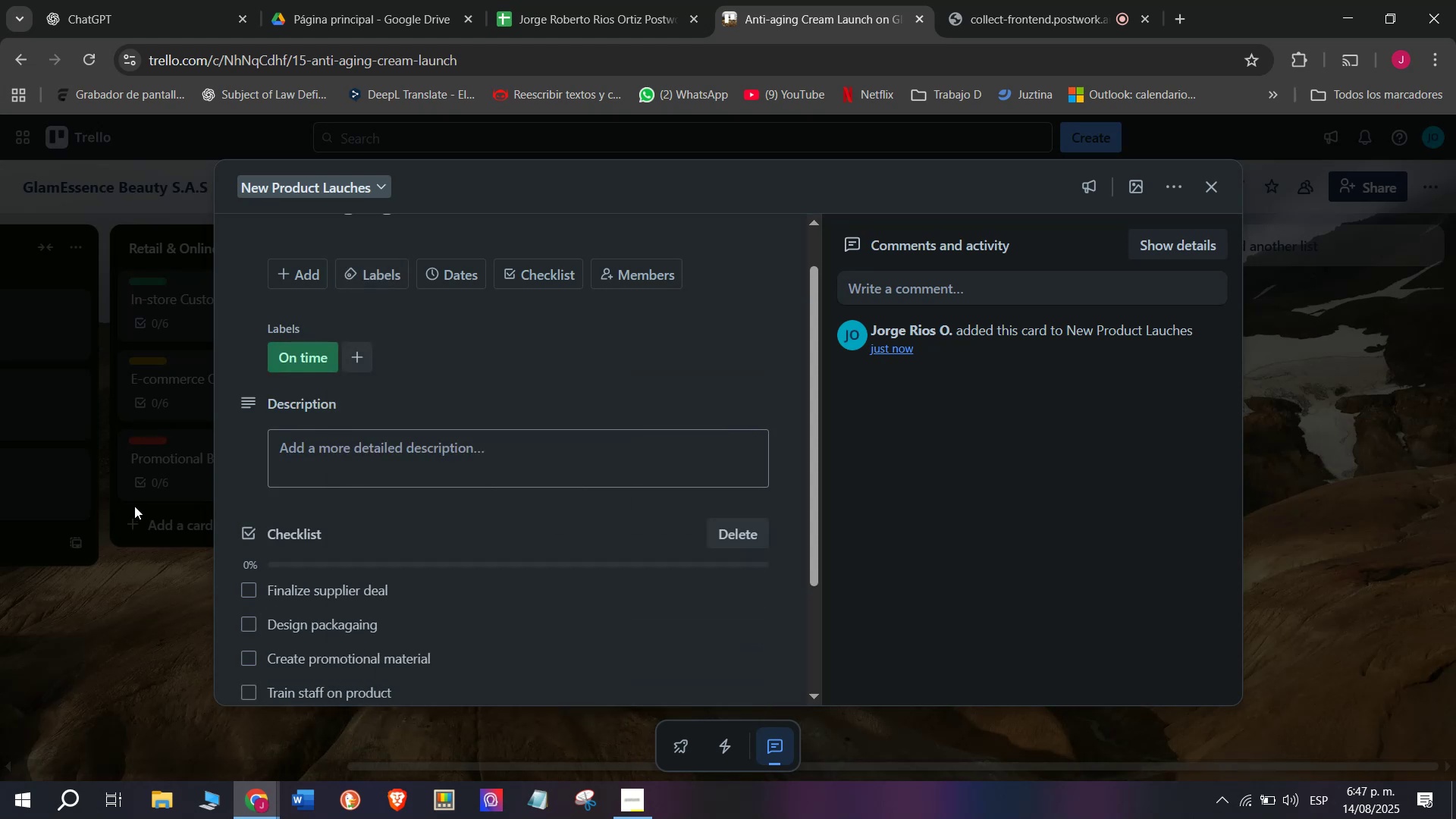 
triple_click([134, 506])
 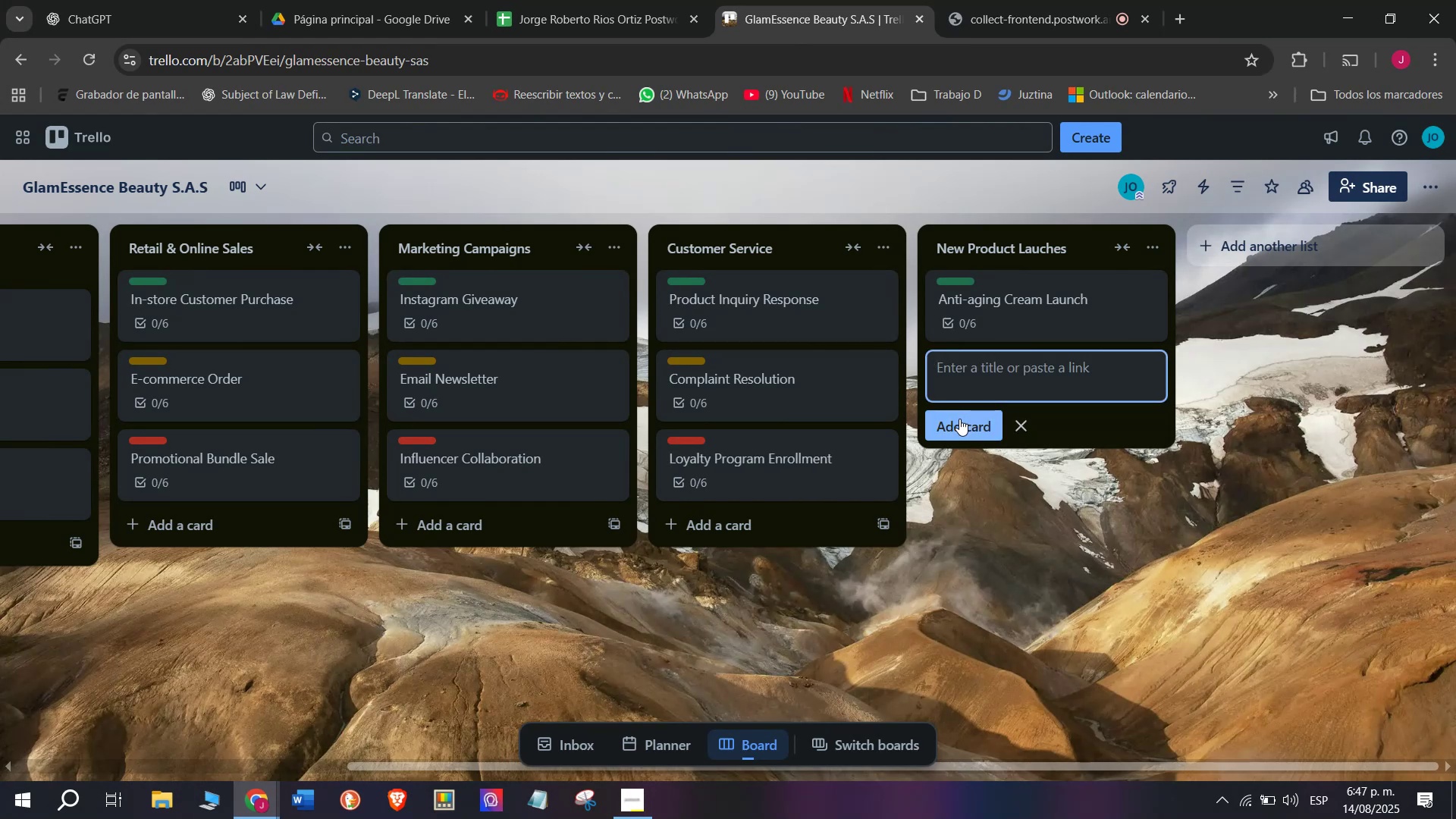 
wait(6.88)
 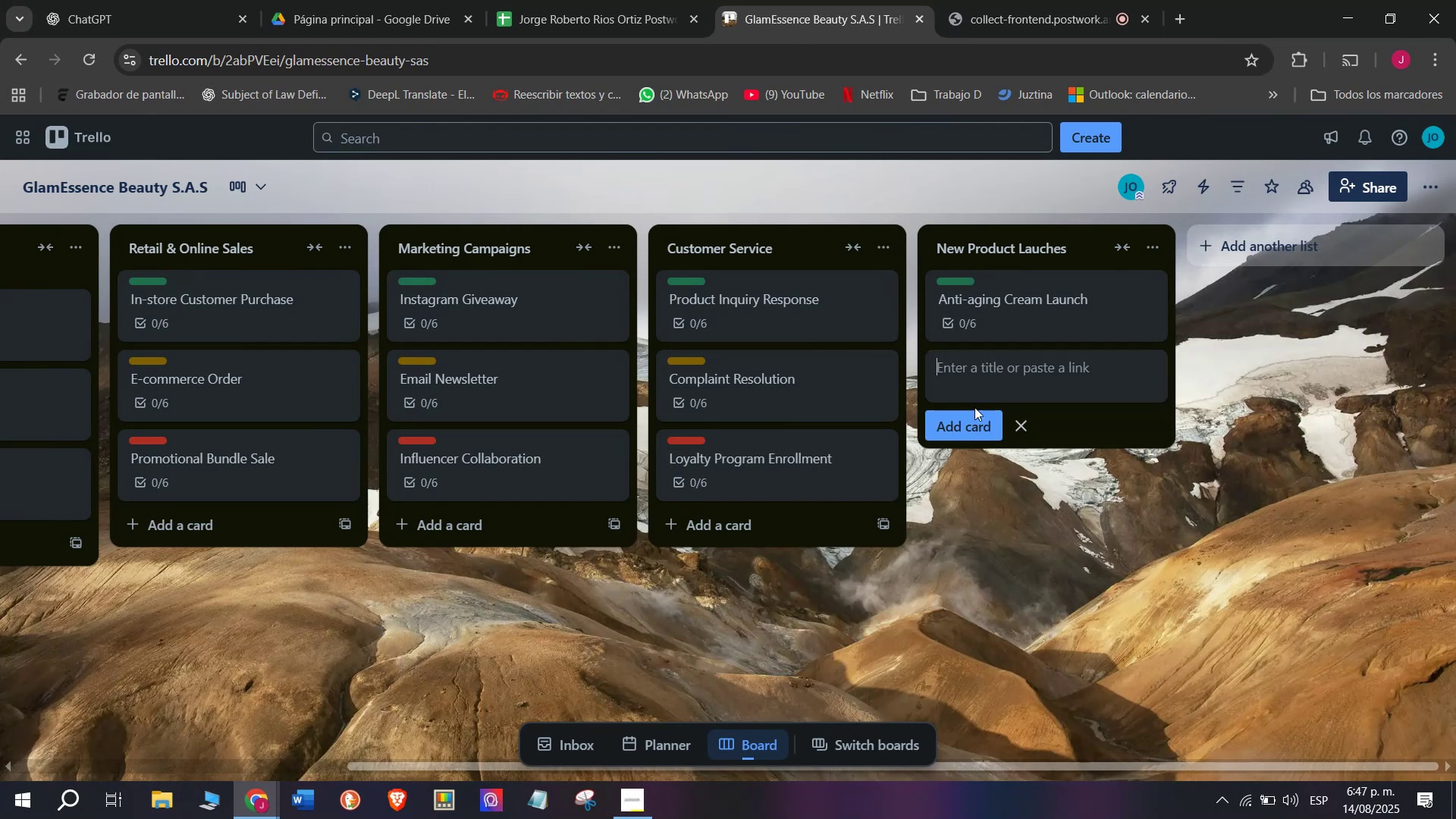 
type(Vegan Hair Mask Release)
 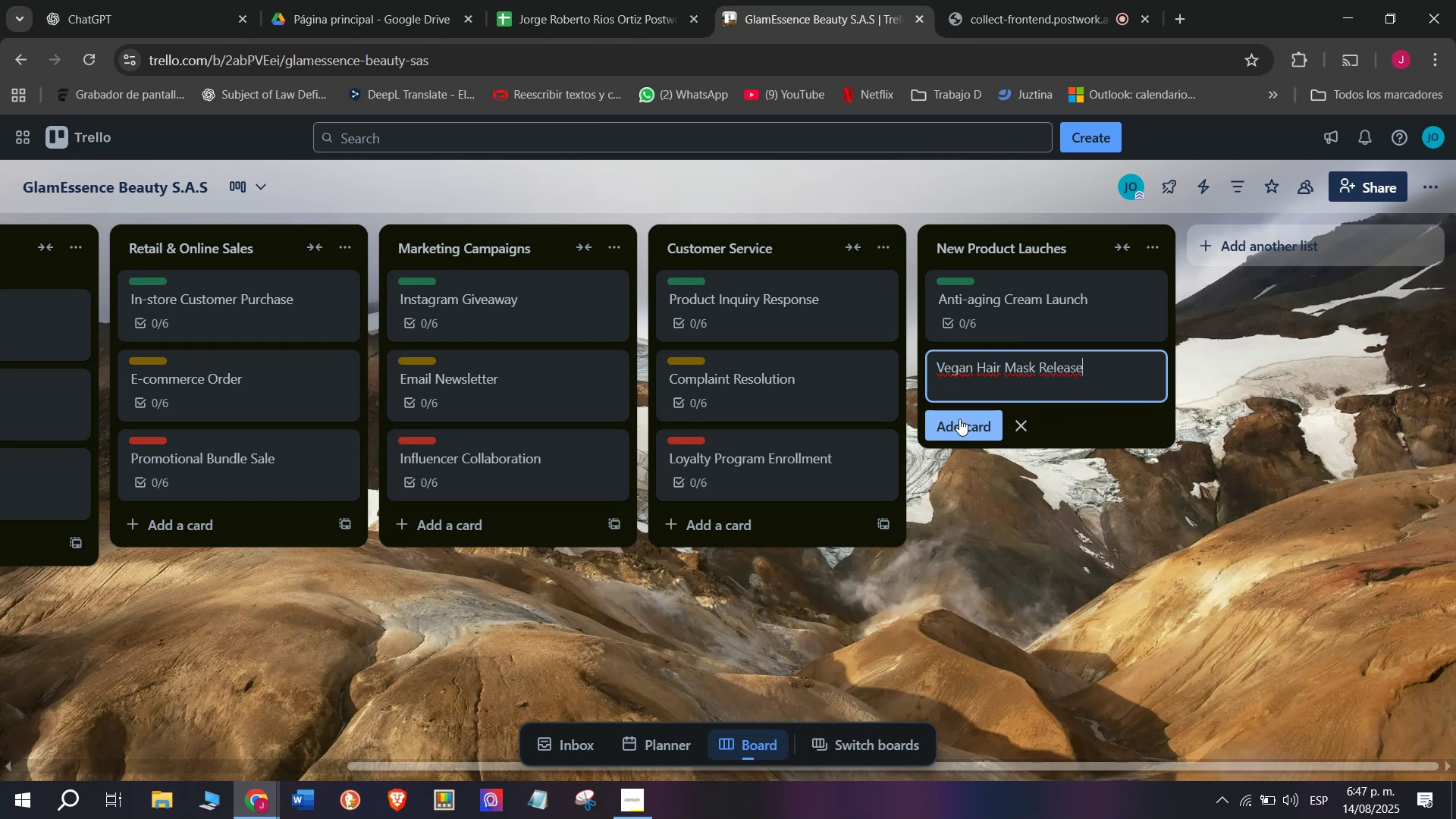 
wait(5.91)
 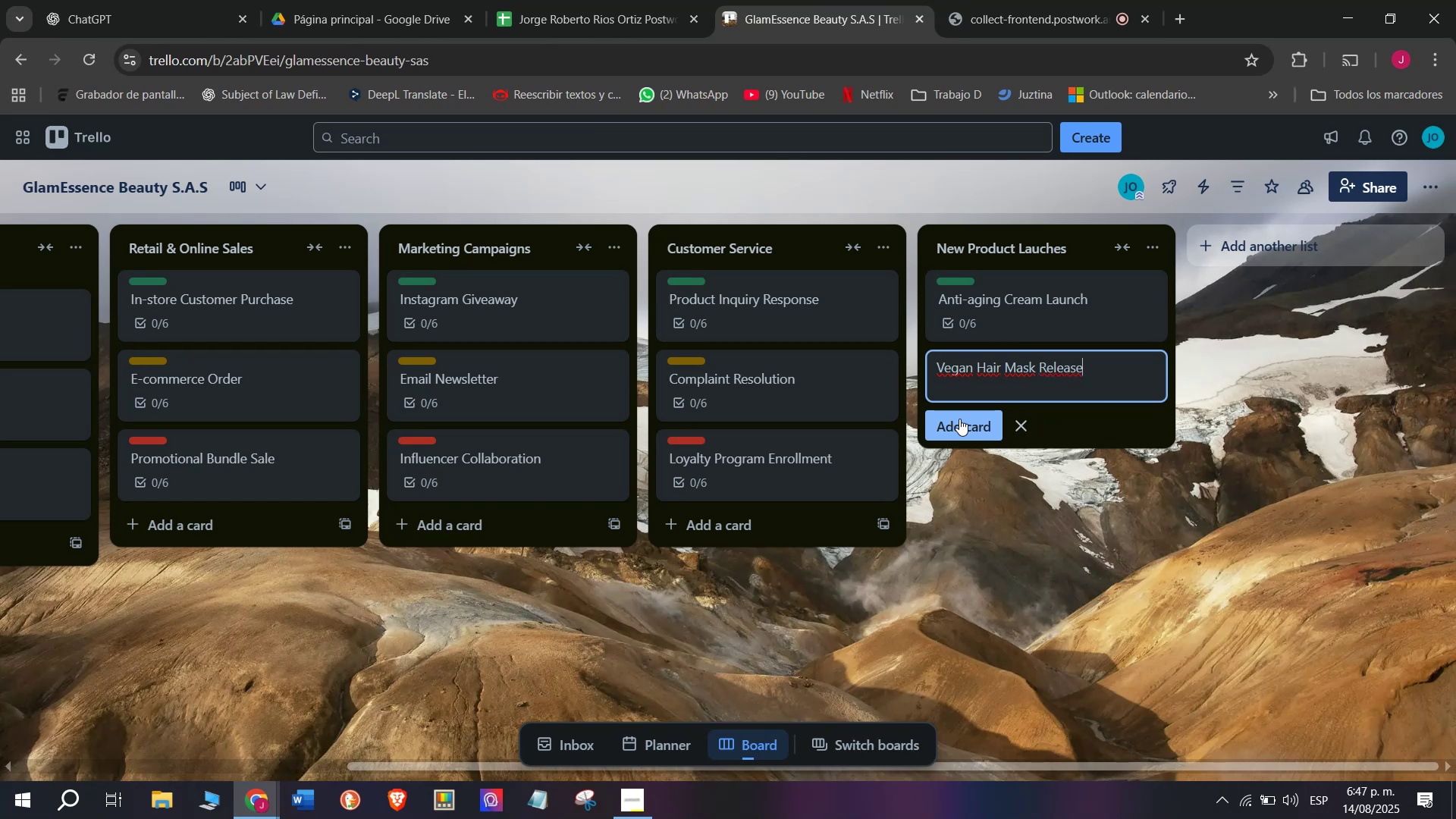 
key(Enter)
 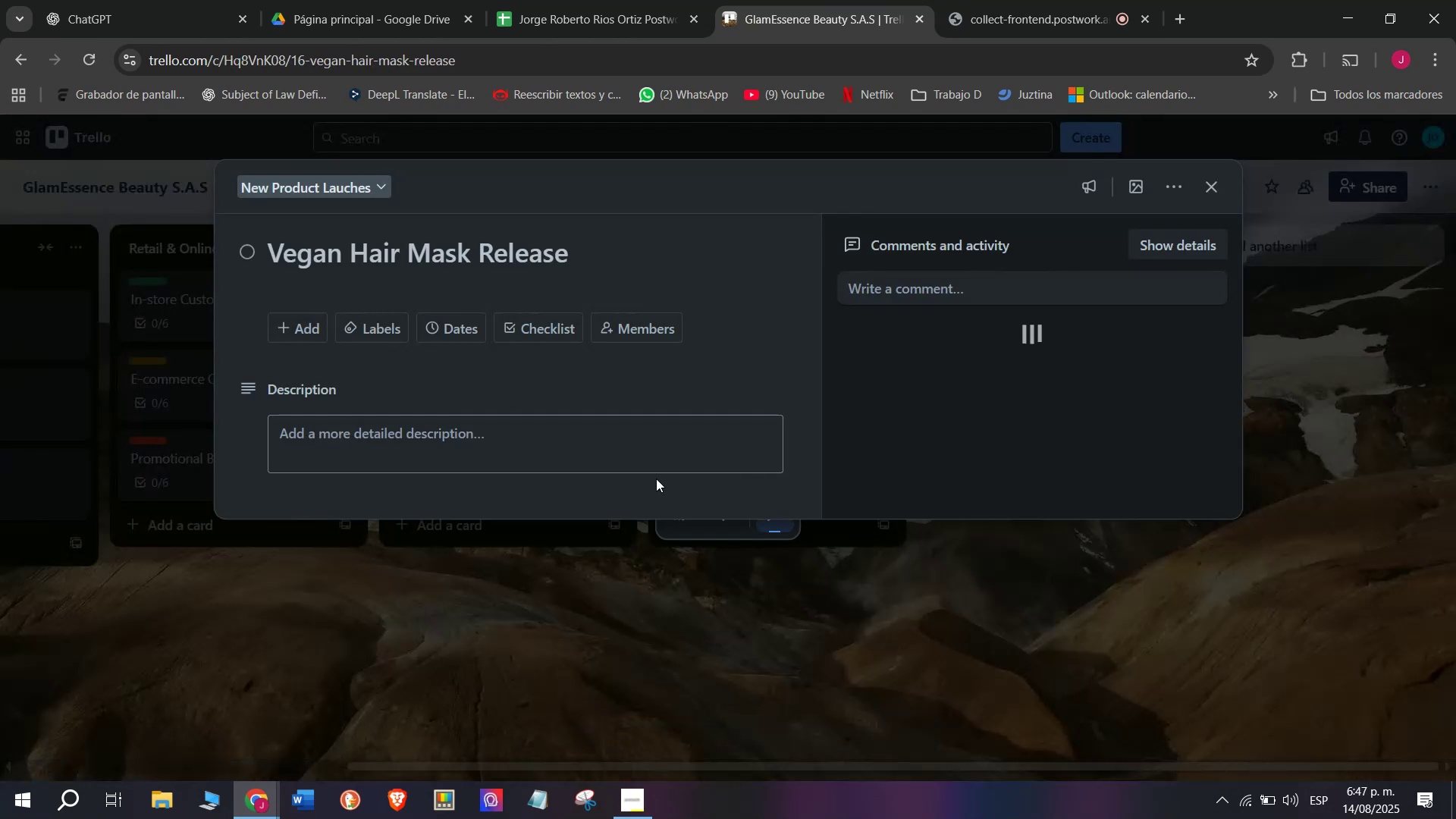 
left_click([551, 337])
 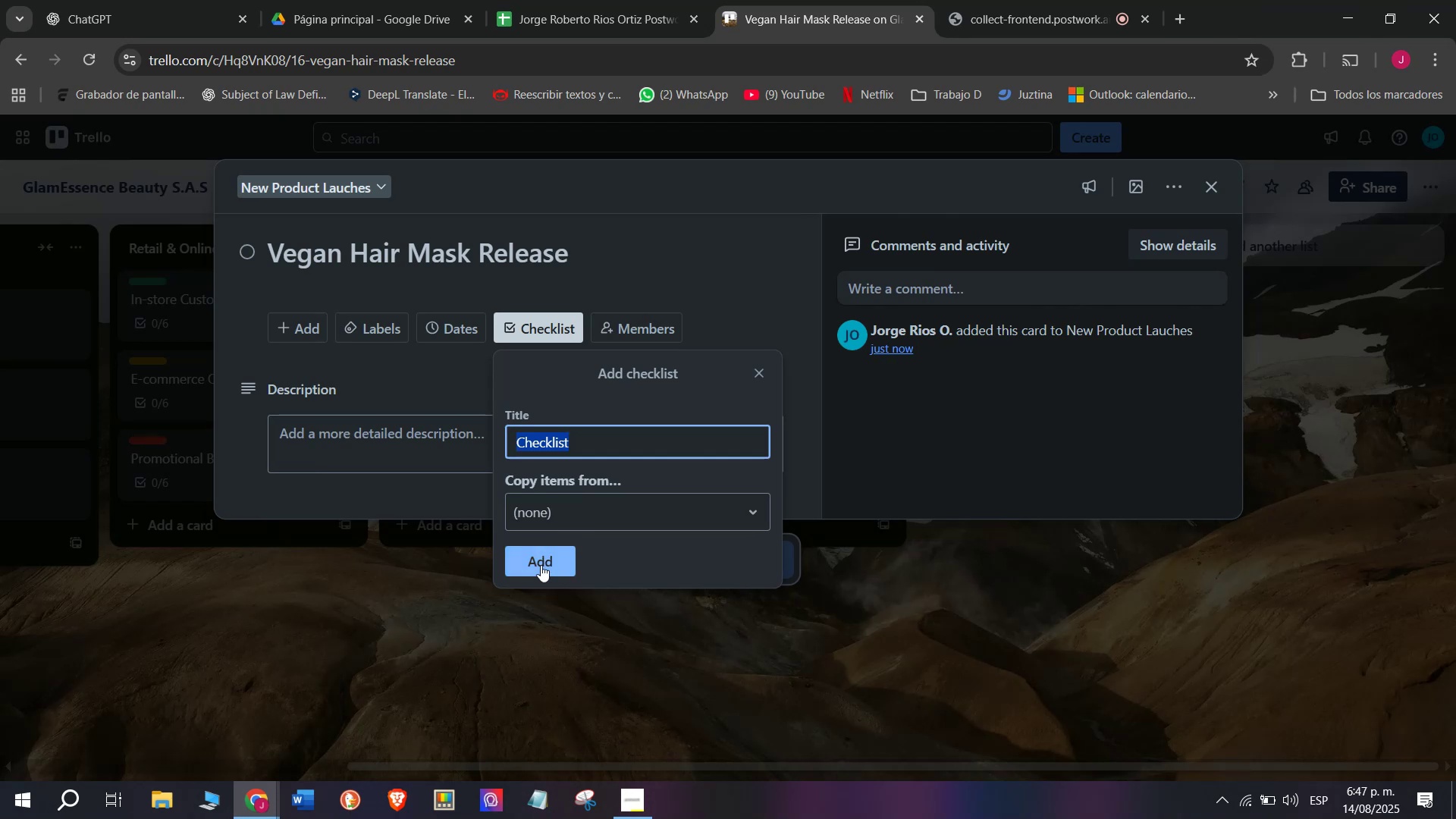 
left_click([540, 568])
 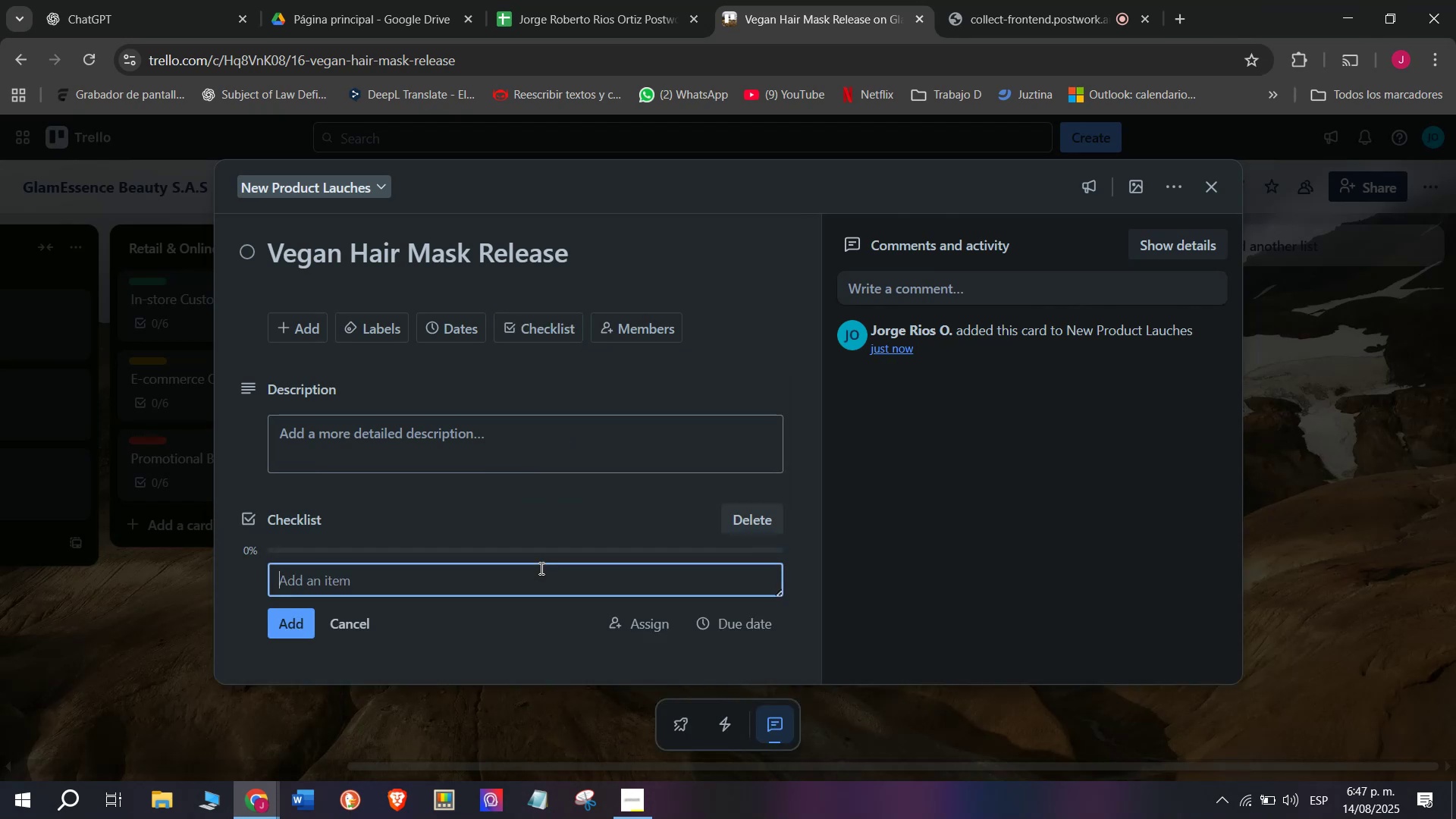 
wait(5.05)
 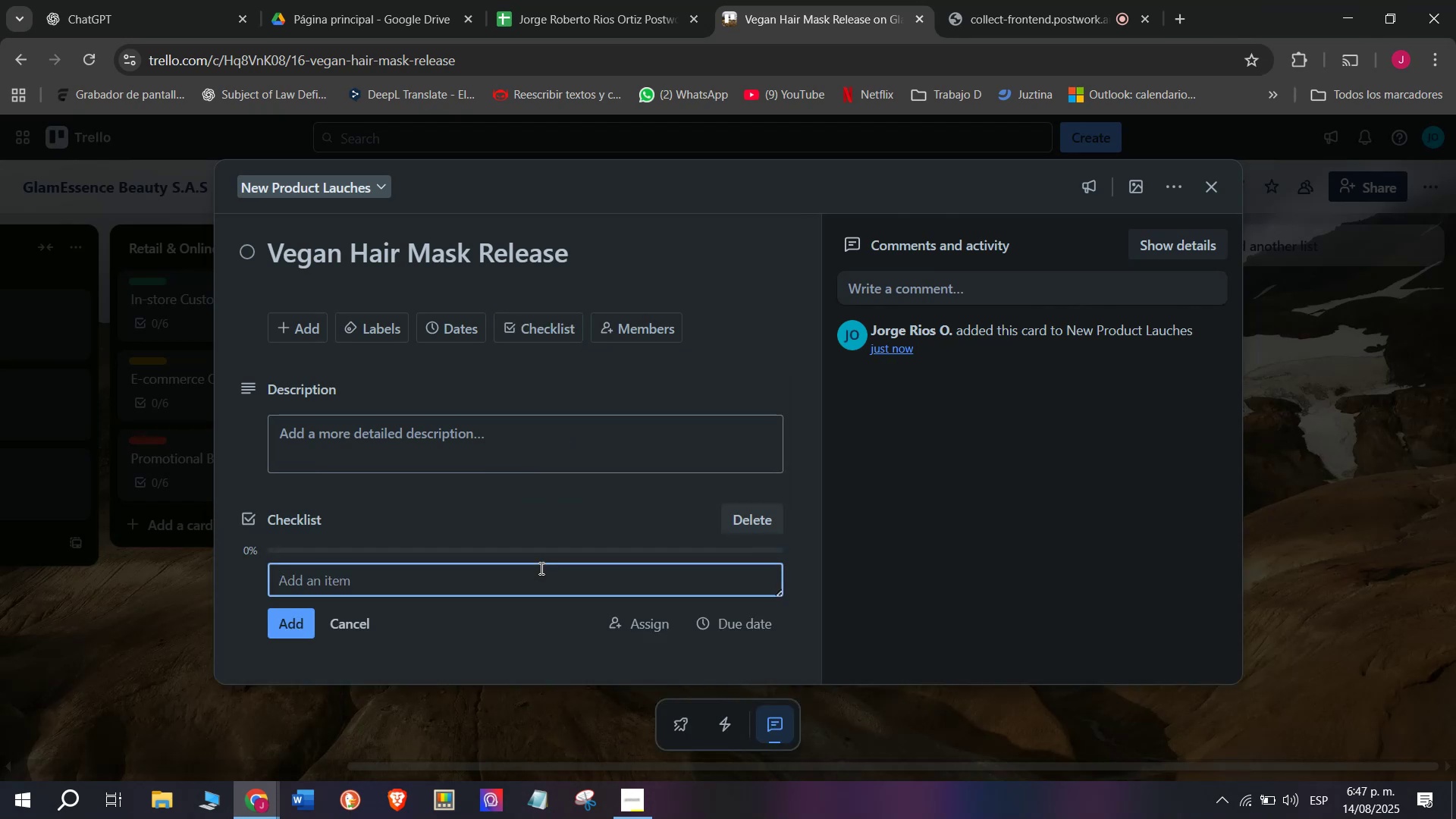 
type(Approve product formula)
 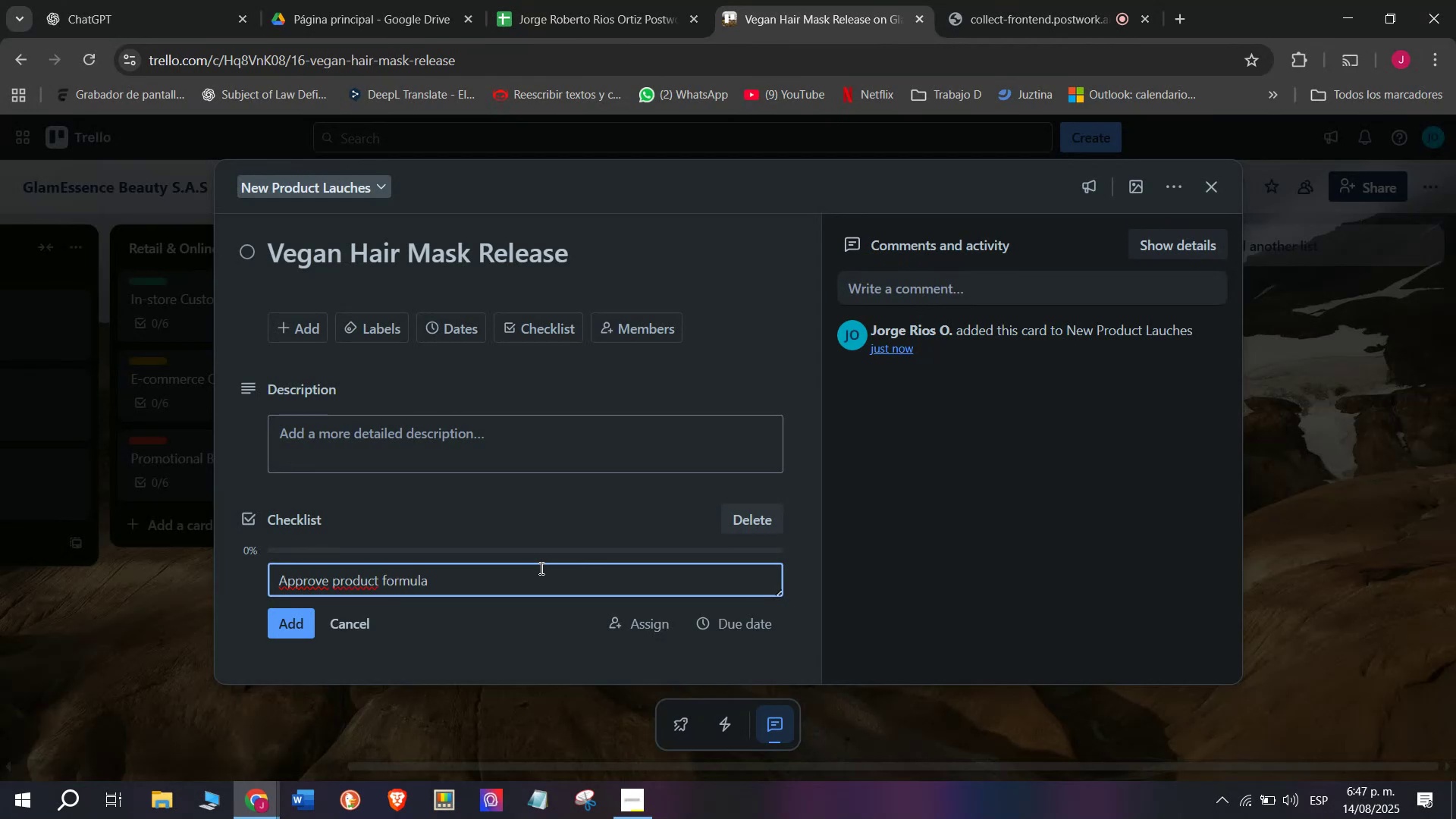 
key(Enter)
 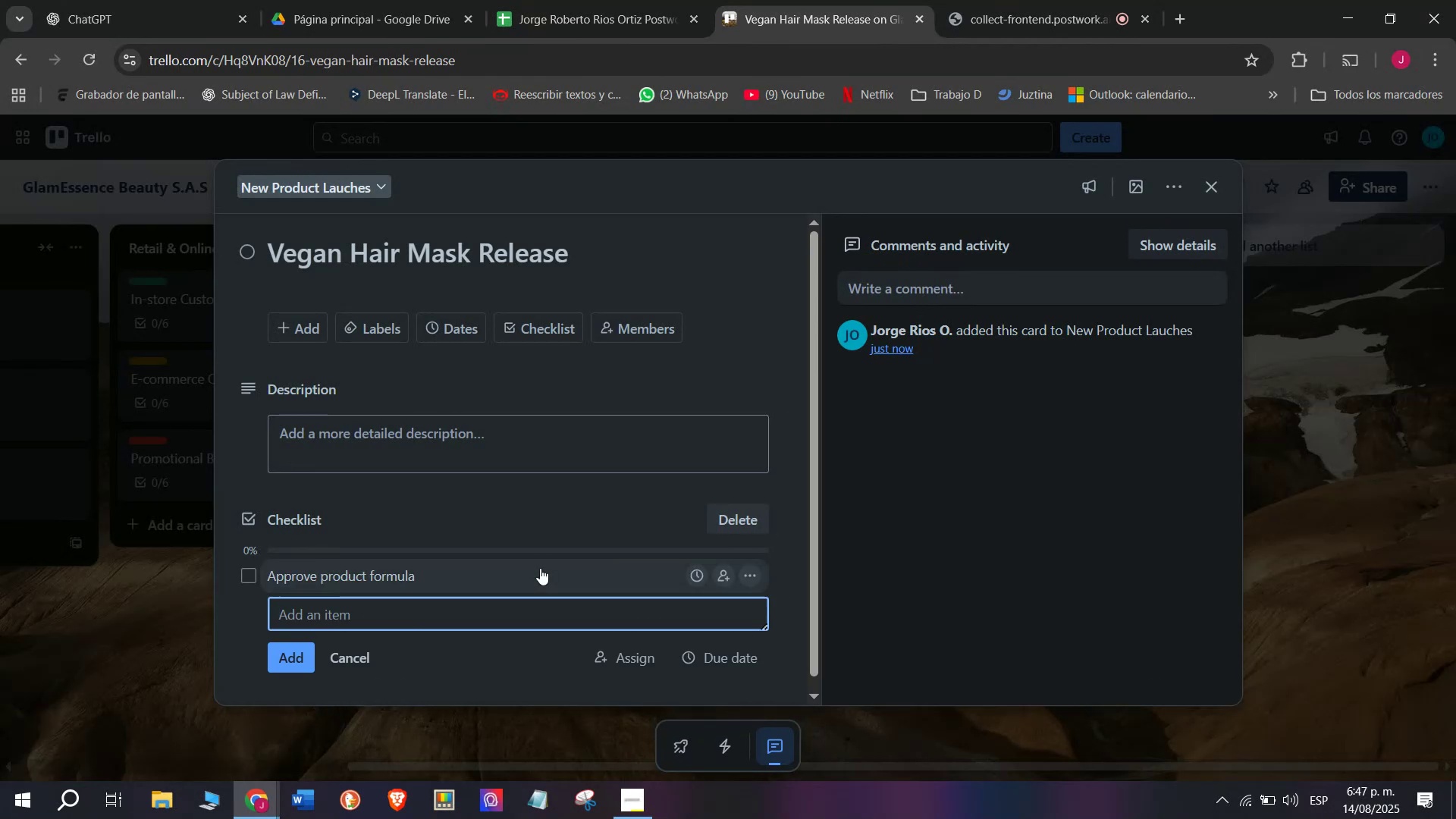 
type(Test for quality )
 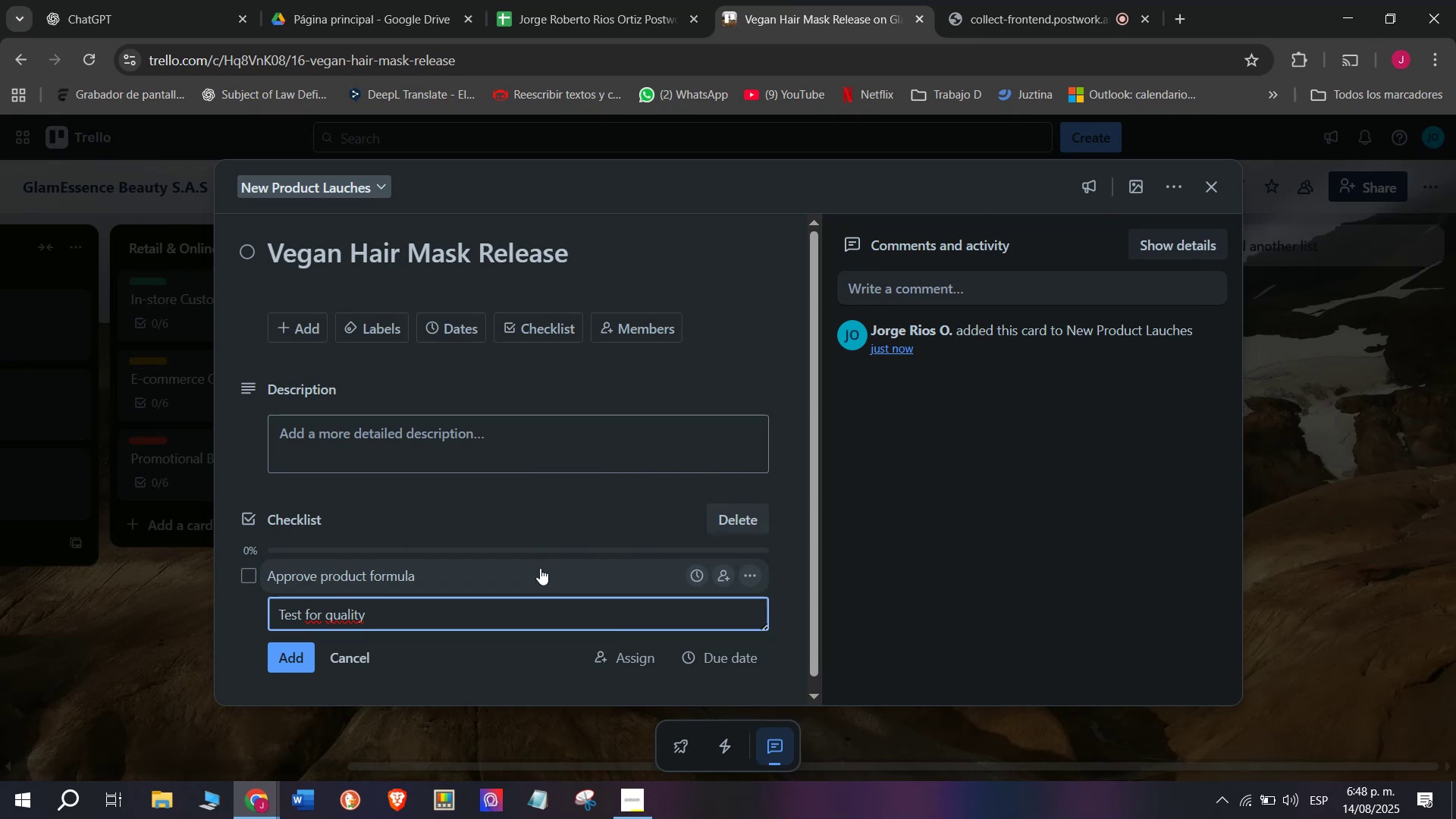 
type(assurance)
 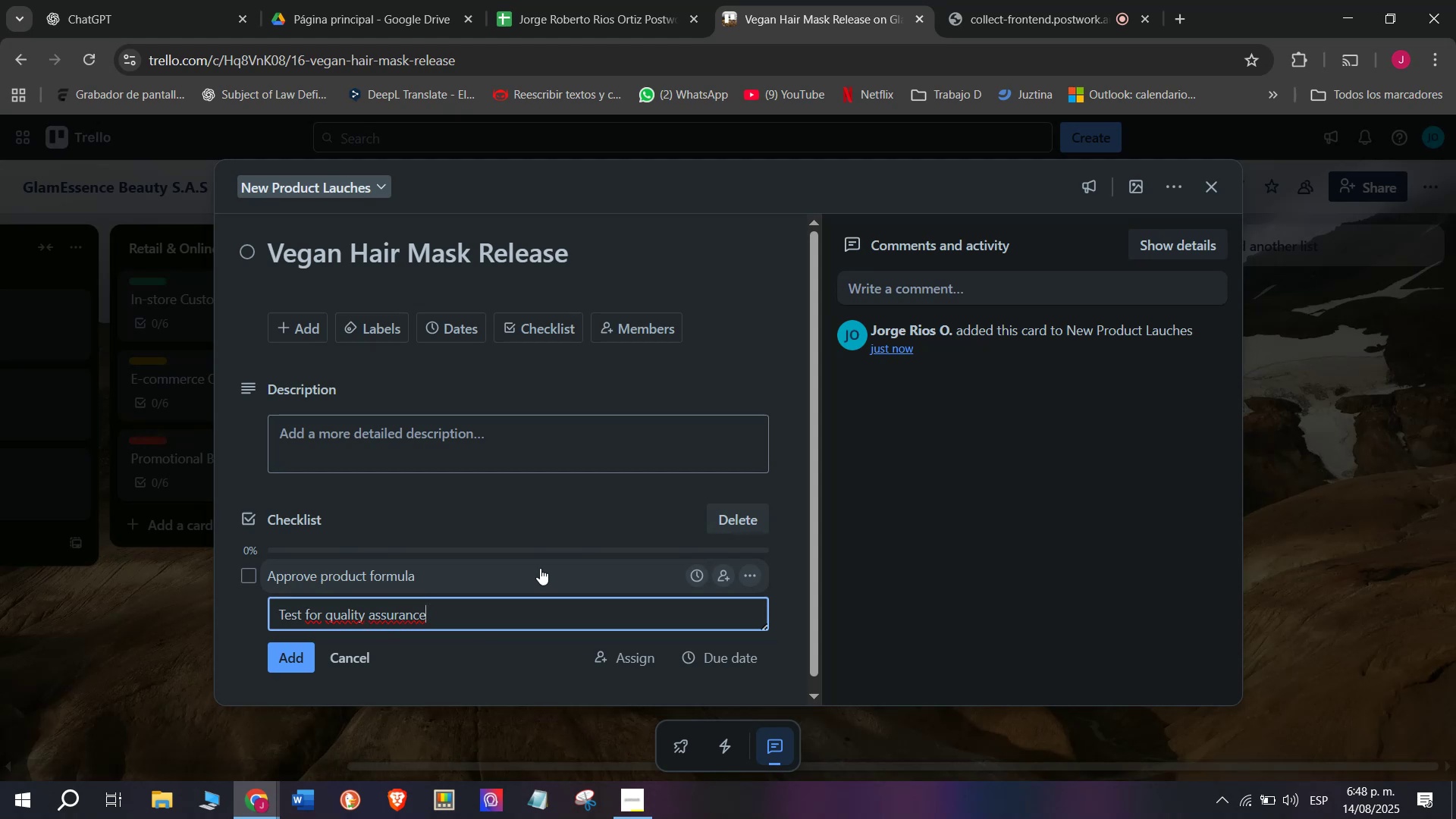 
key(Enter)
 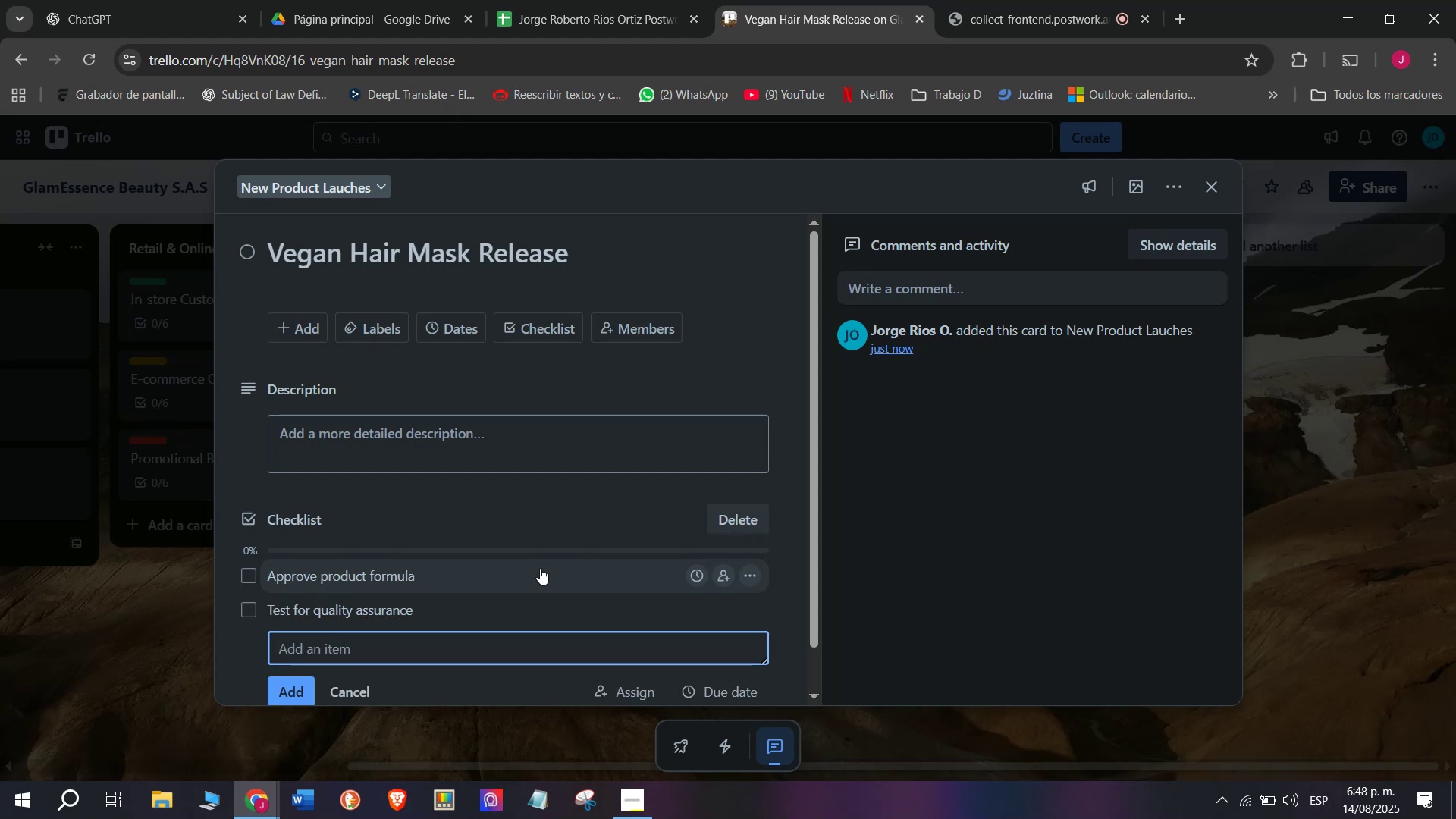 
type(Desi)
 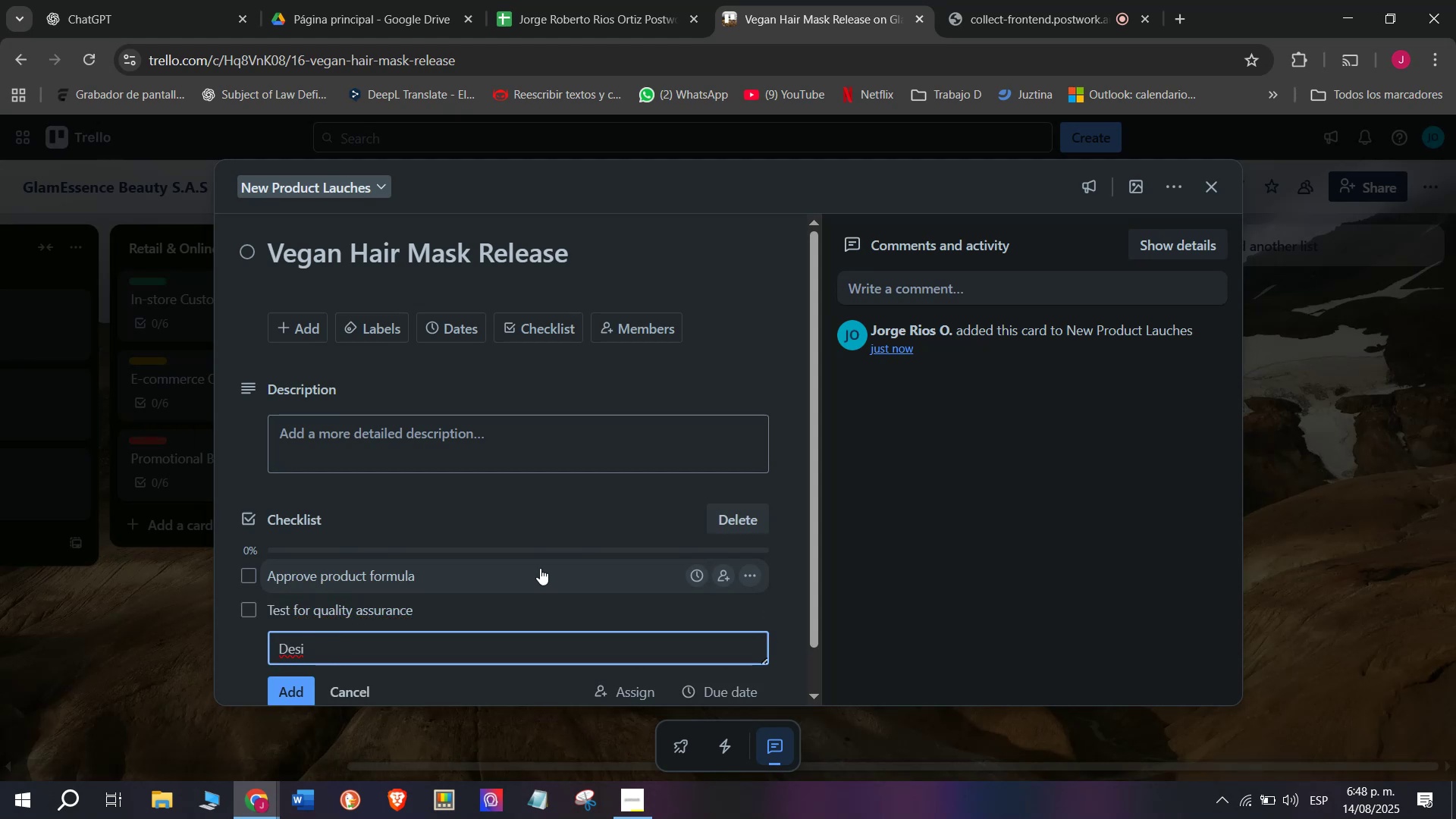 
type(gn social media ads)
 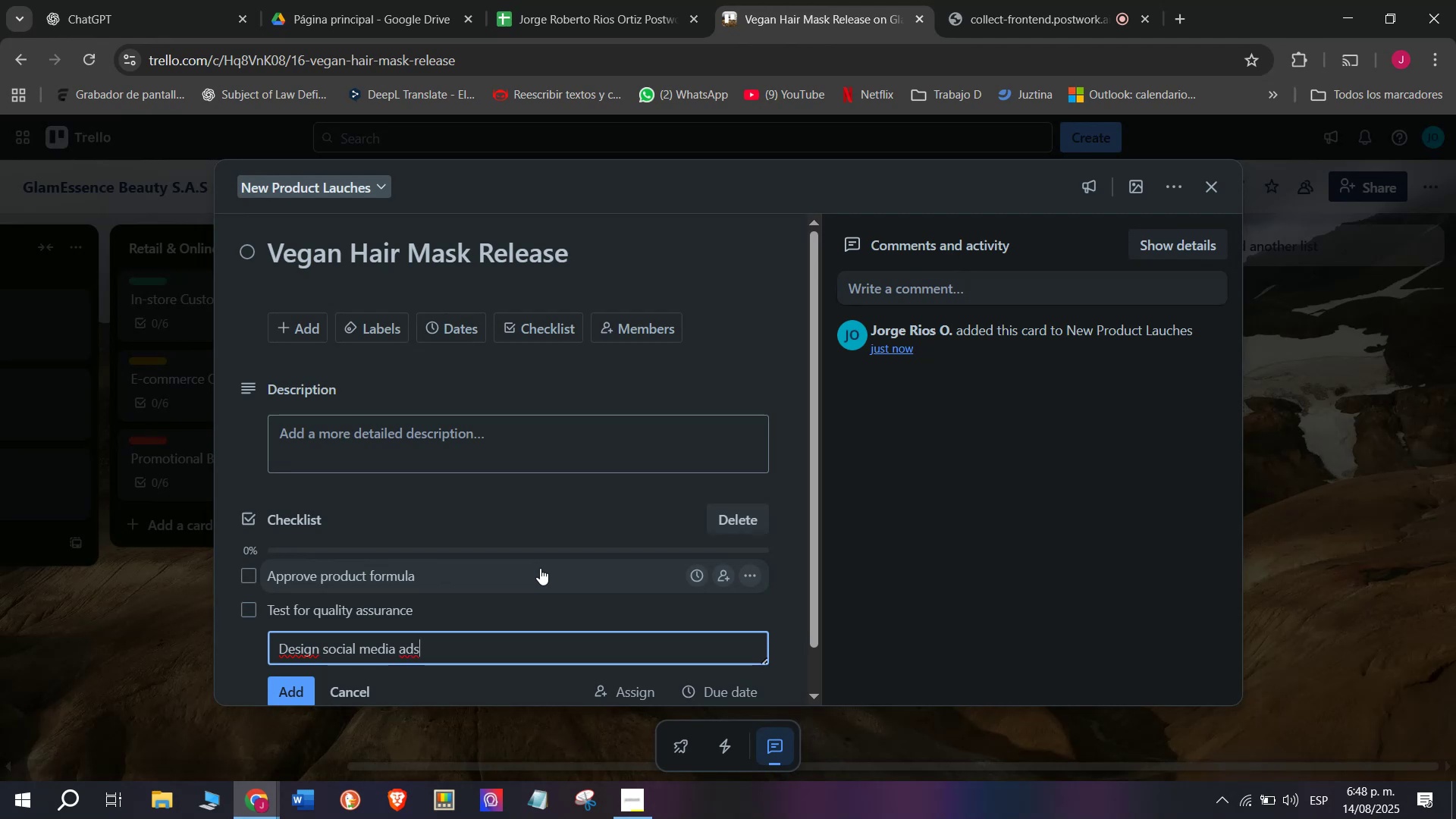 
key(Enter)
 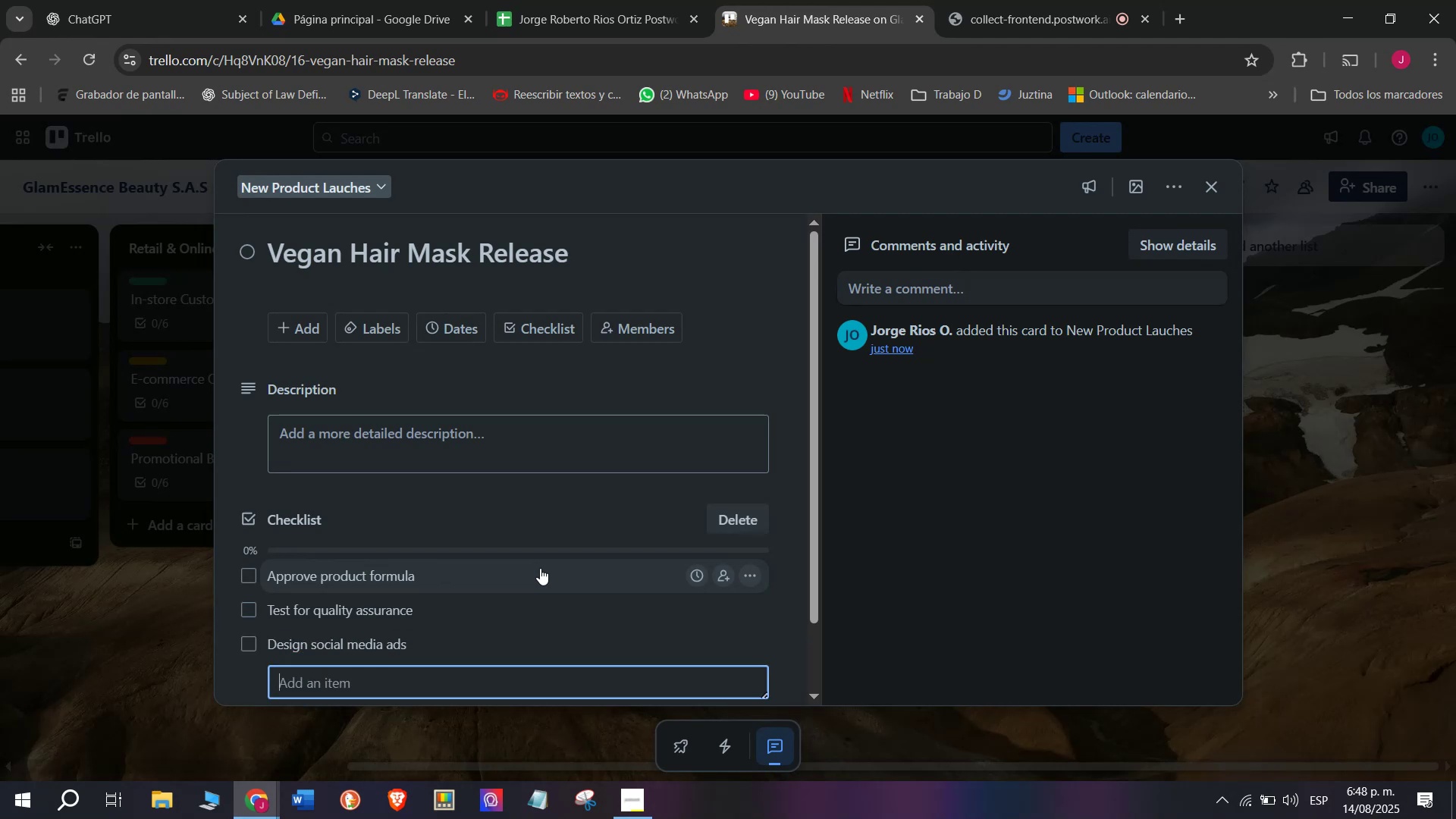 
type(Plan lau)
 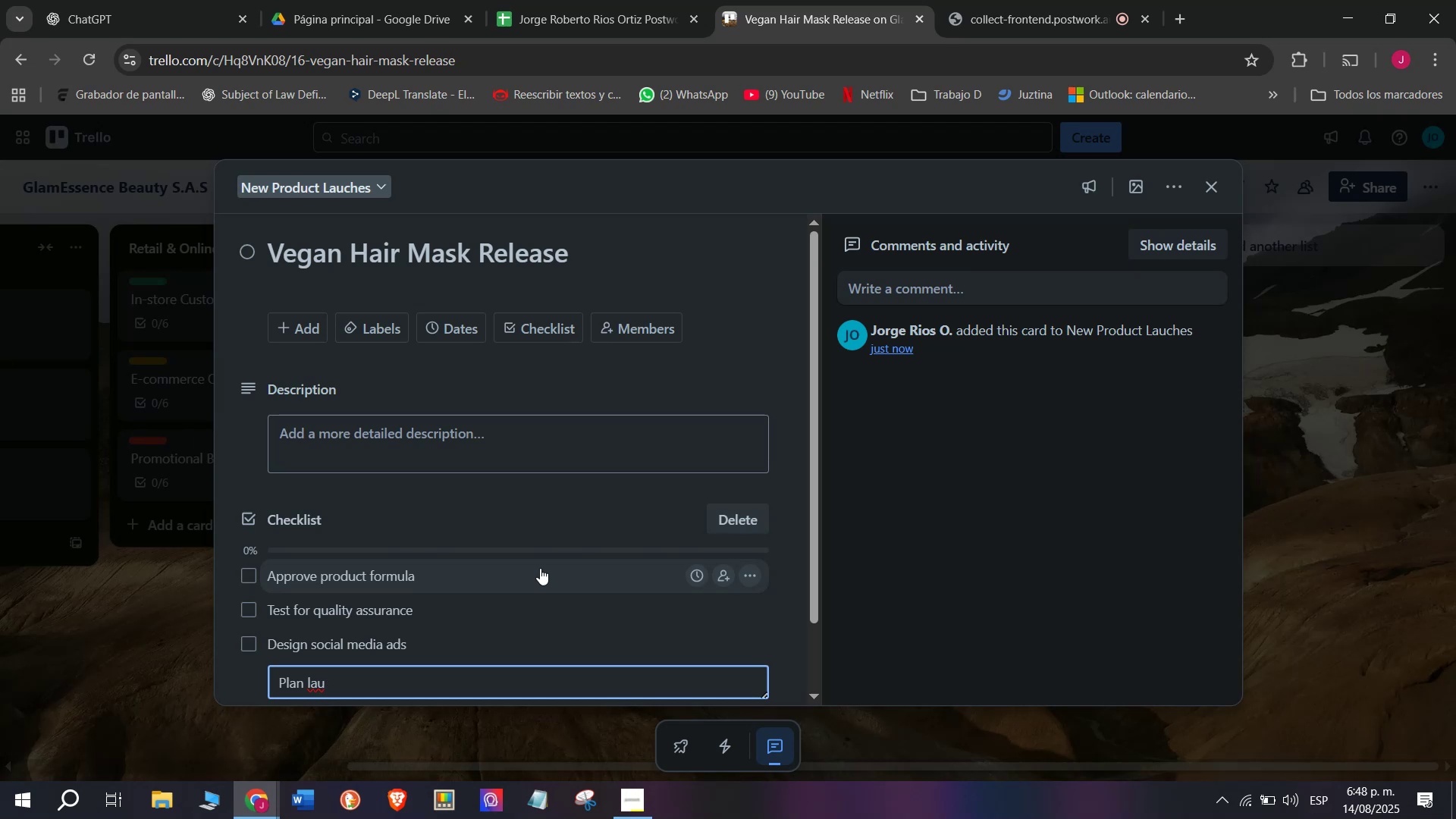 
wait(18.49)
 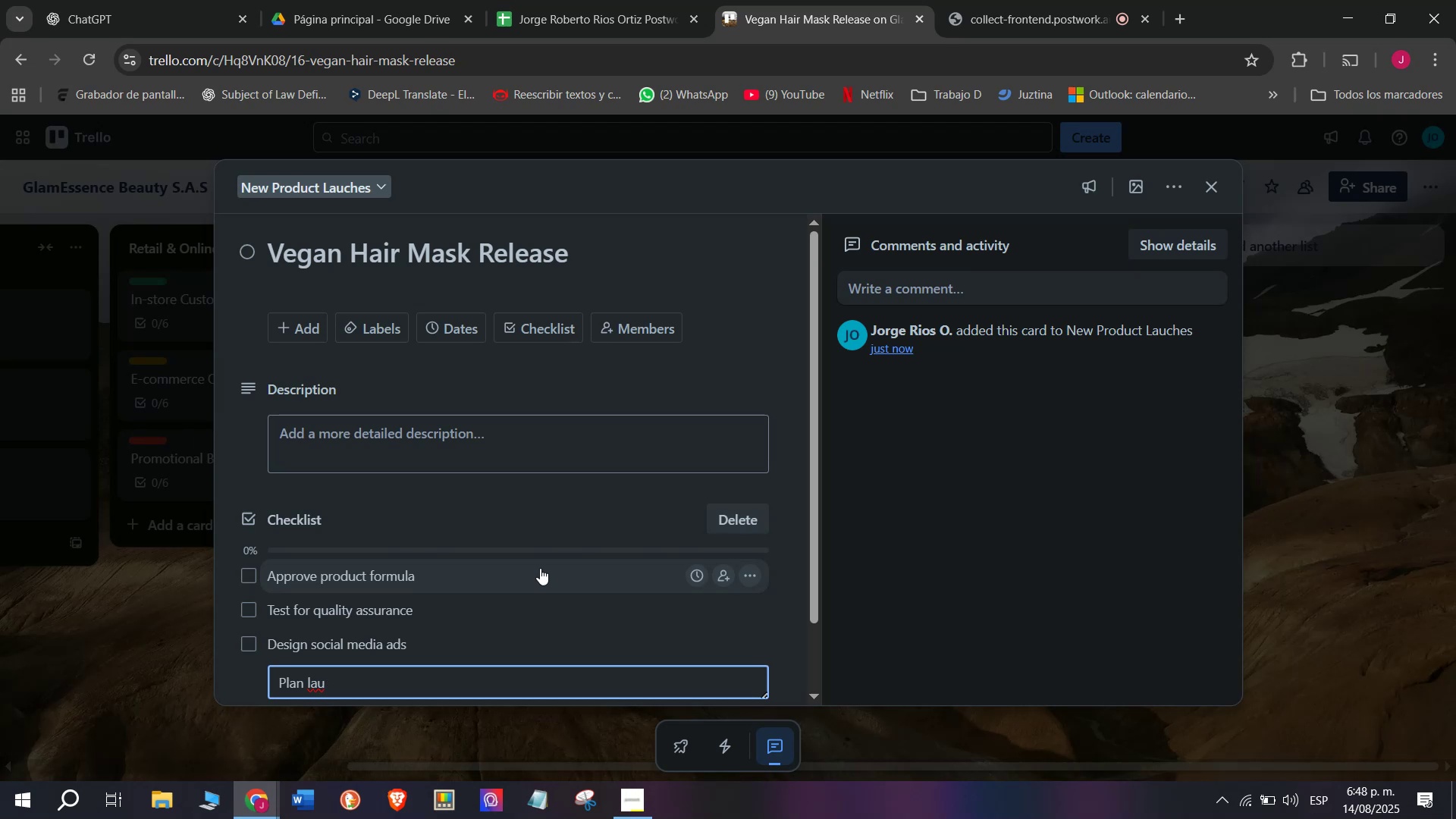 
type(nch event)
 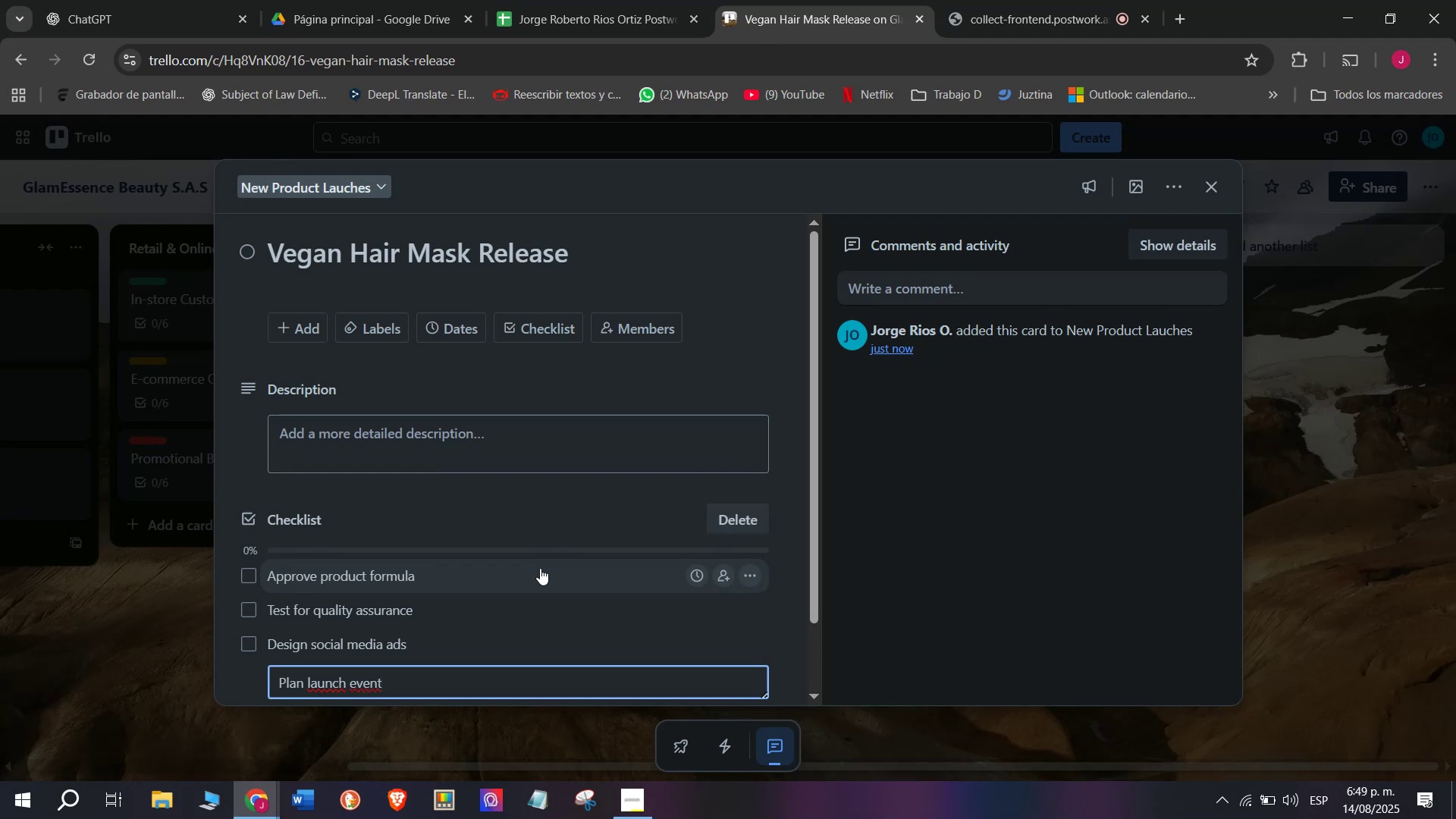 
key(Enter)
 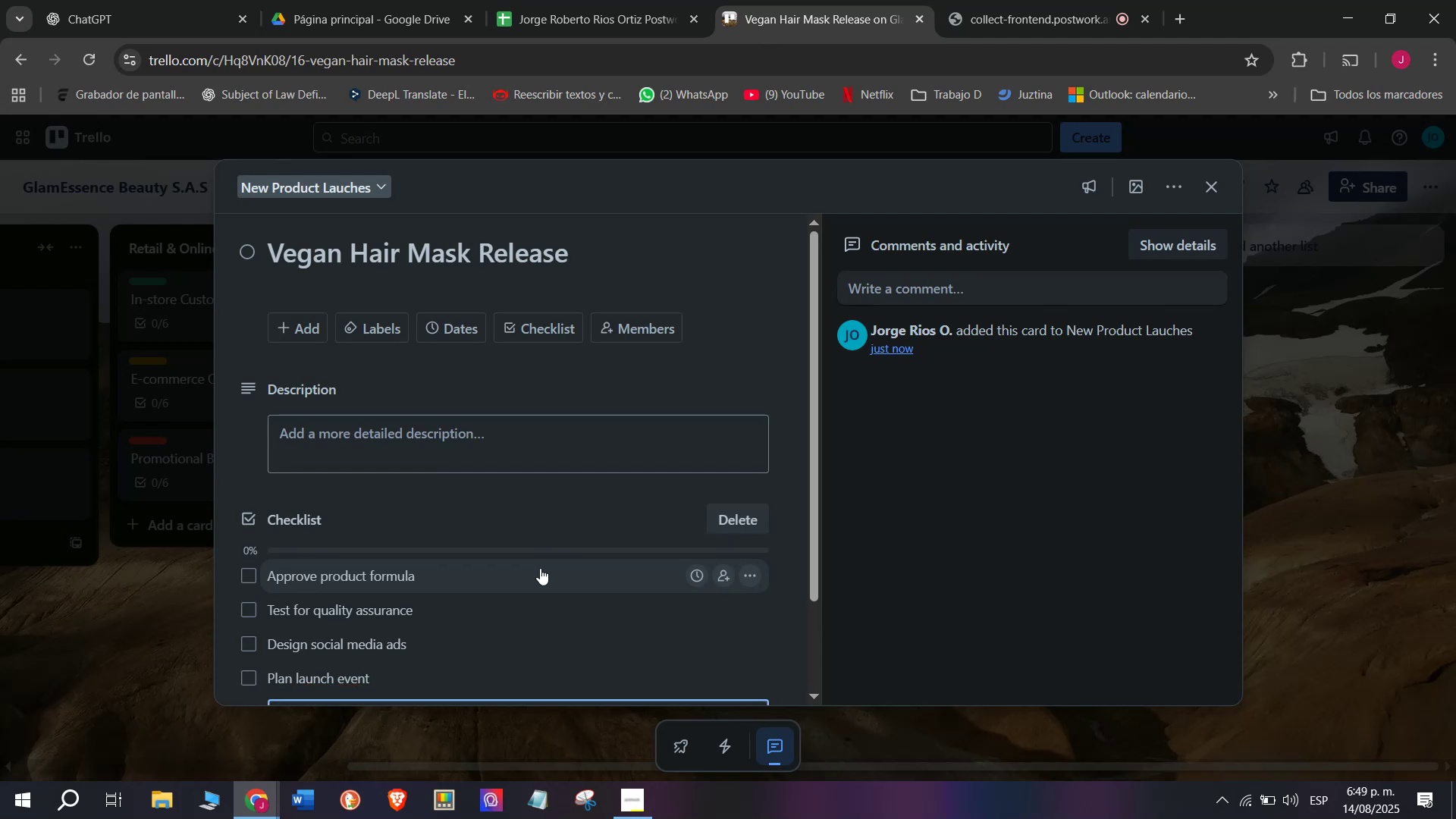 
type(Offer free samples)
 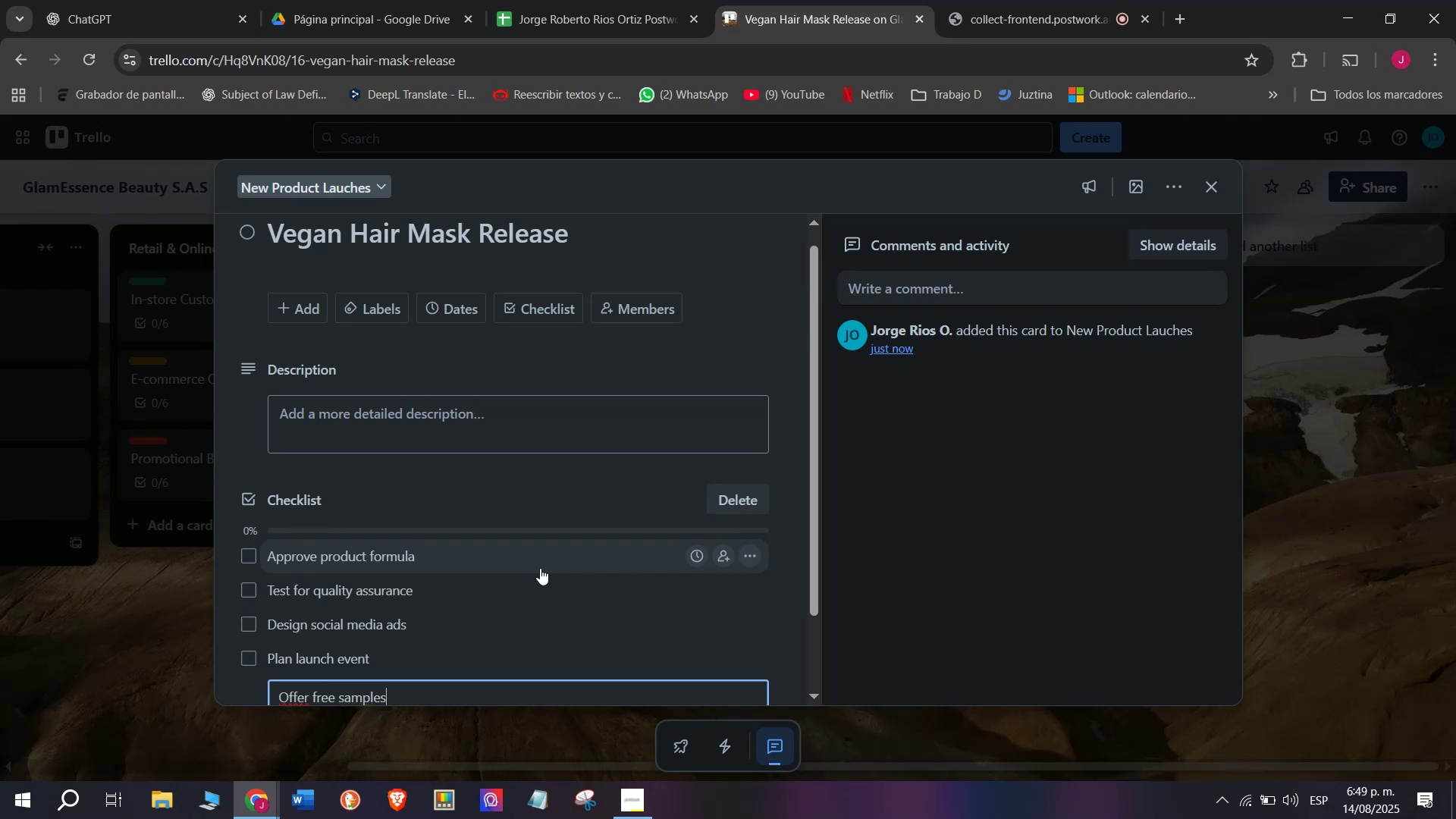 
key(Enter)
 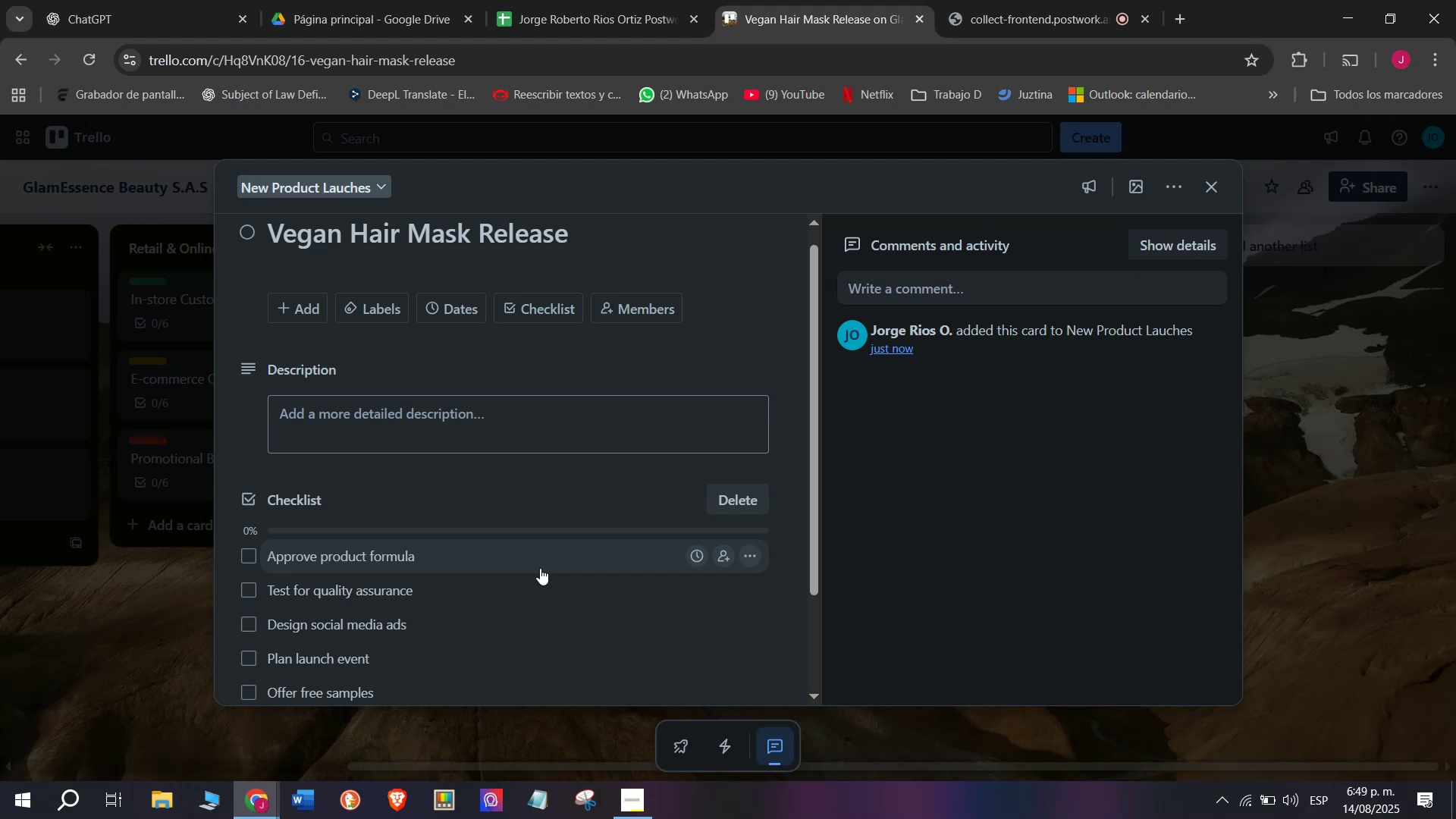 
type(Collect customer )
 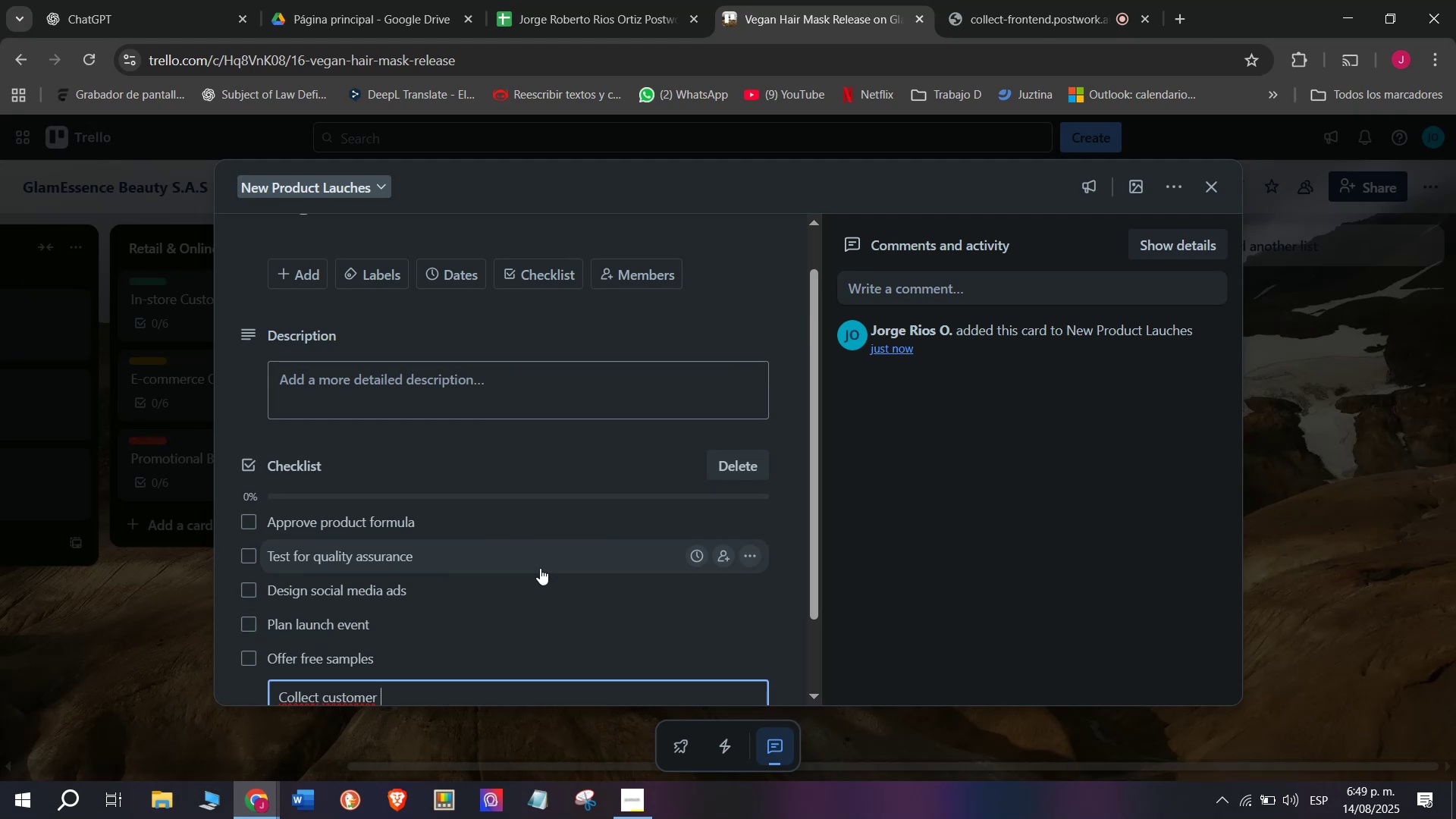 
type(feedb)
 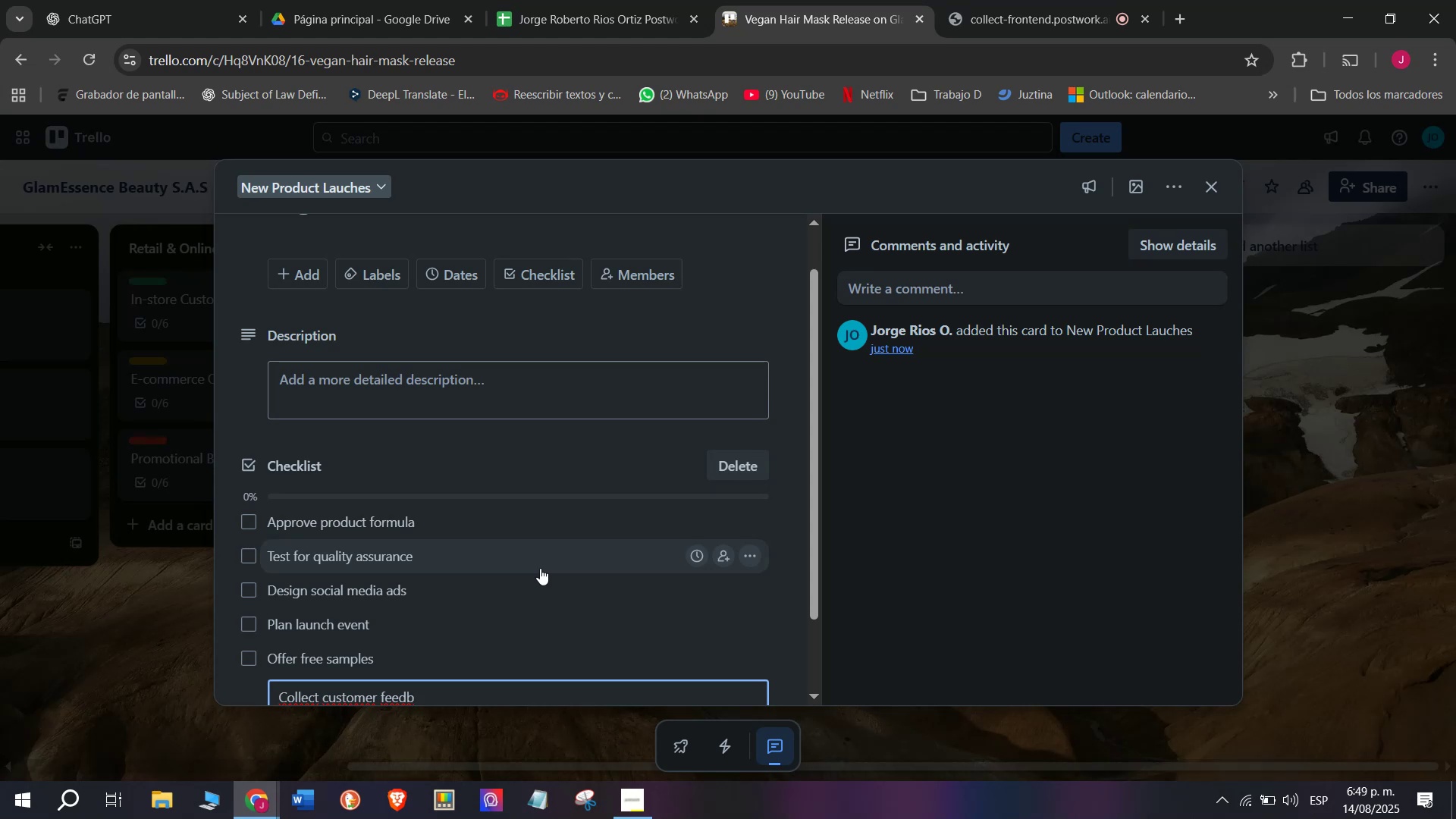 
wait(10.98)
 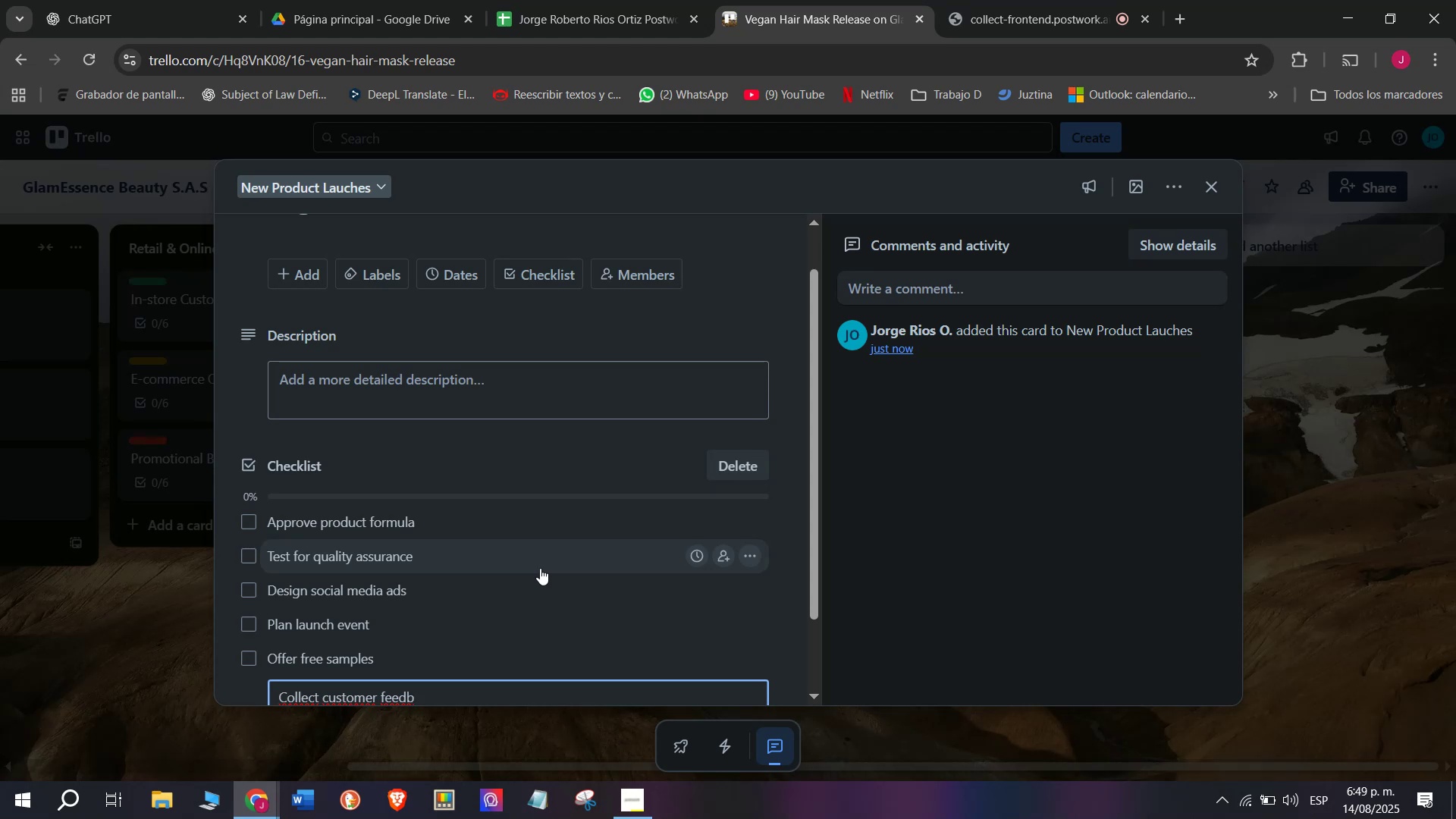 
key(A)
 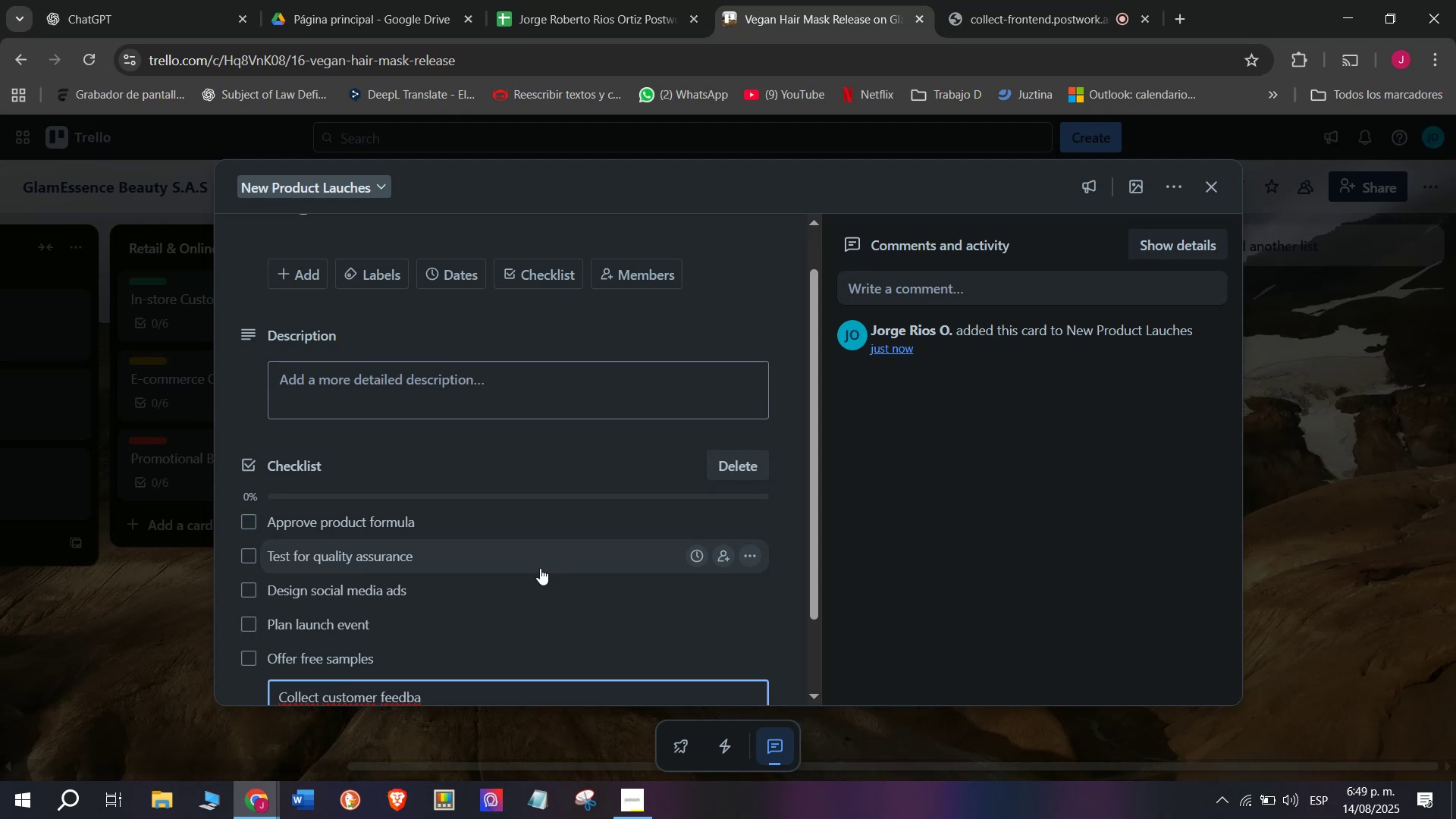 
type(ck)
 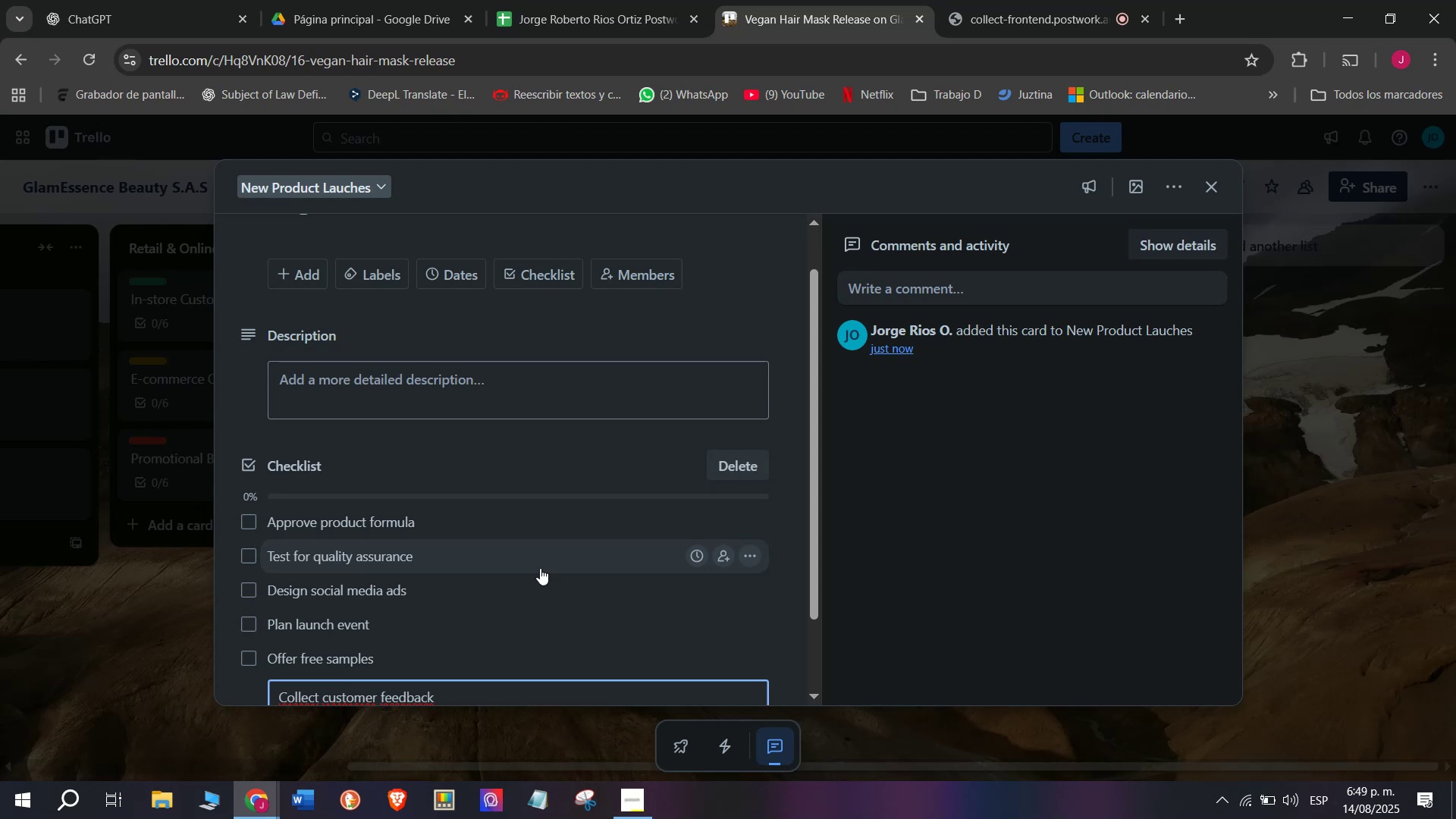 
wait(6.54)
 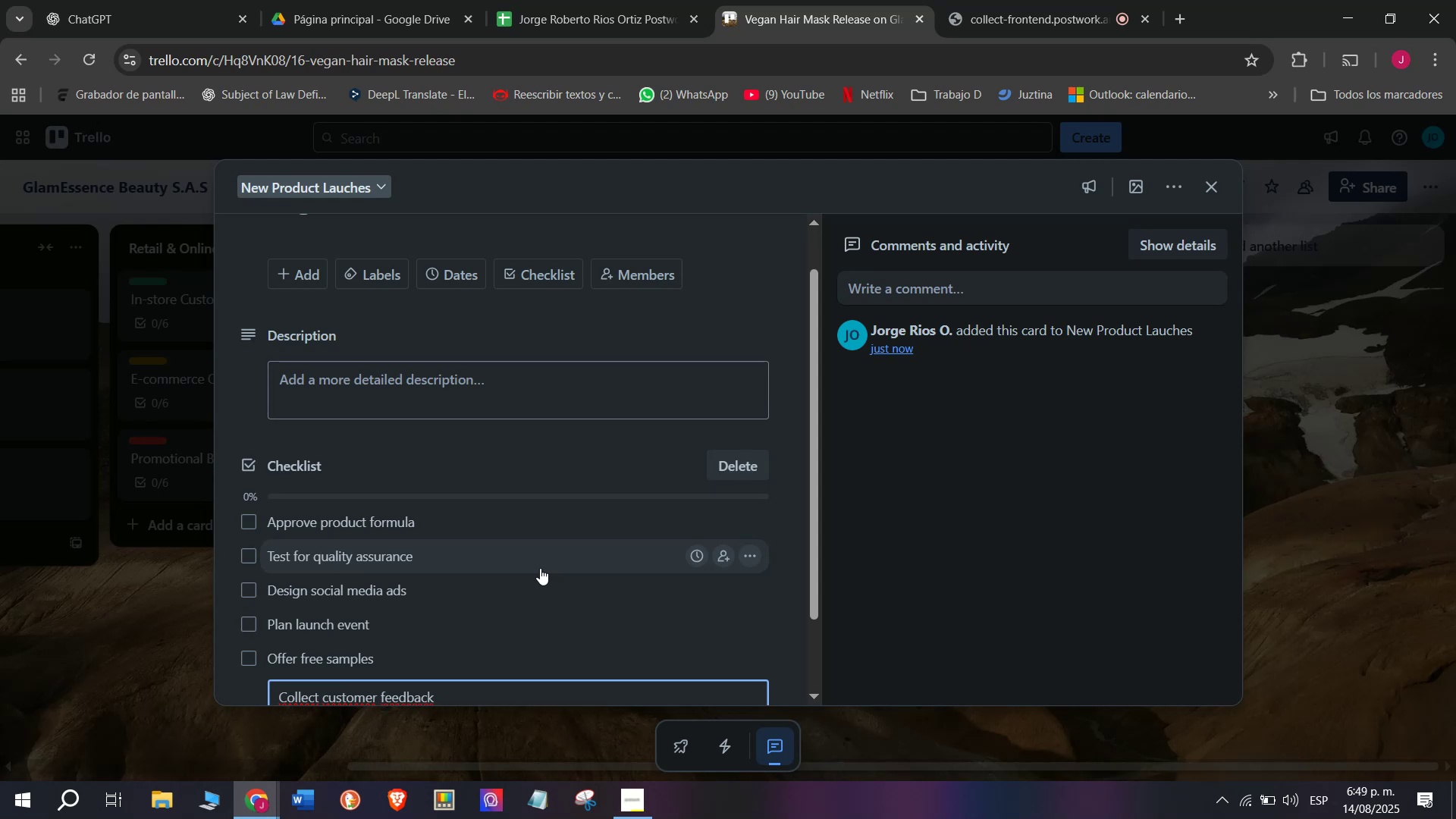 
key(Enter)
 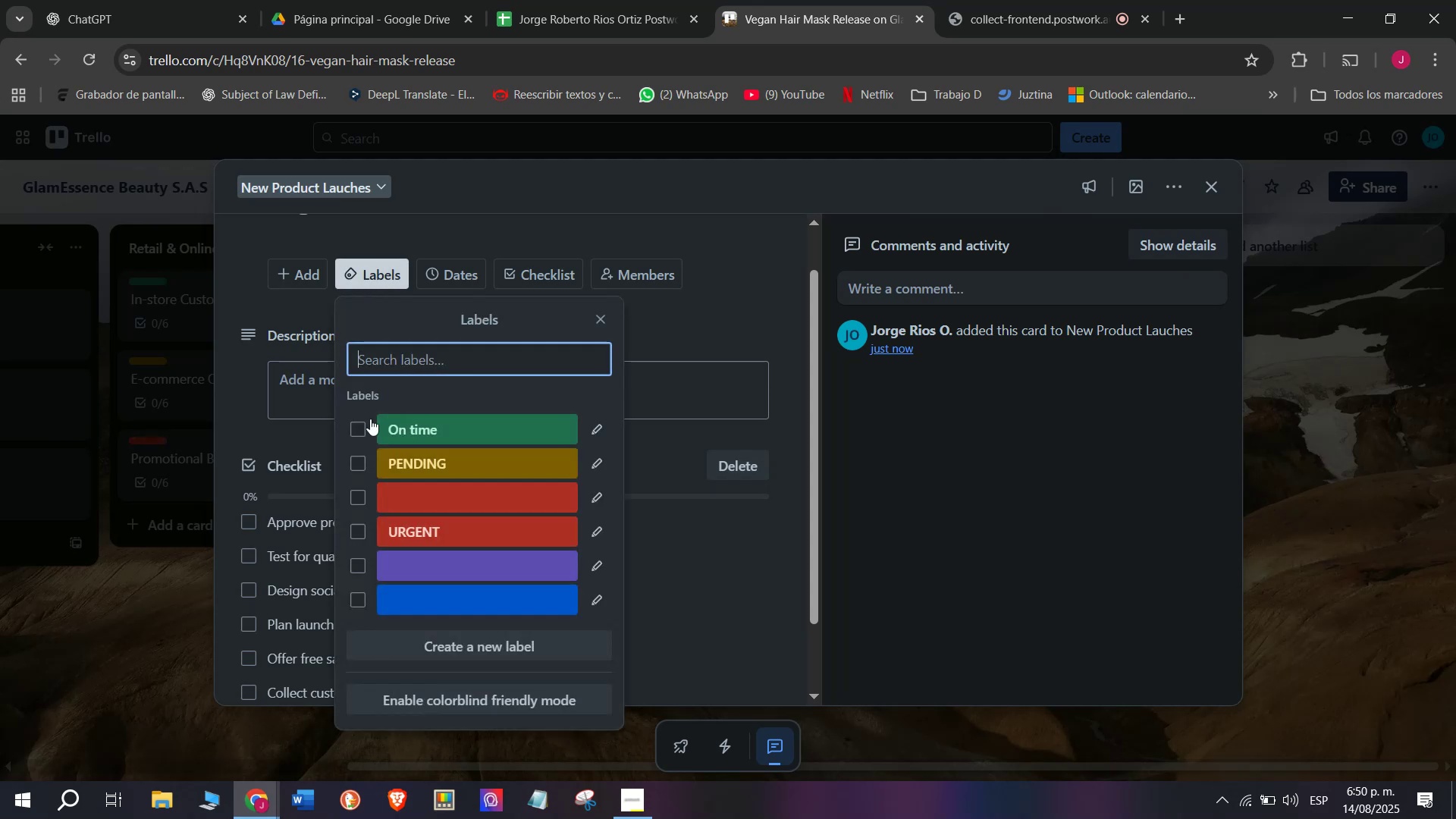 
left_click([359, 460])
 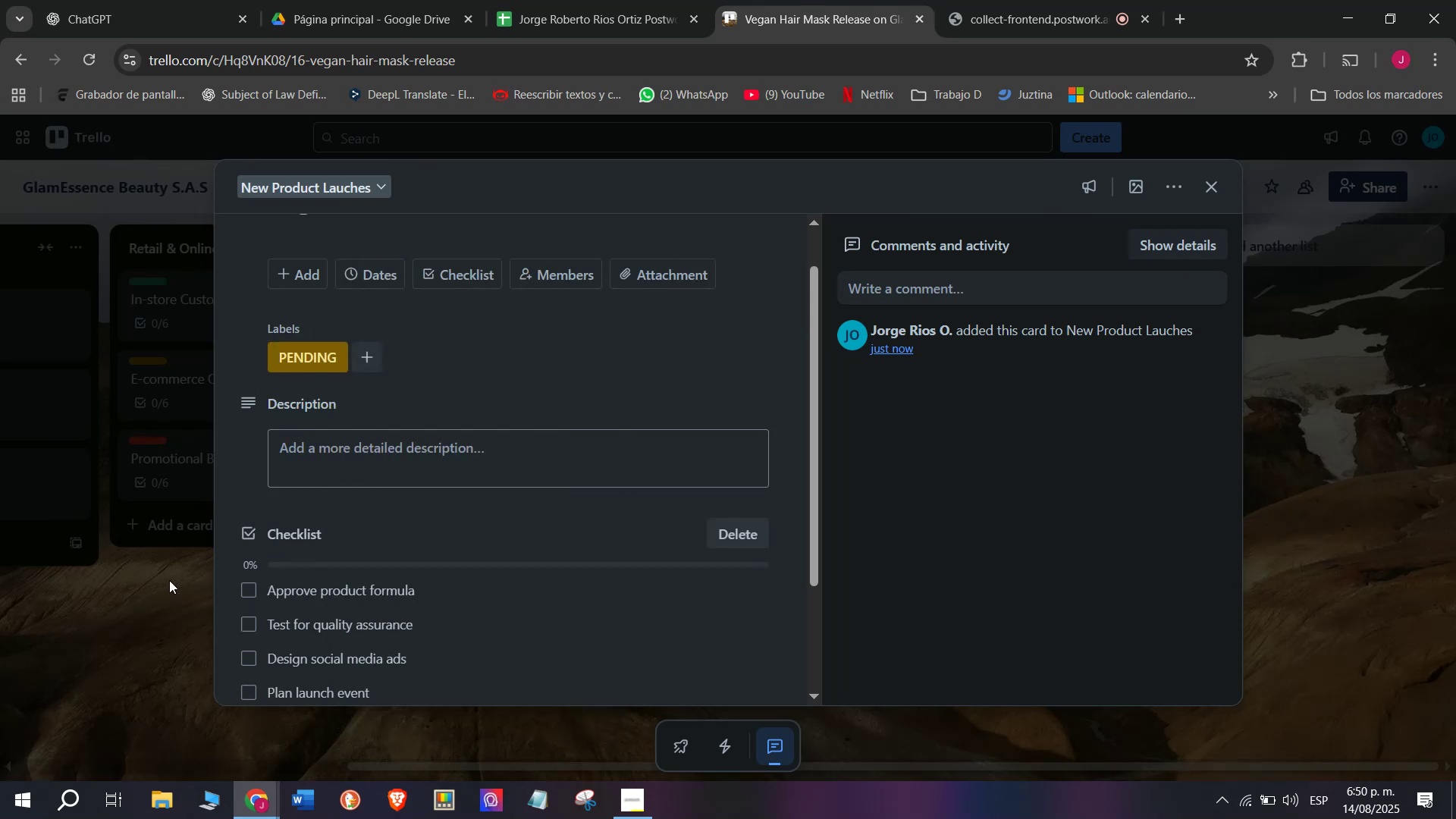 
double_click([169, 580])
 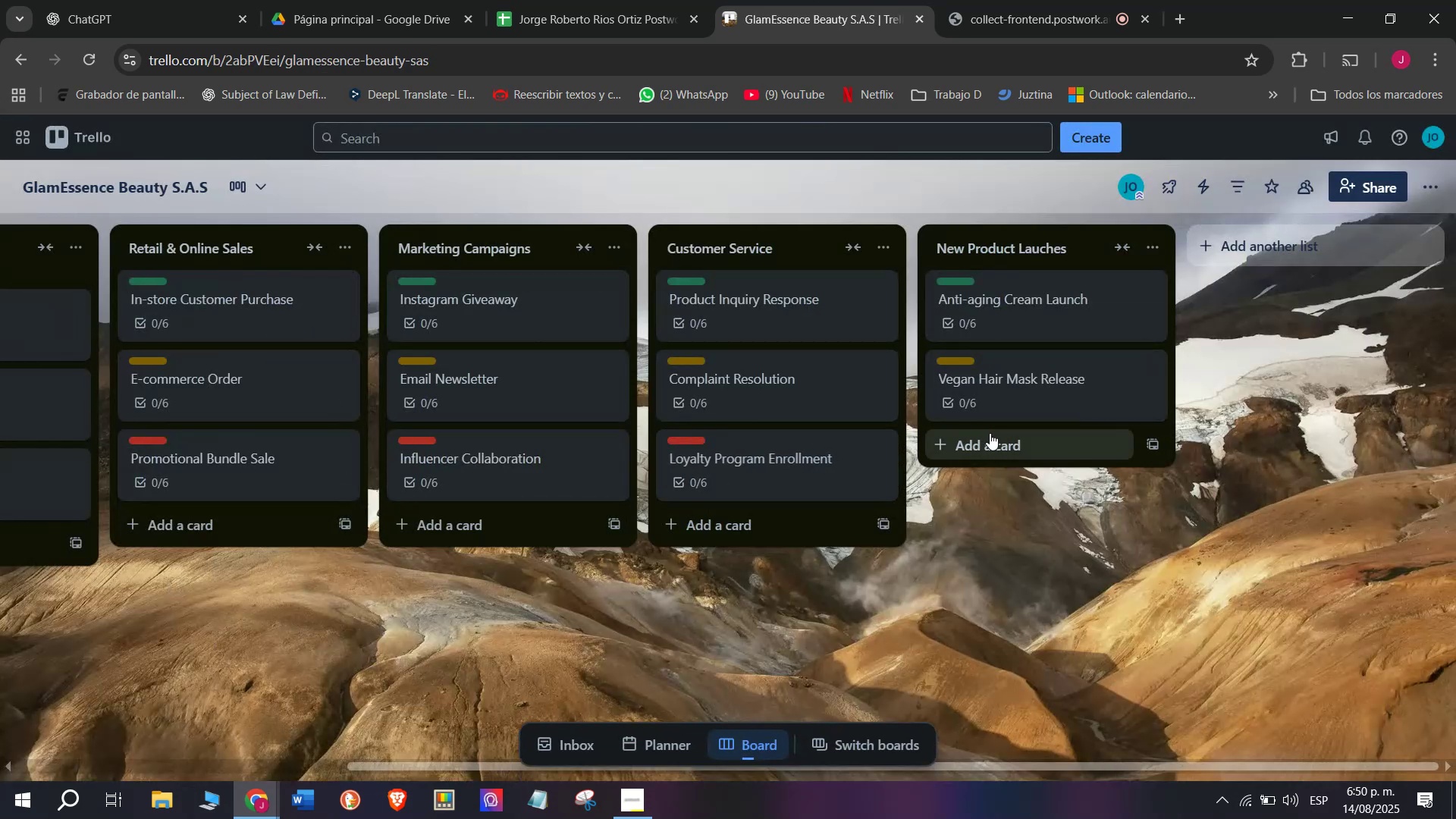 
left_click([984, 448])
 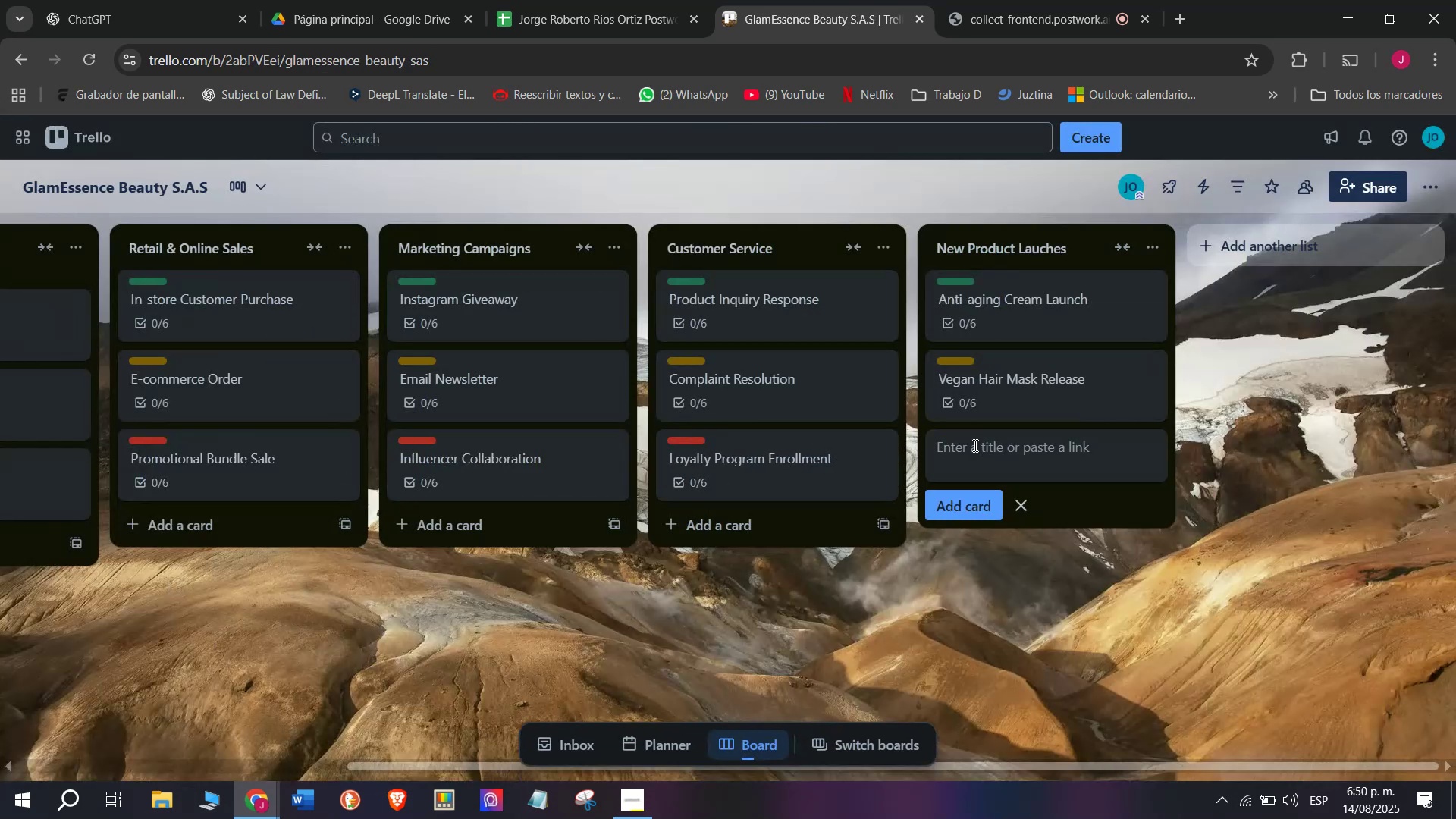 
wait(6.99)
 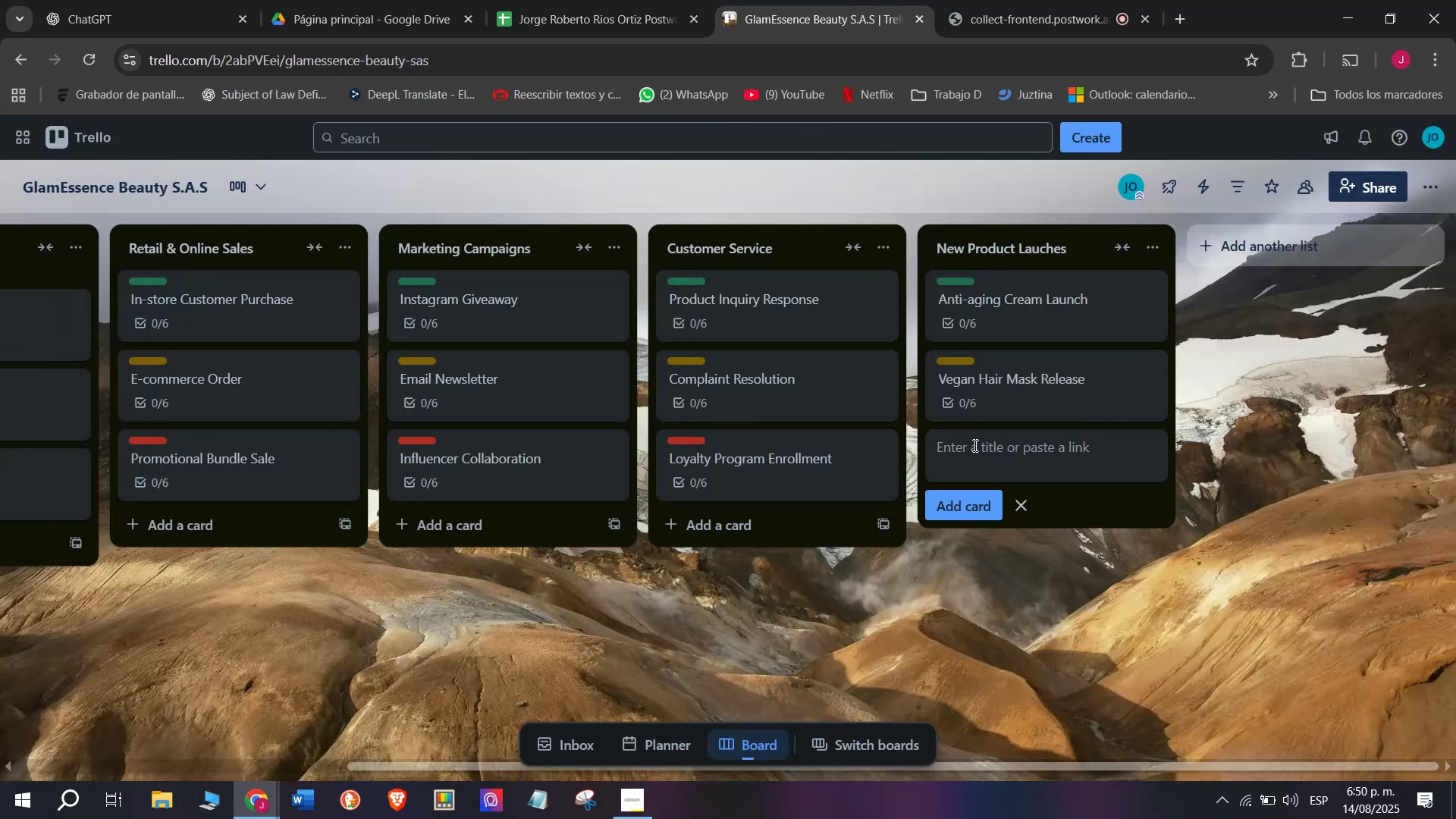 
type(Limi)
 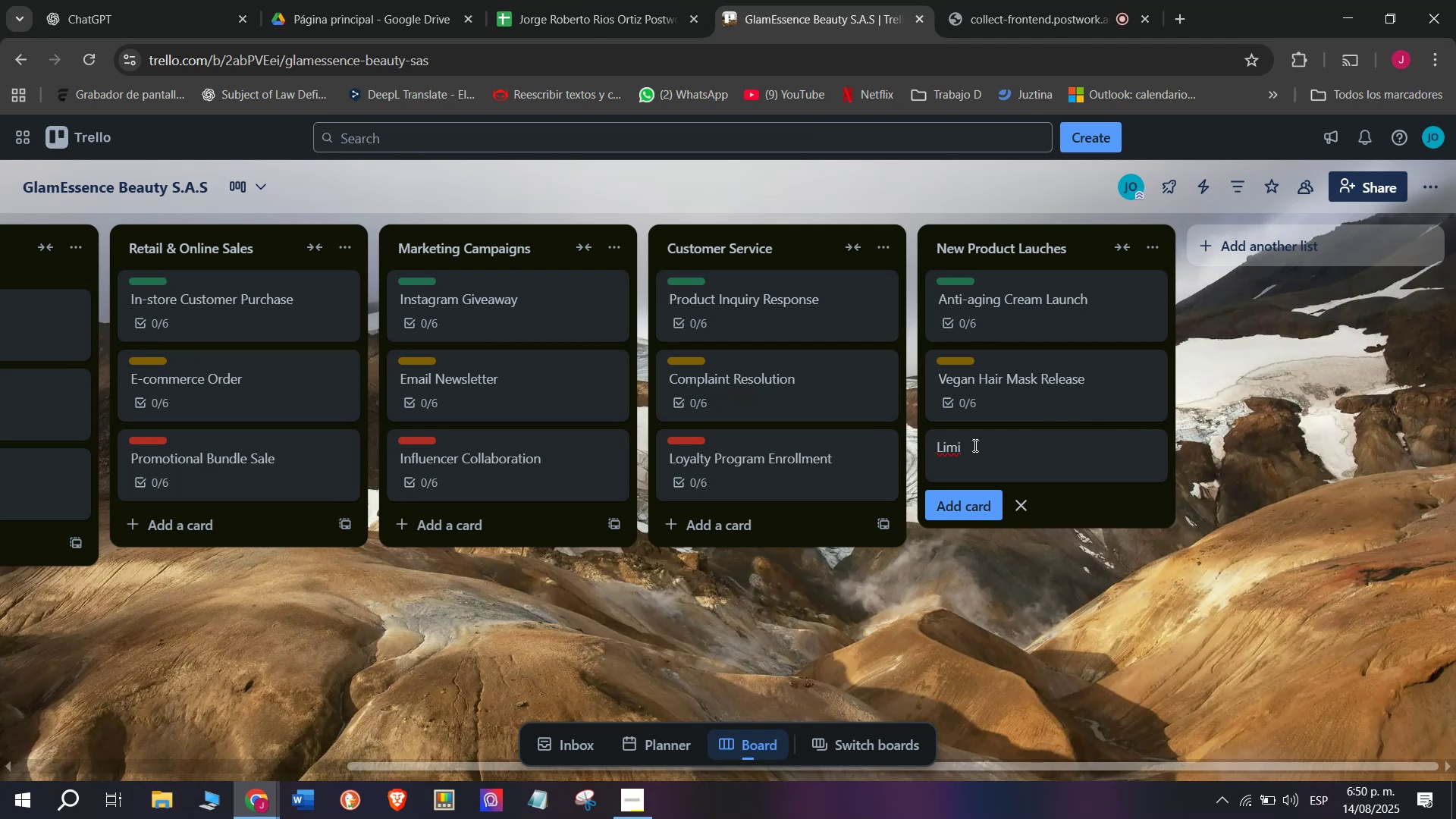 
type(ted )
 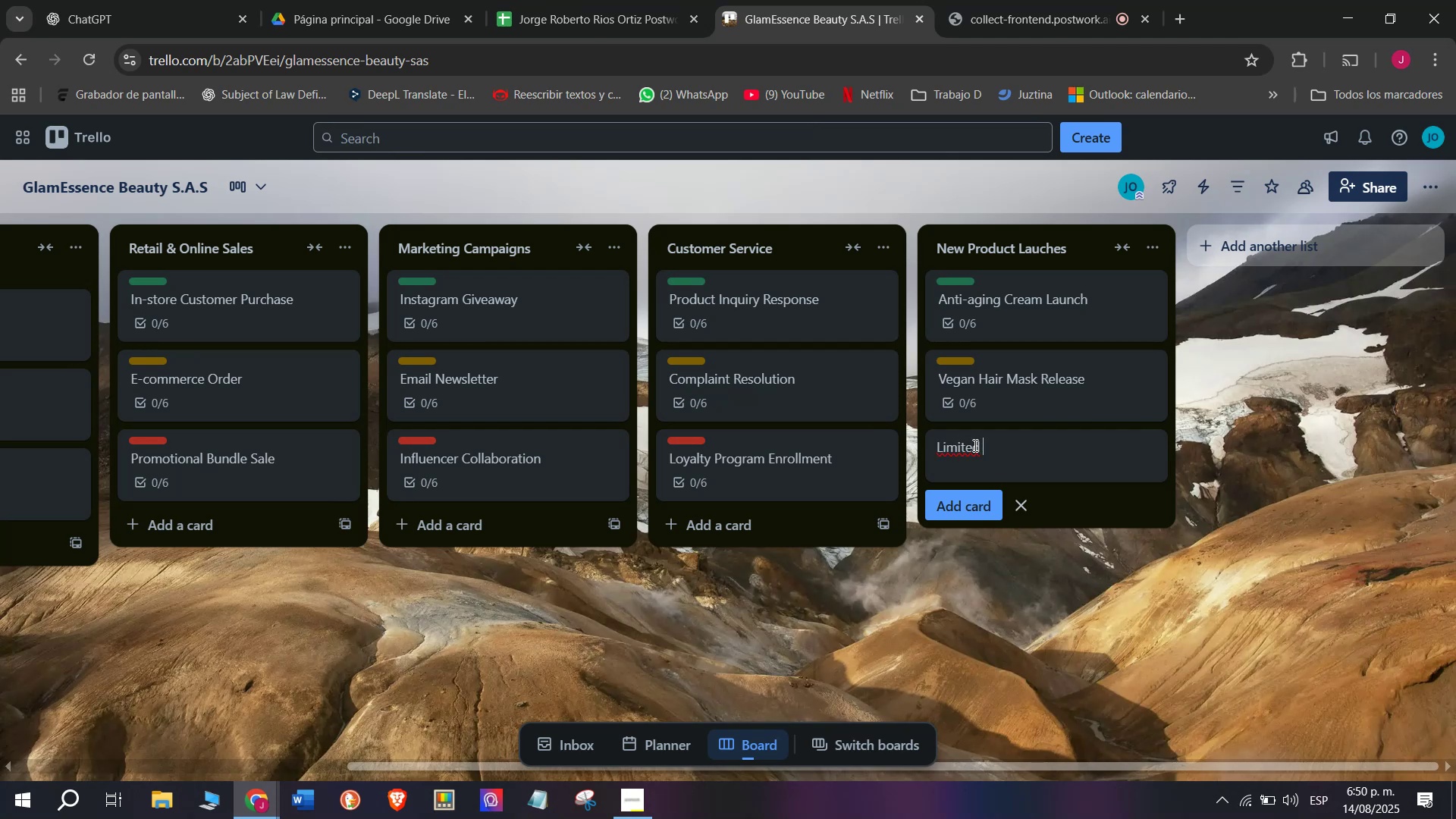 
type(Edi)
 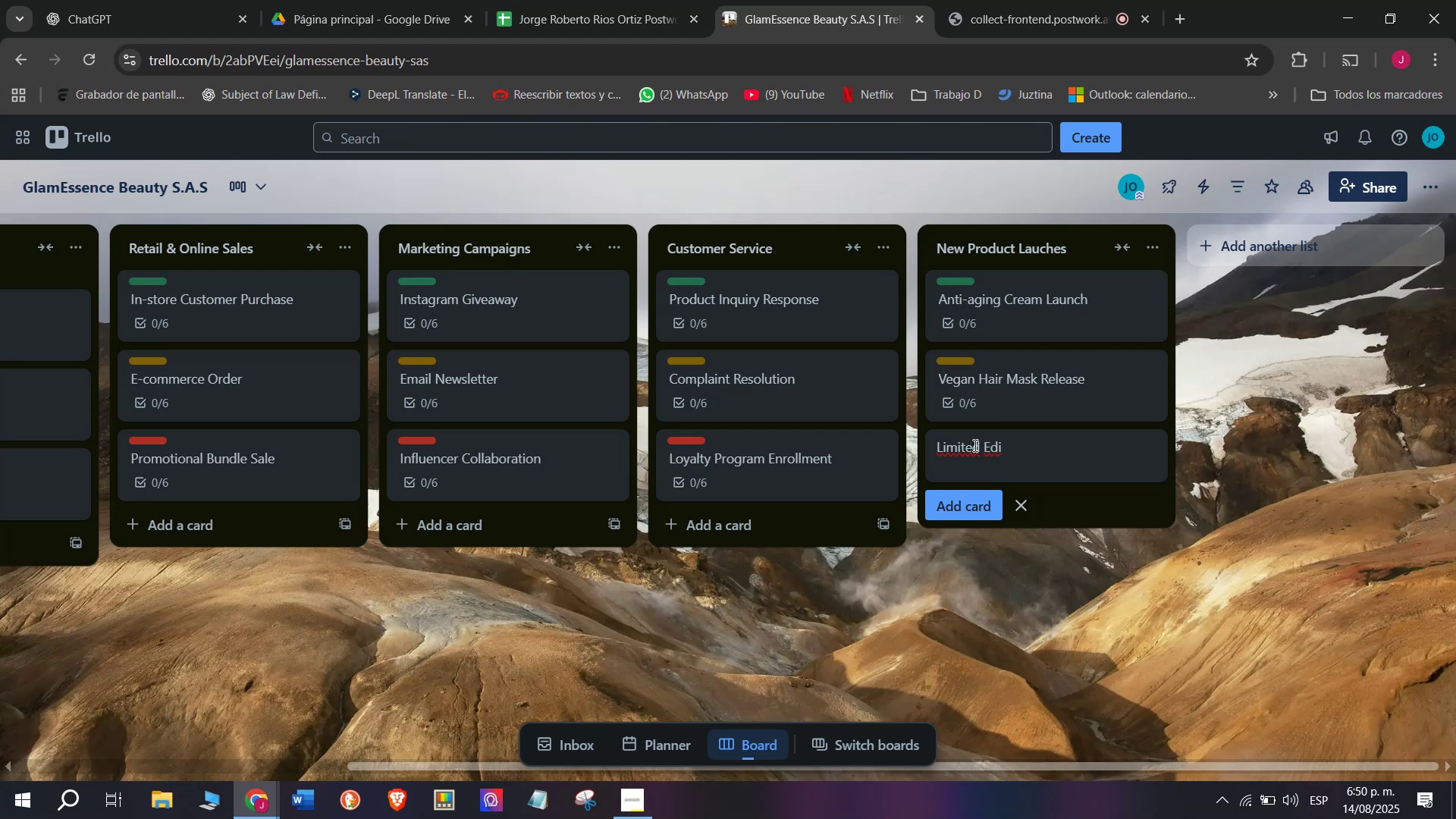 
type(tion Lipstick)
 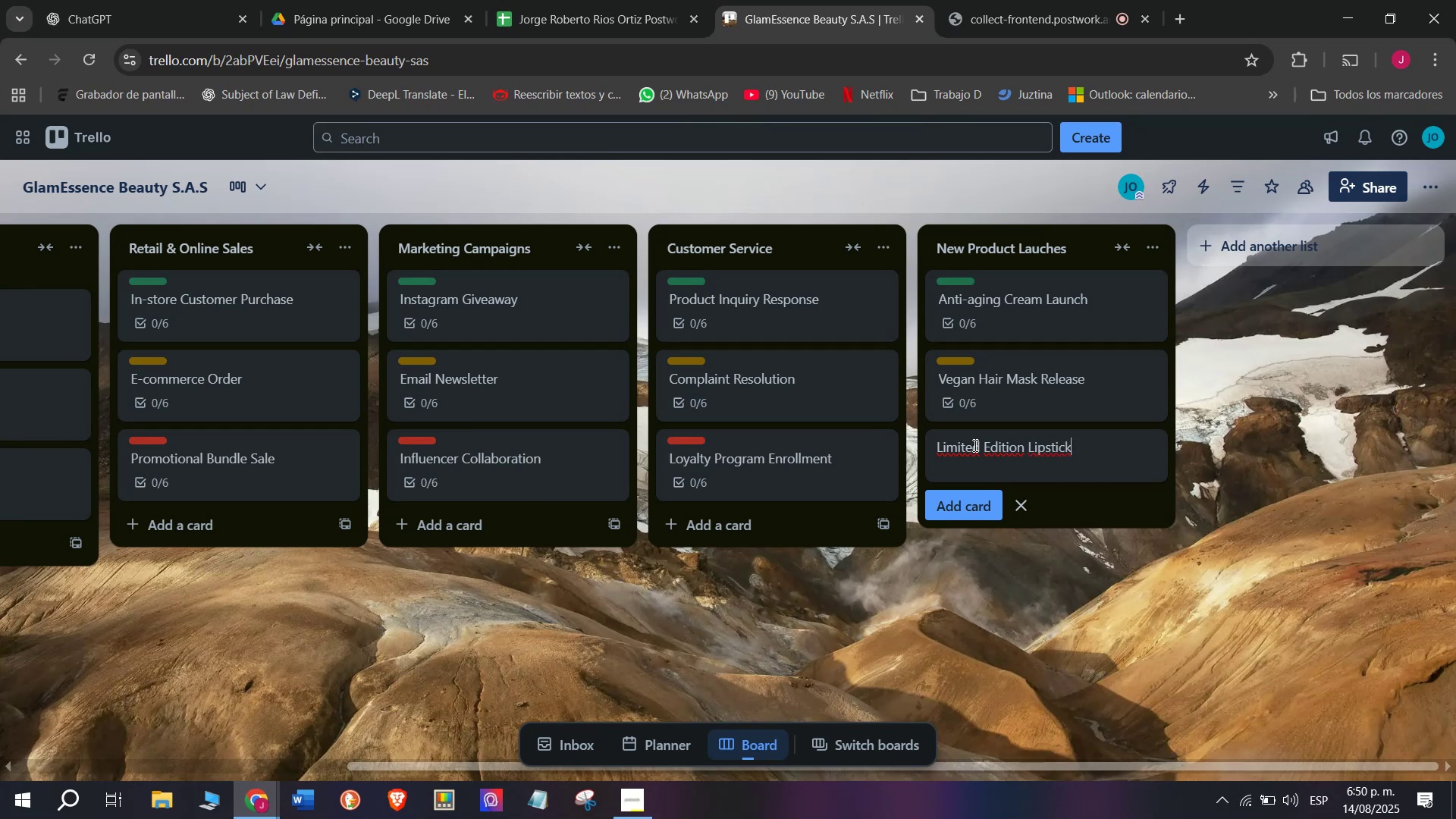 
key(Enter)
 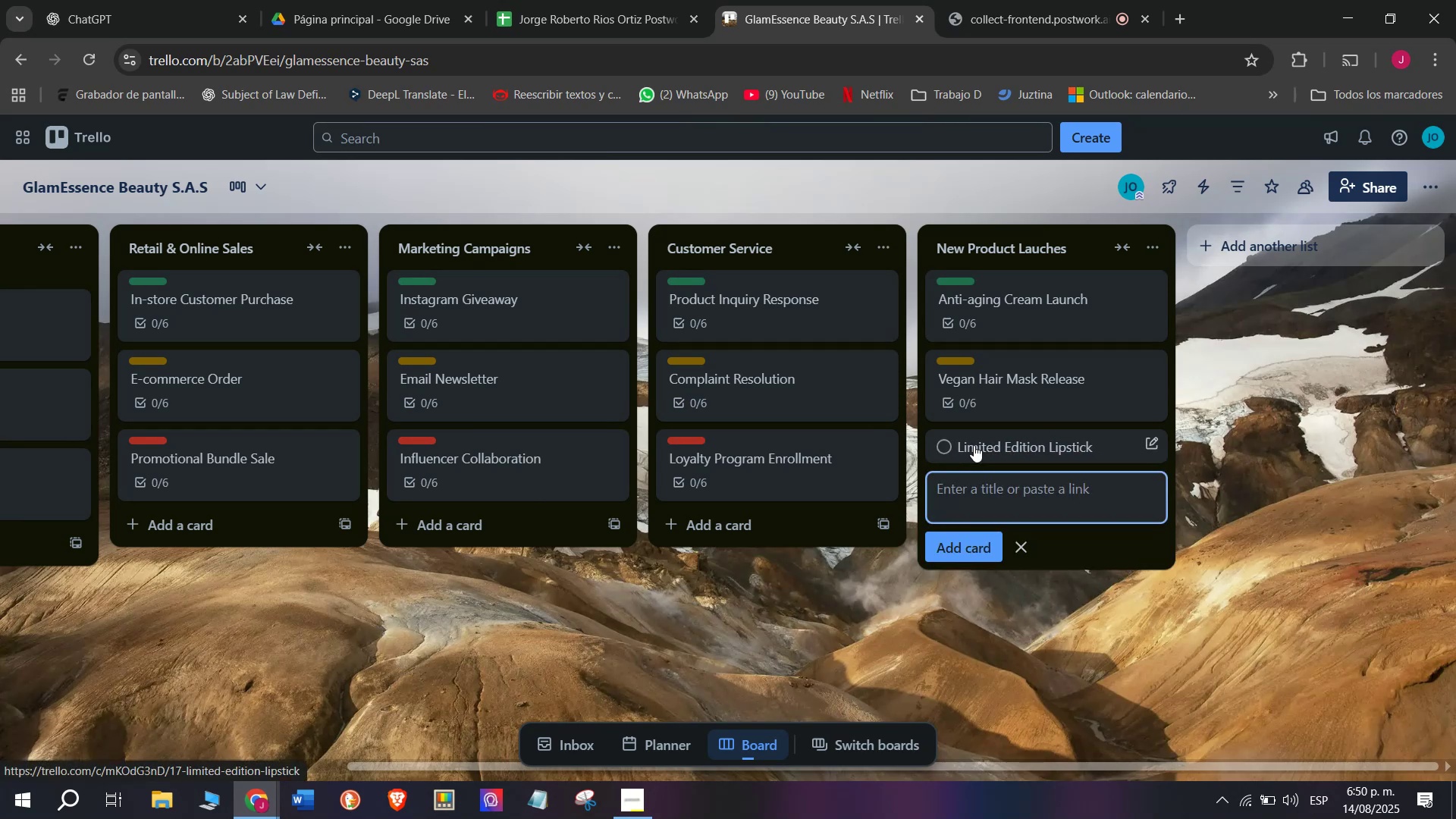 
left_click([974, 445])
 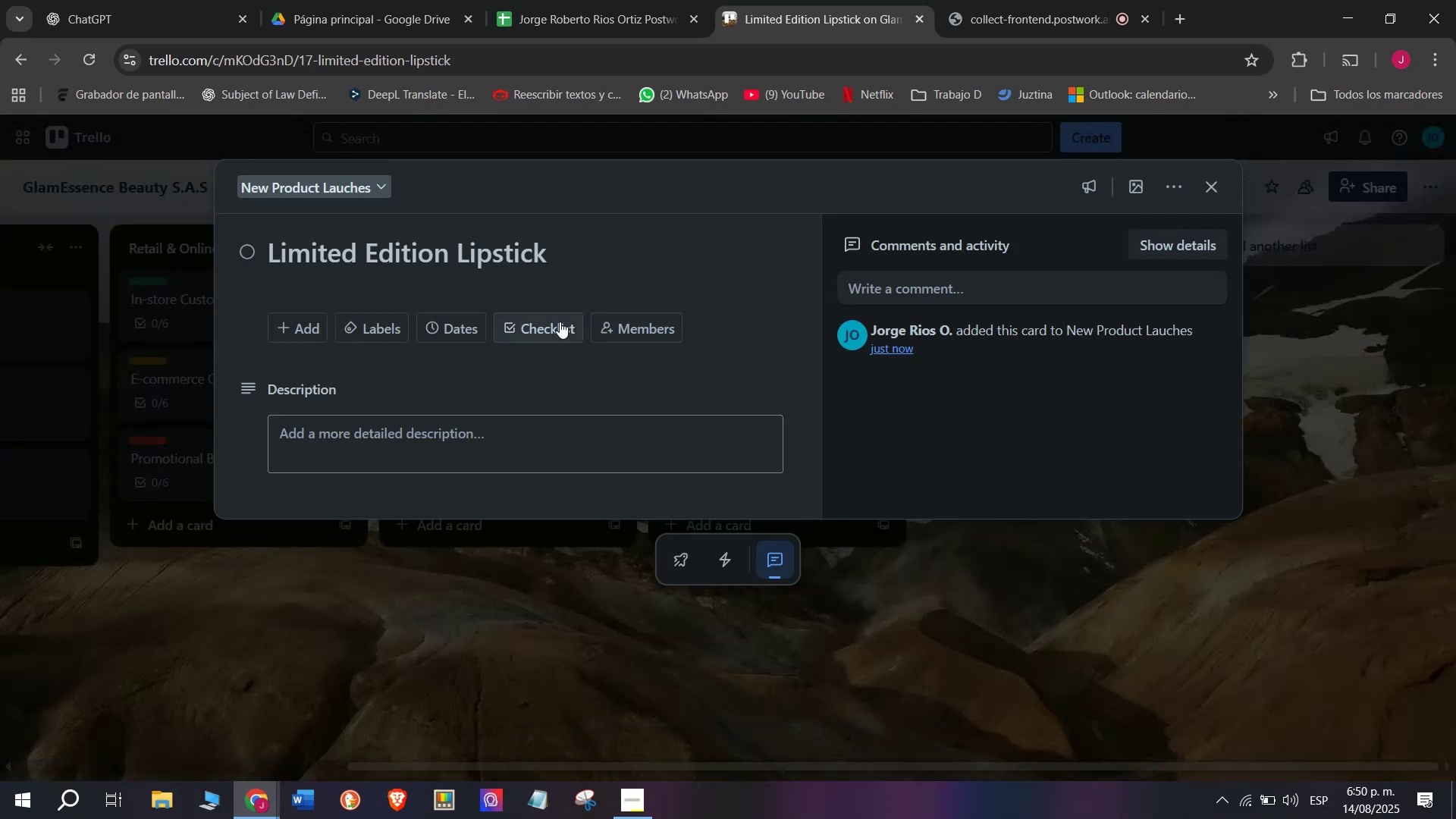 
left_click([555, 322])
 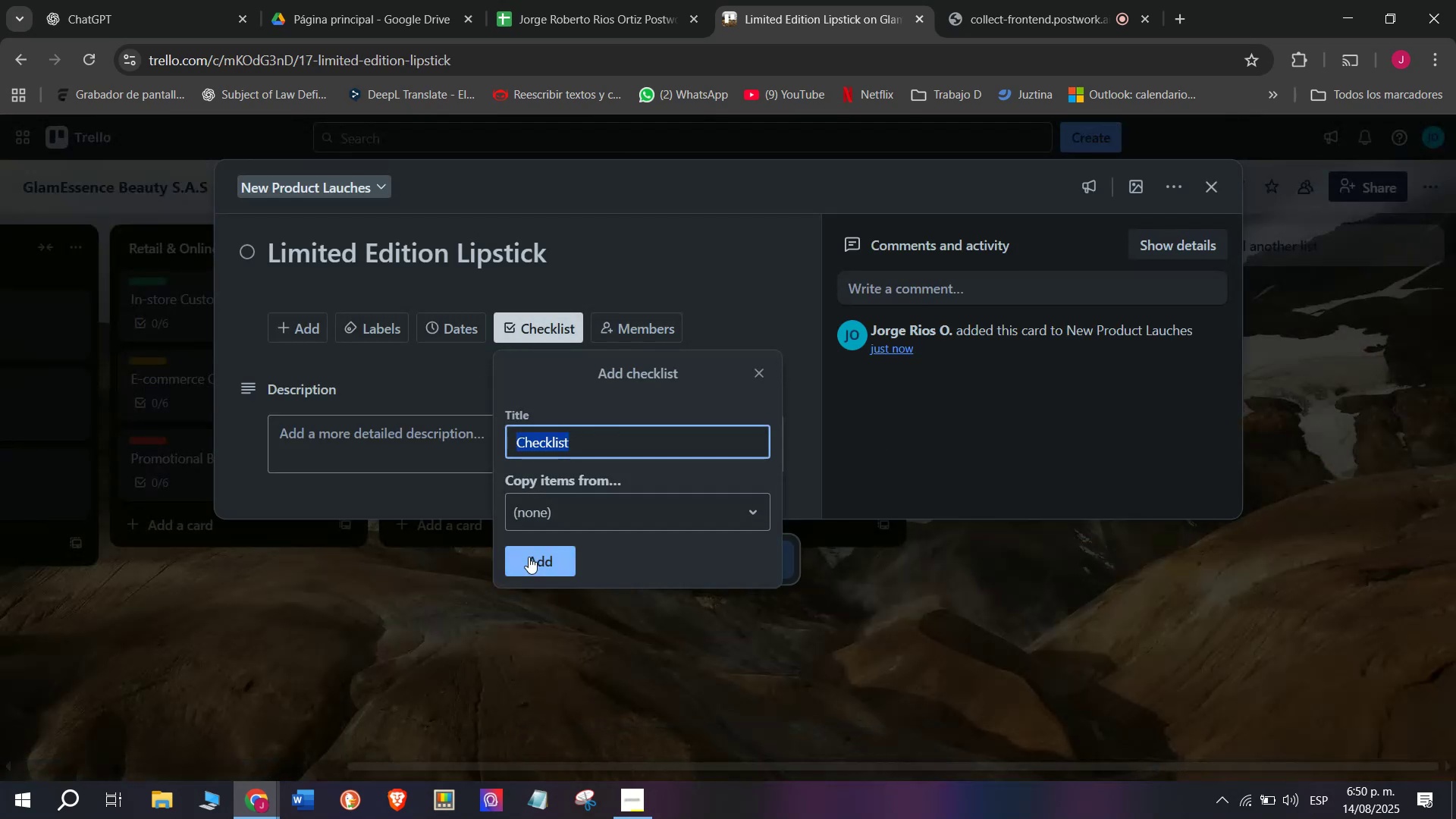 
left_click([528, 559])
 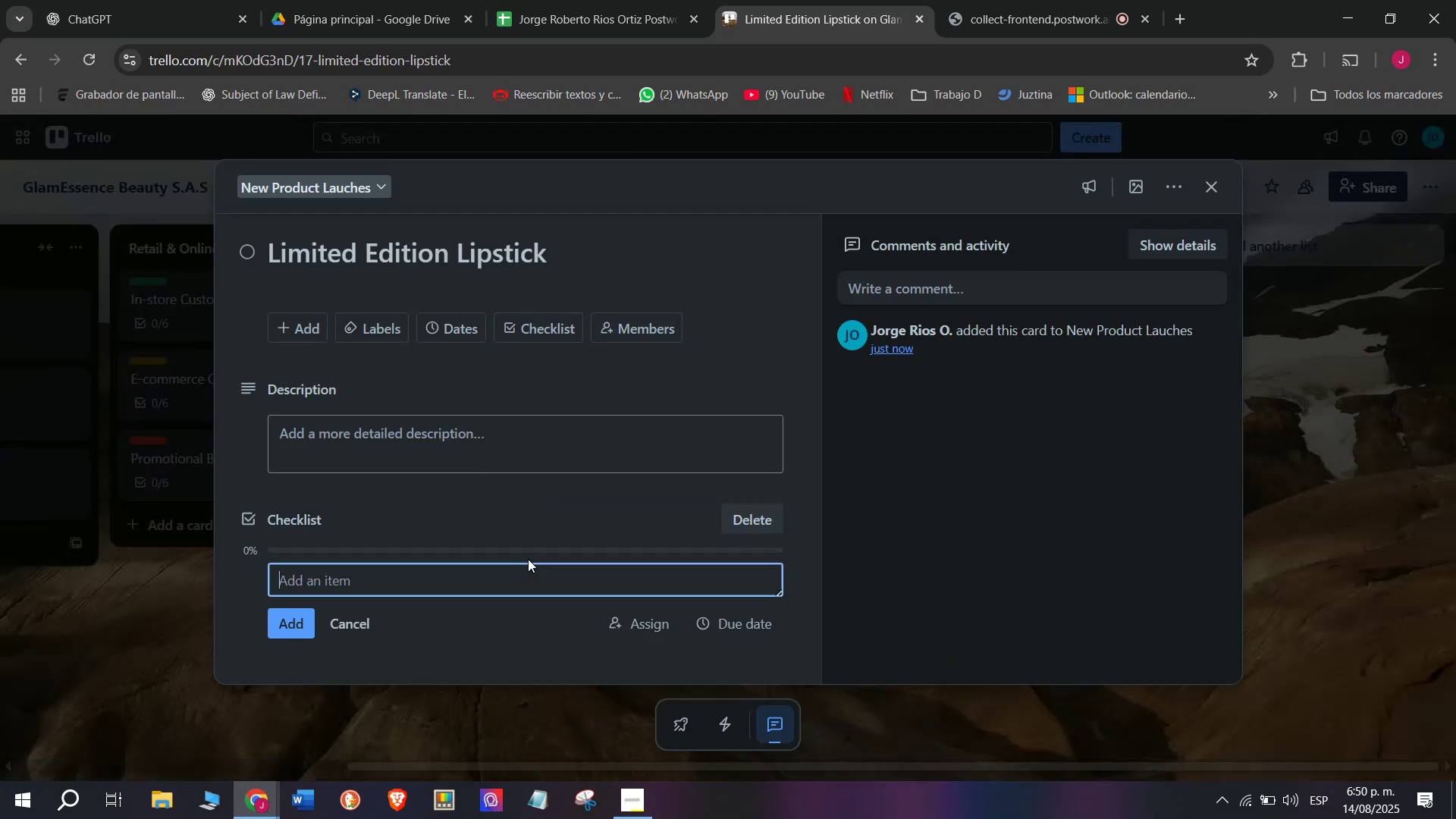 
type(Approve color pall)
key(Backspace)
type(ette)
 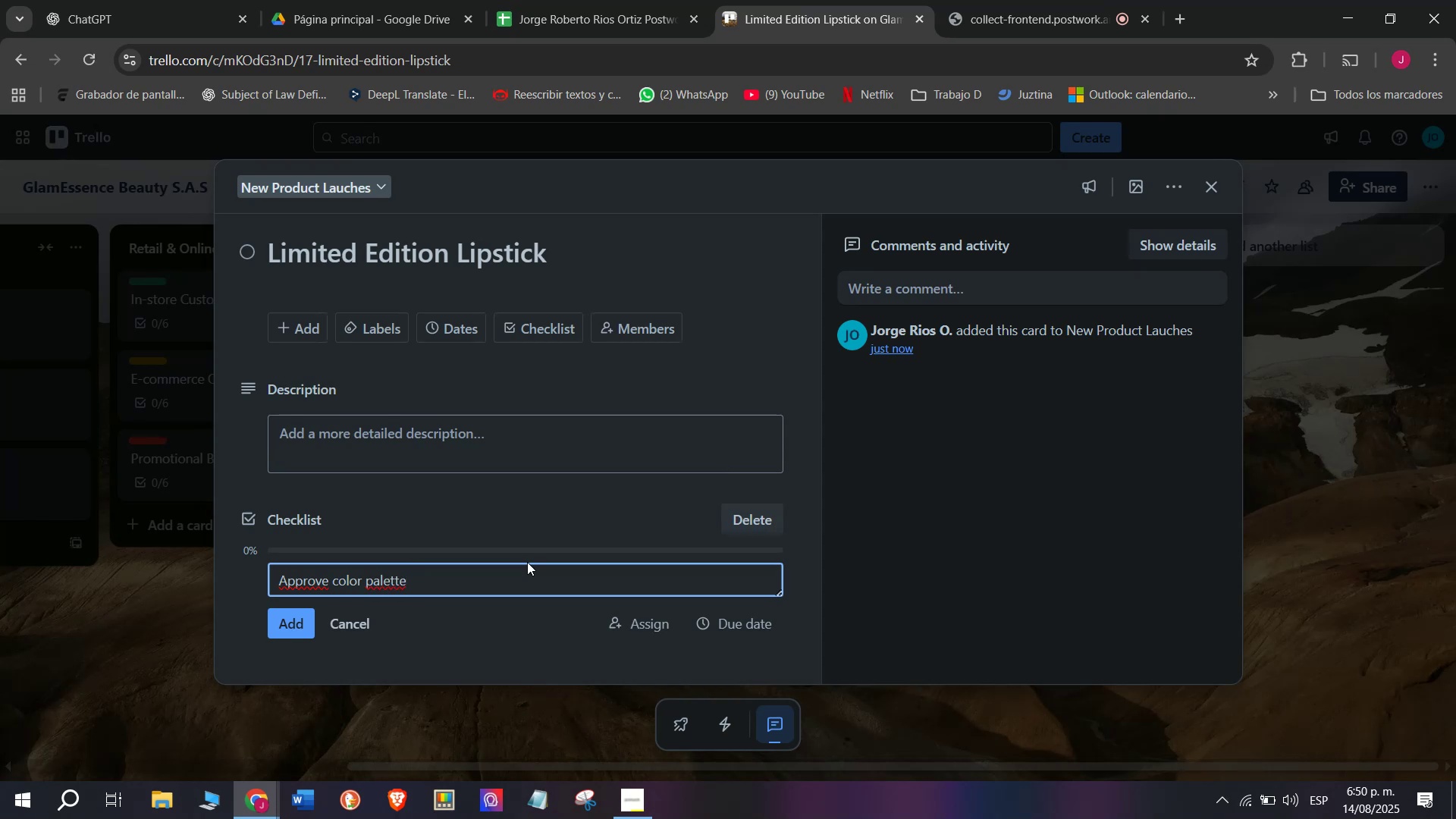 
key(Enter)
 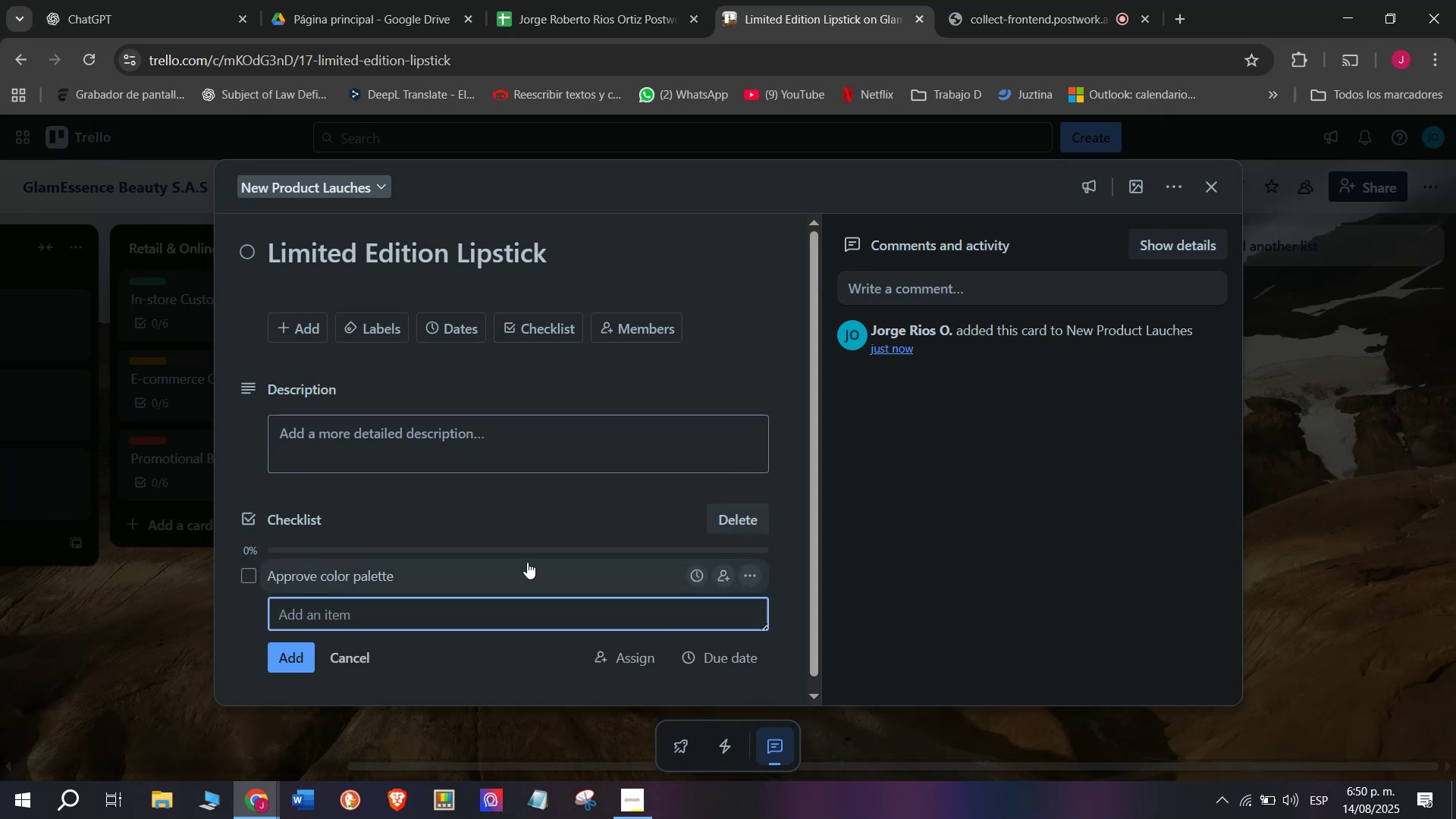 
type(Finalize )
 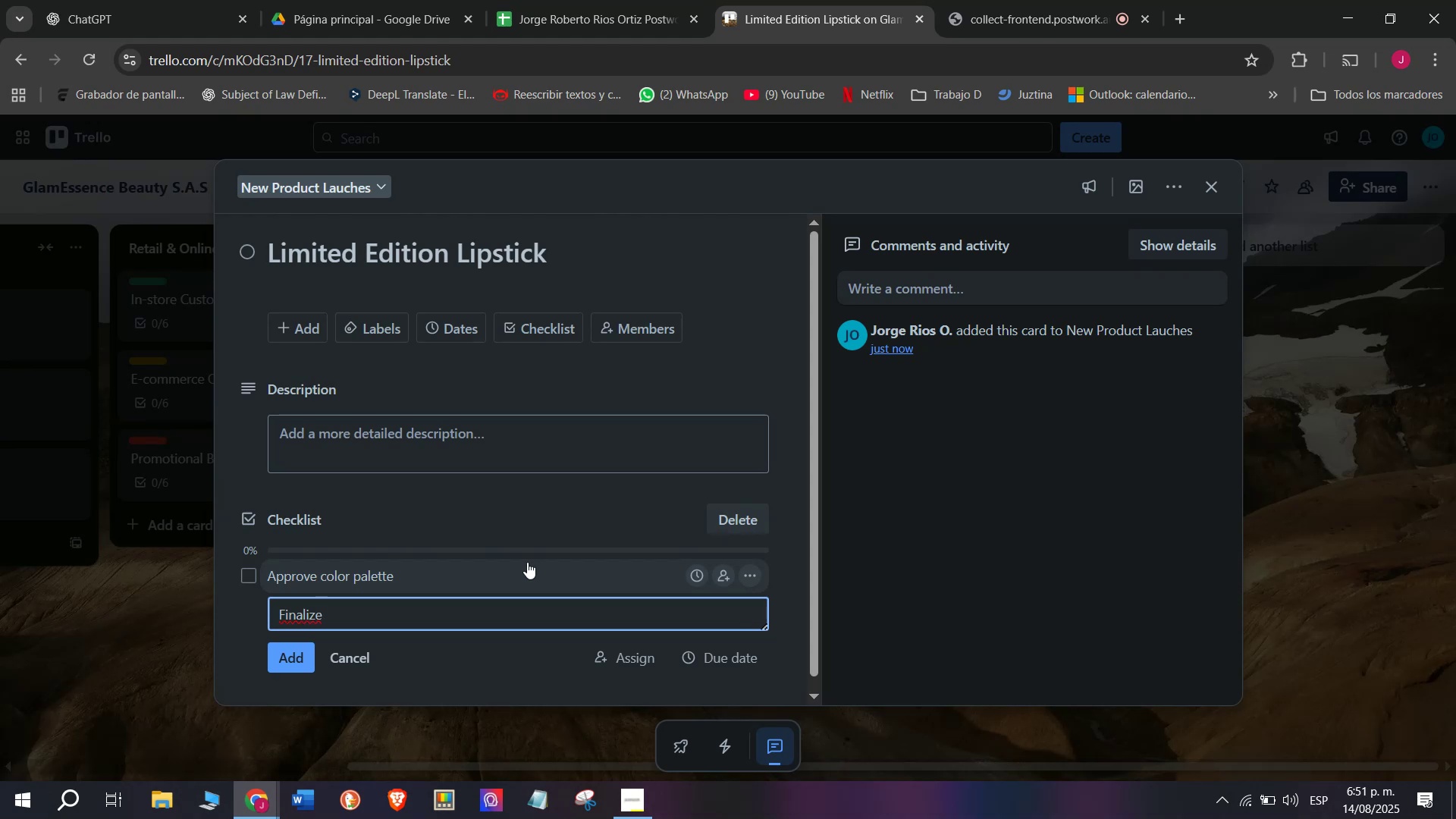 
type(bra)
 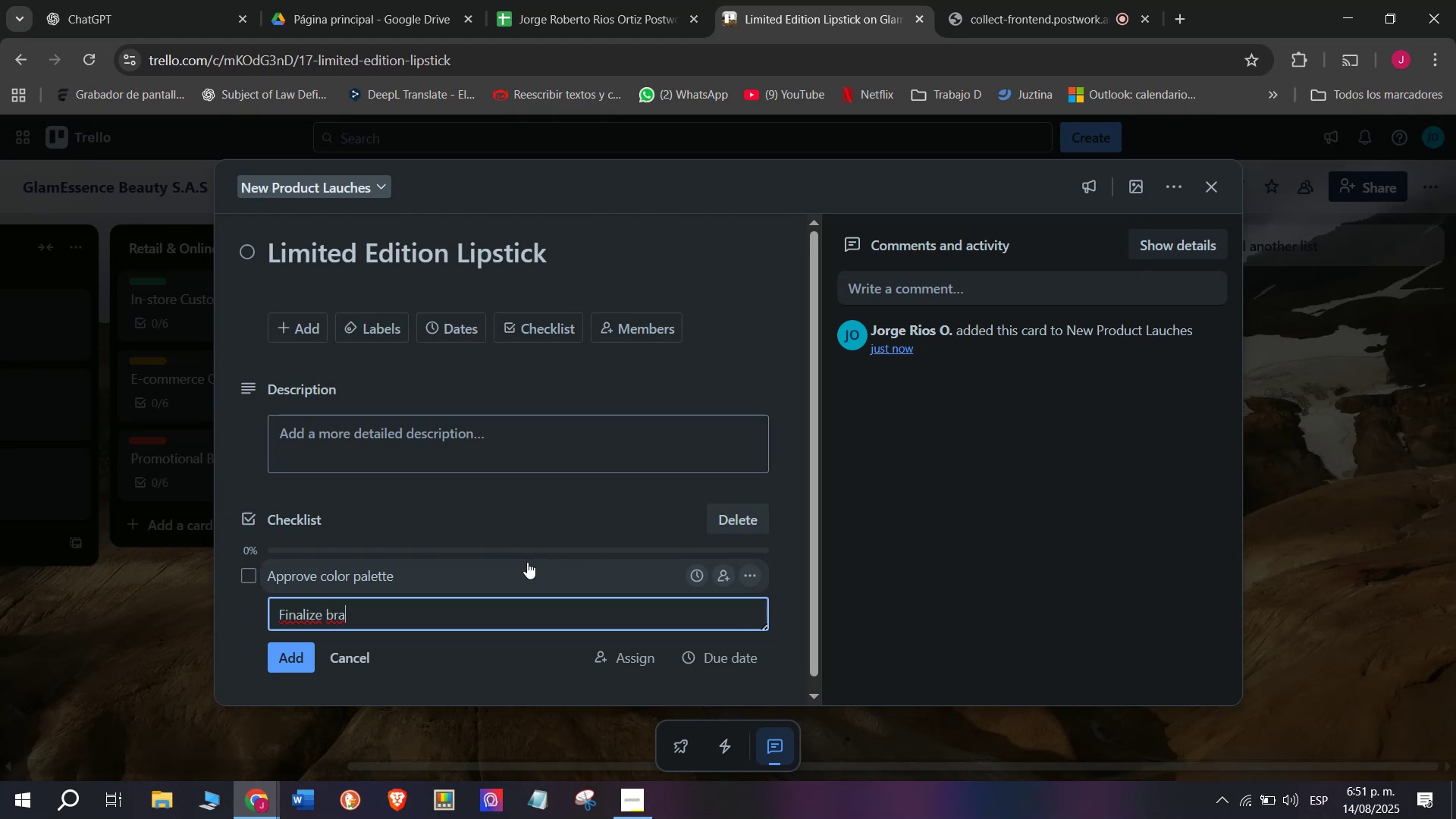 
type(nding)
 